 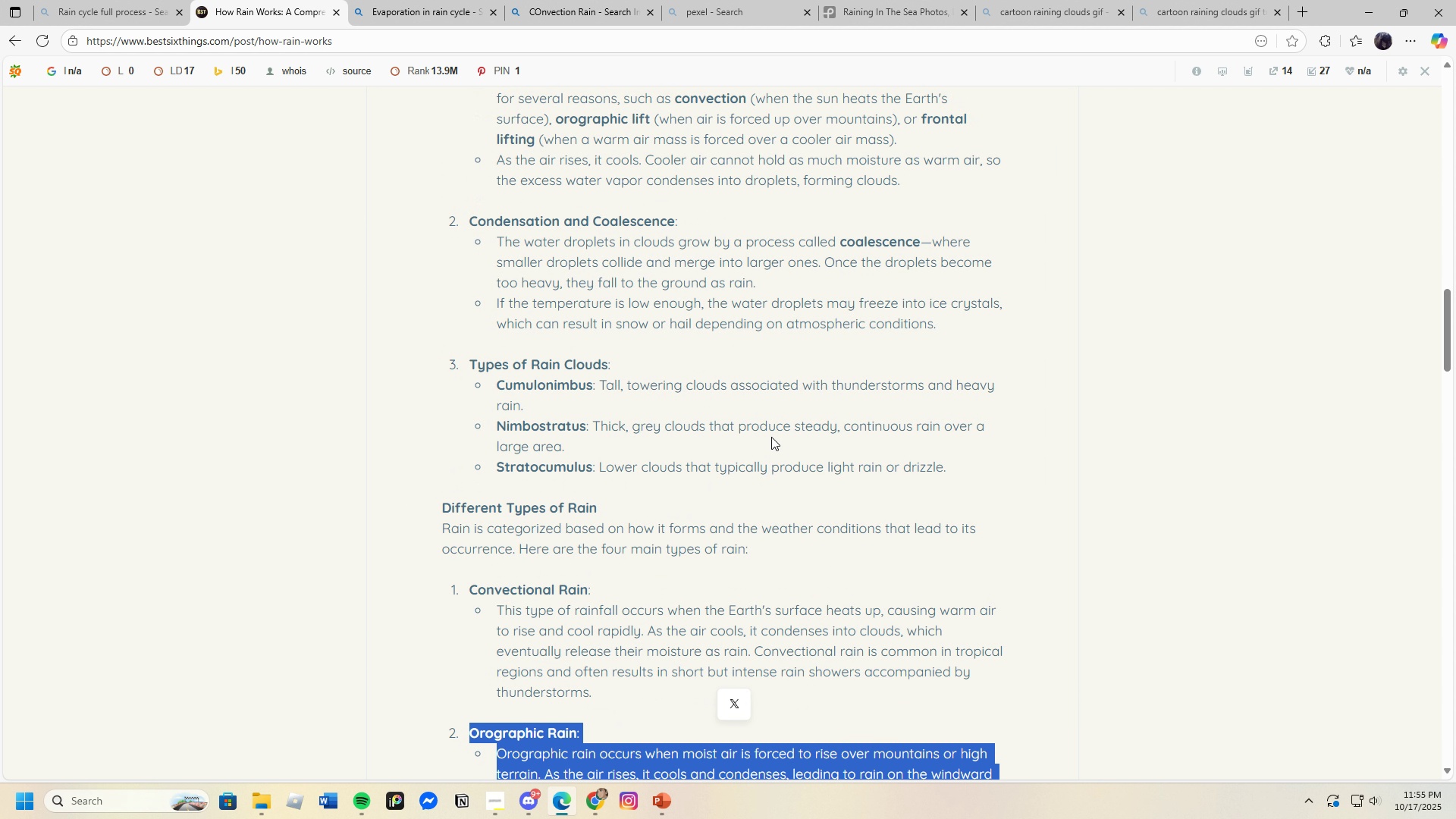 
scroll: coordinate [770, 441], scroll_direction: up, amount: 2.0
 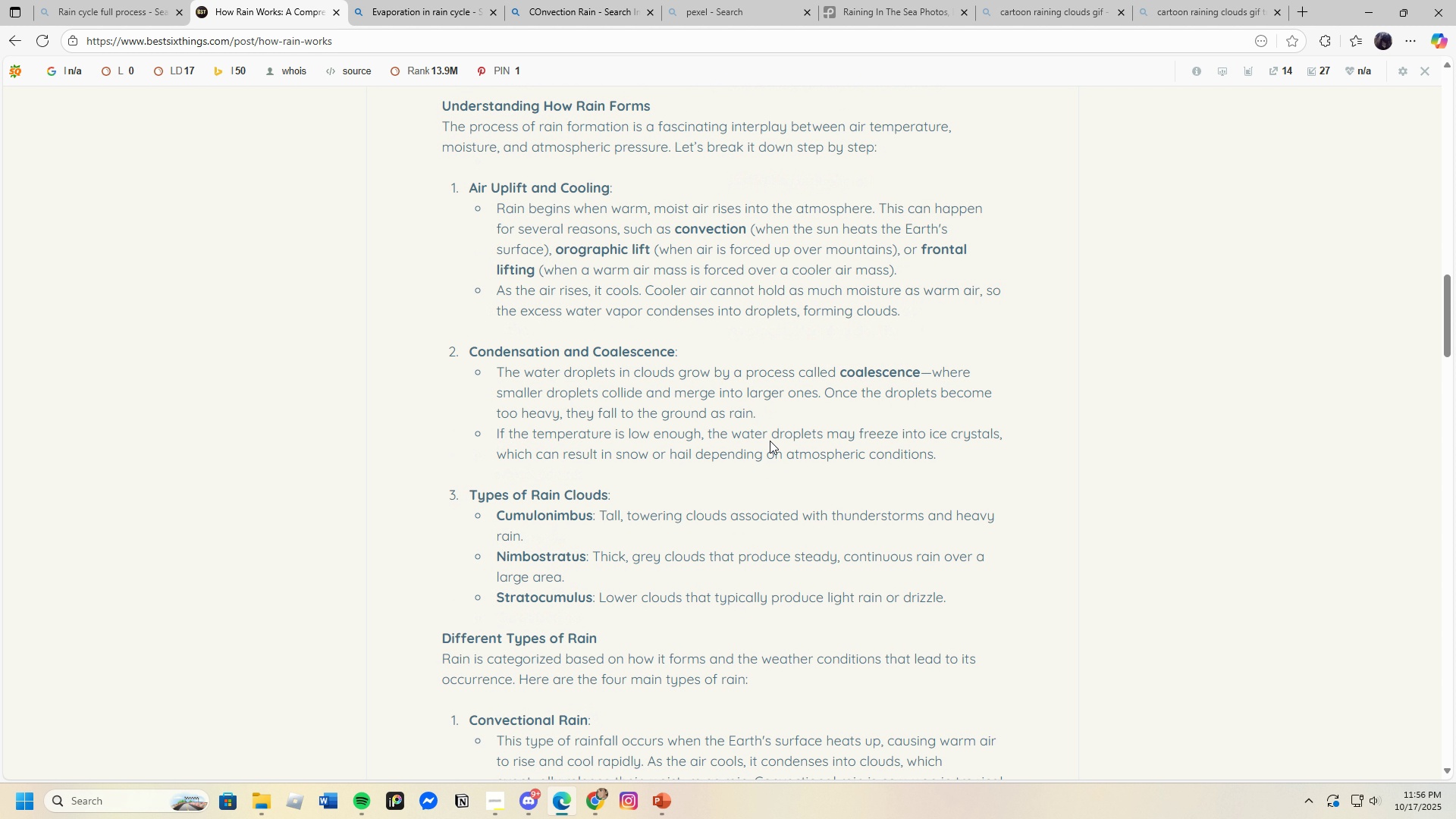 
scroll: coordinate [770, 441], scroll_direction: down, amount: 2.0
 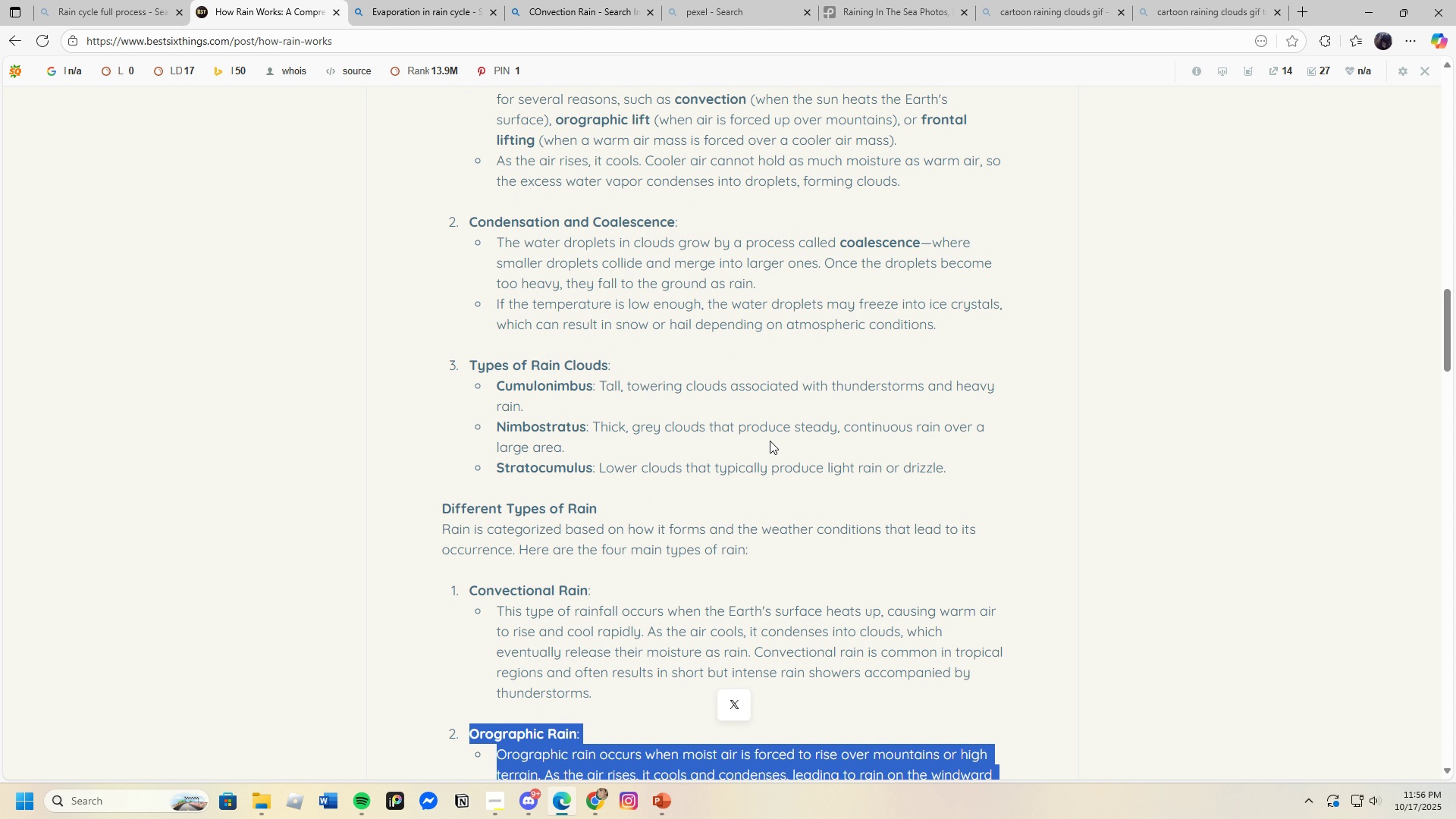 
scroll: coordinate [770, 441], scroll_direction: up, amount: 1.0
 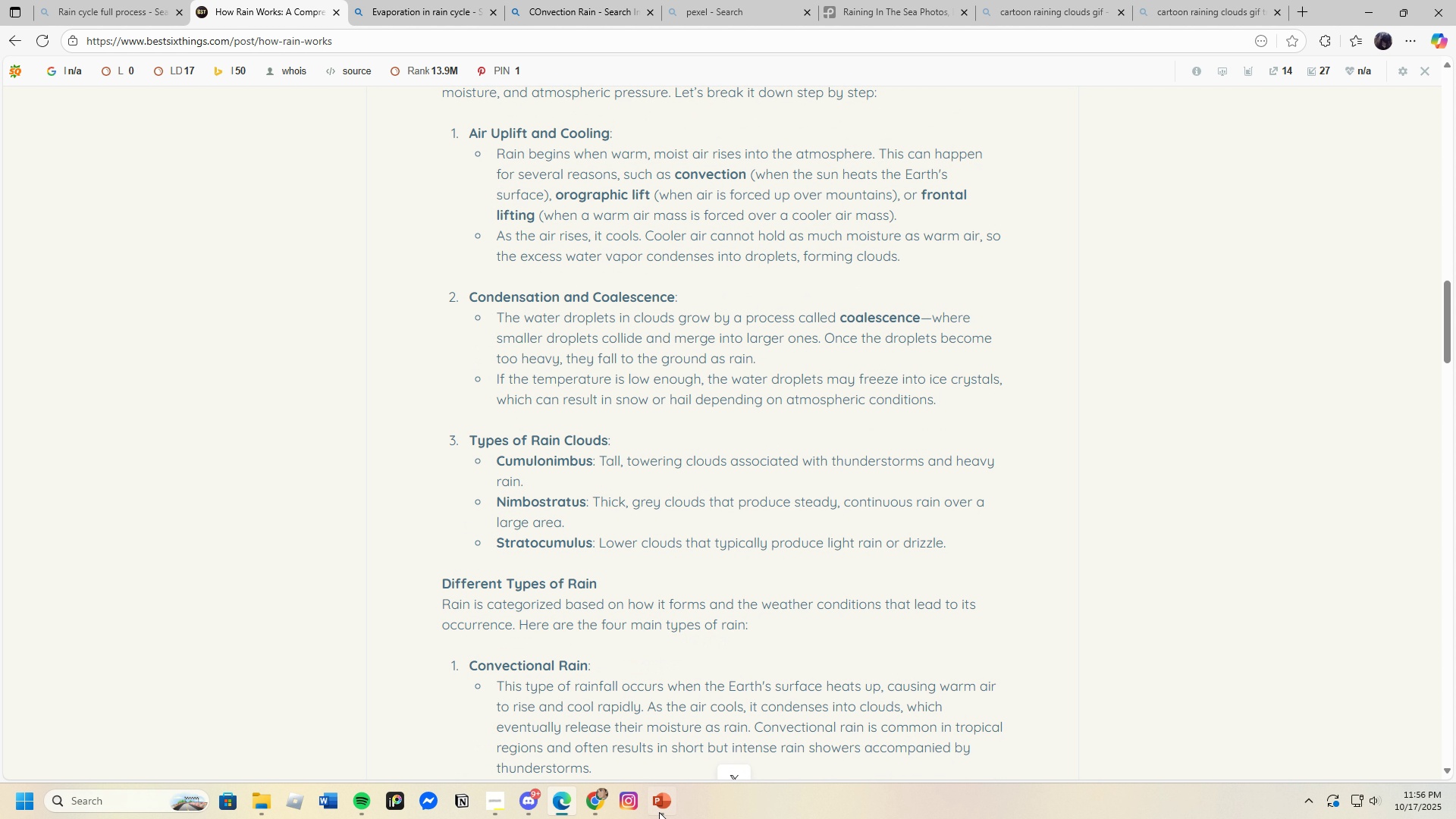 
left_click([664, 809])
 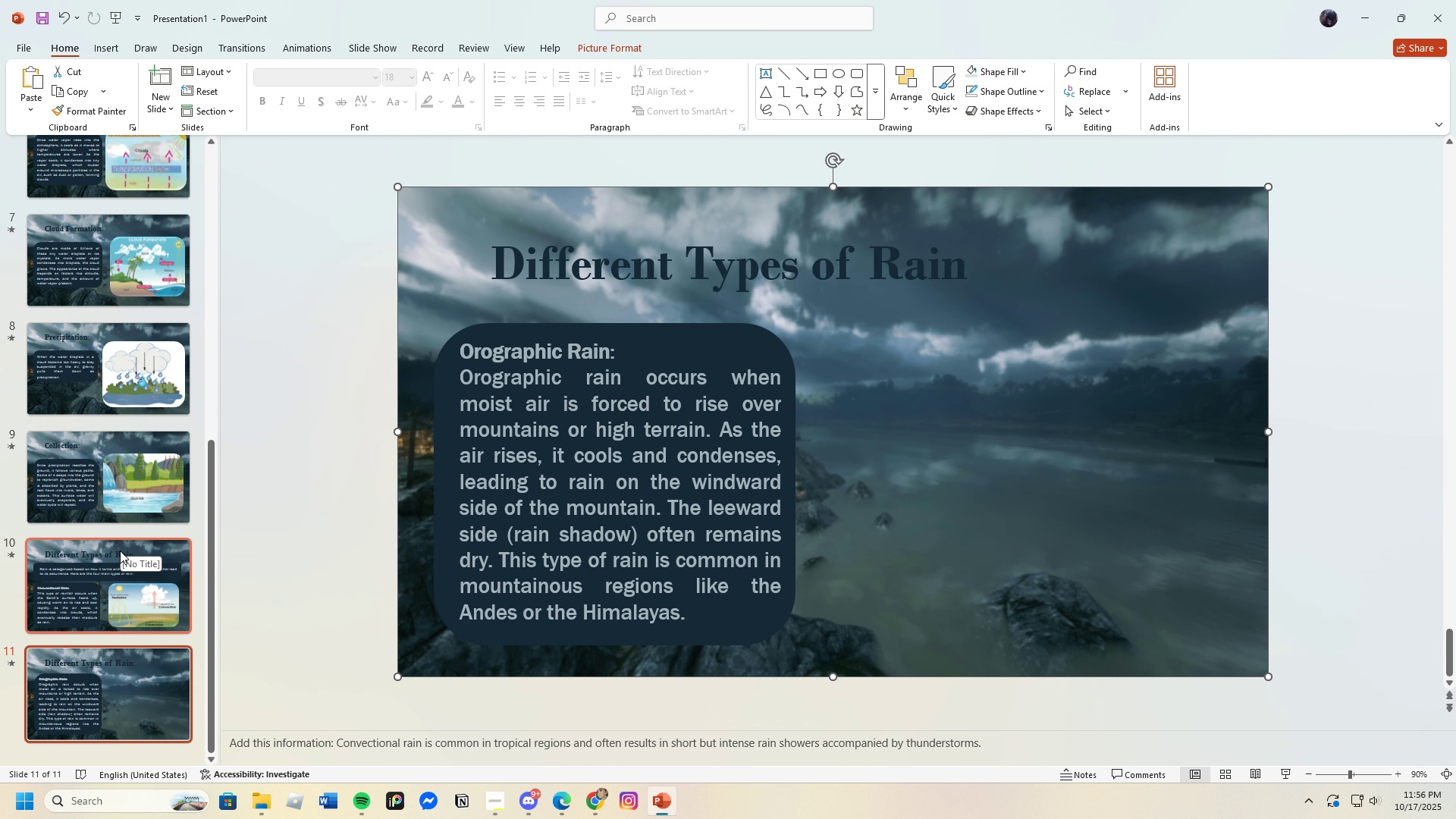 
left_click([116, 556])
 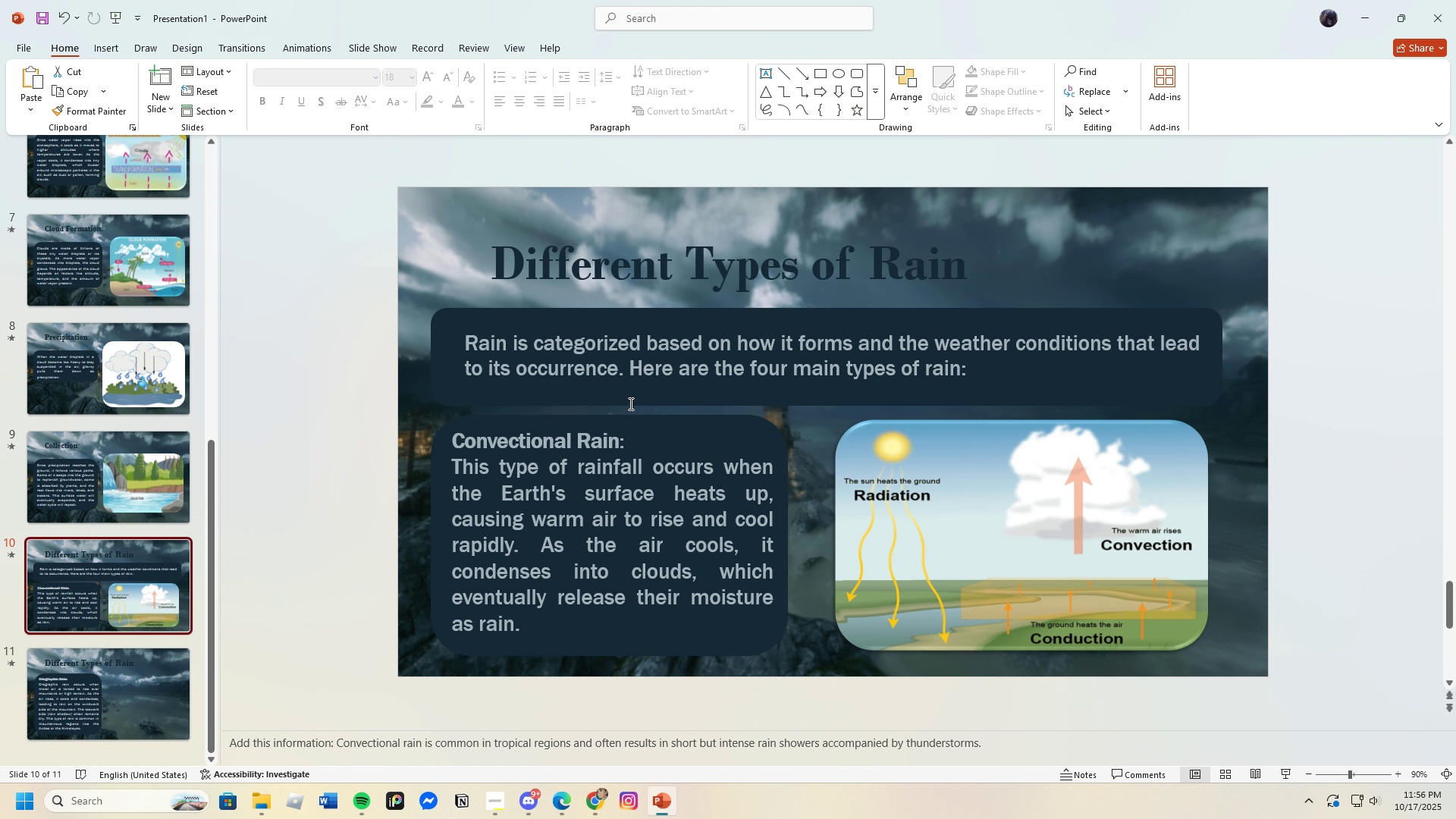 
left_click([468, 450])
 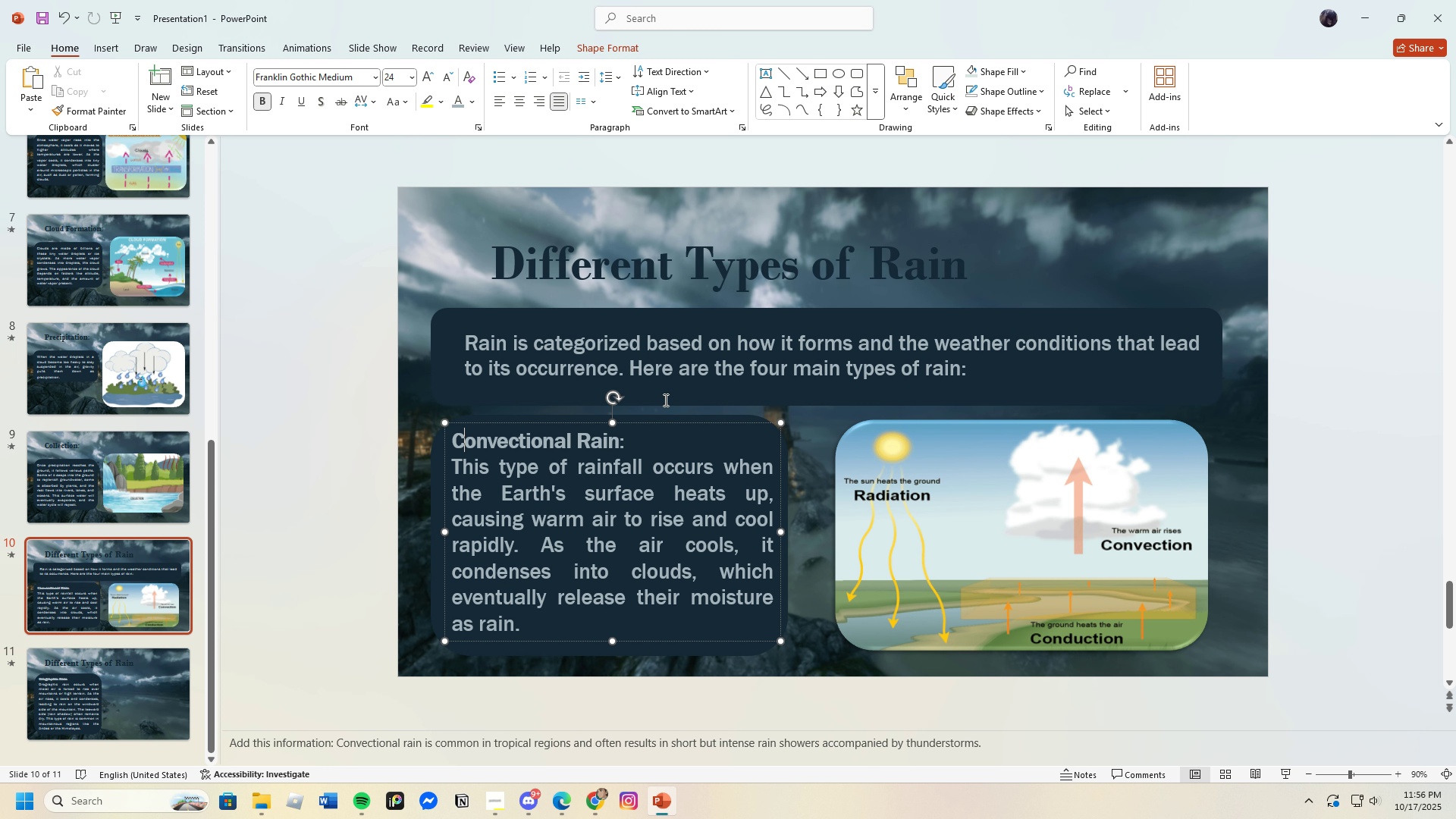 
left_click([441, 327])
 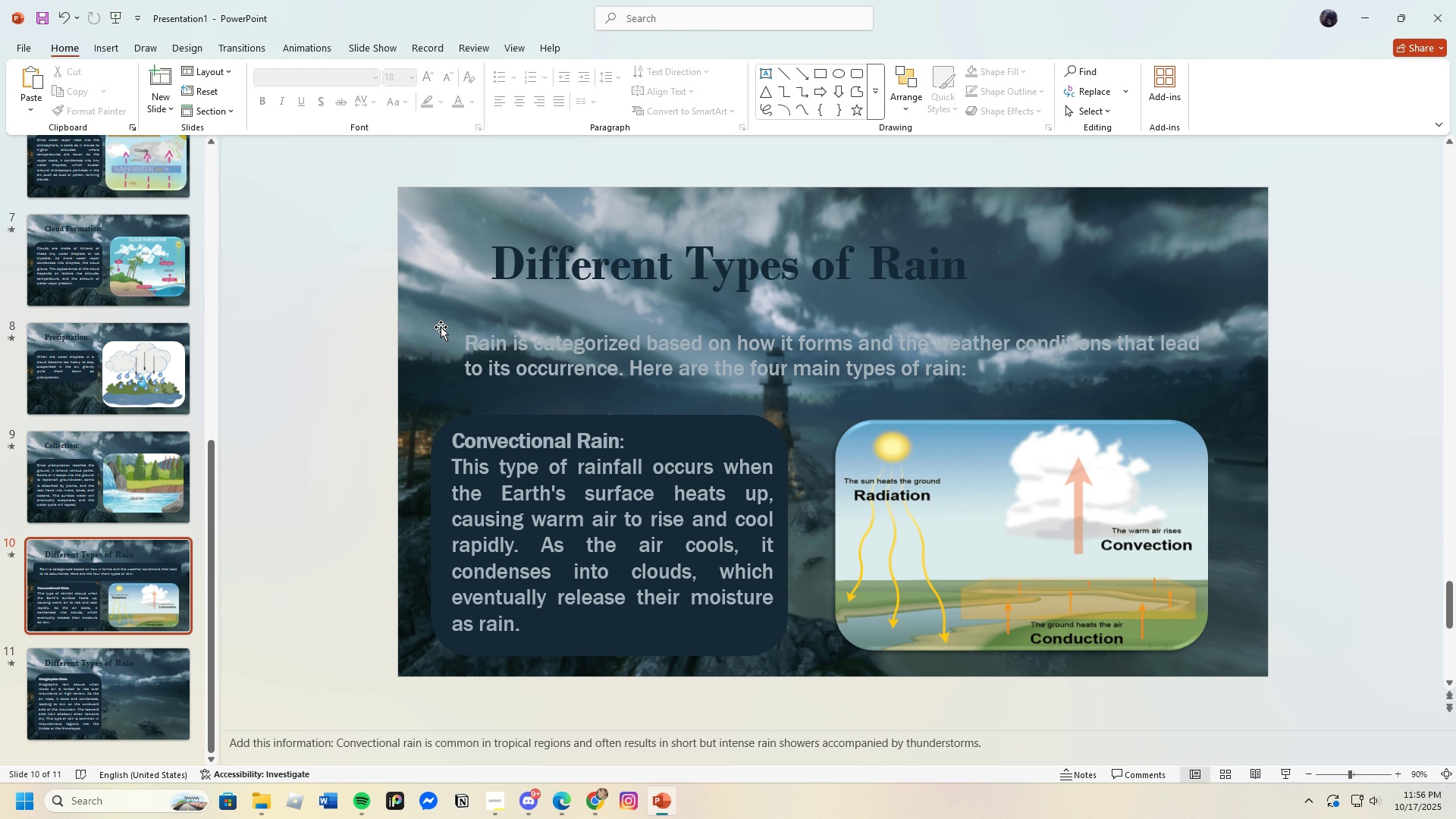 
key(Backspace)
 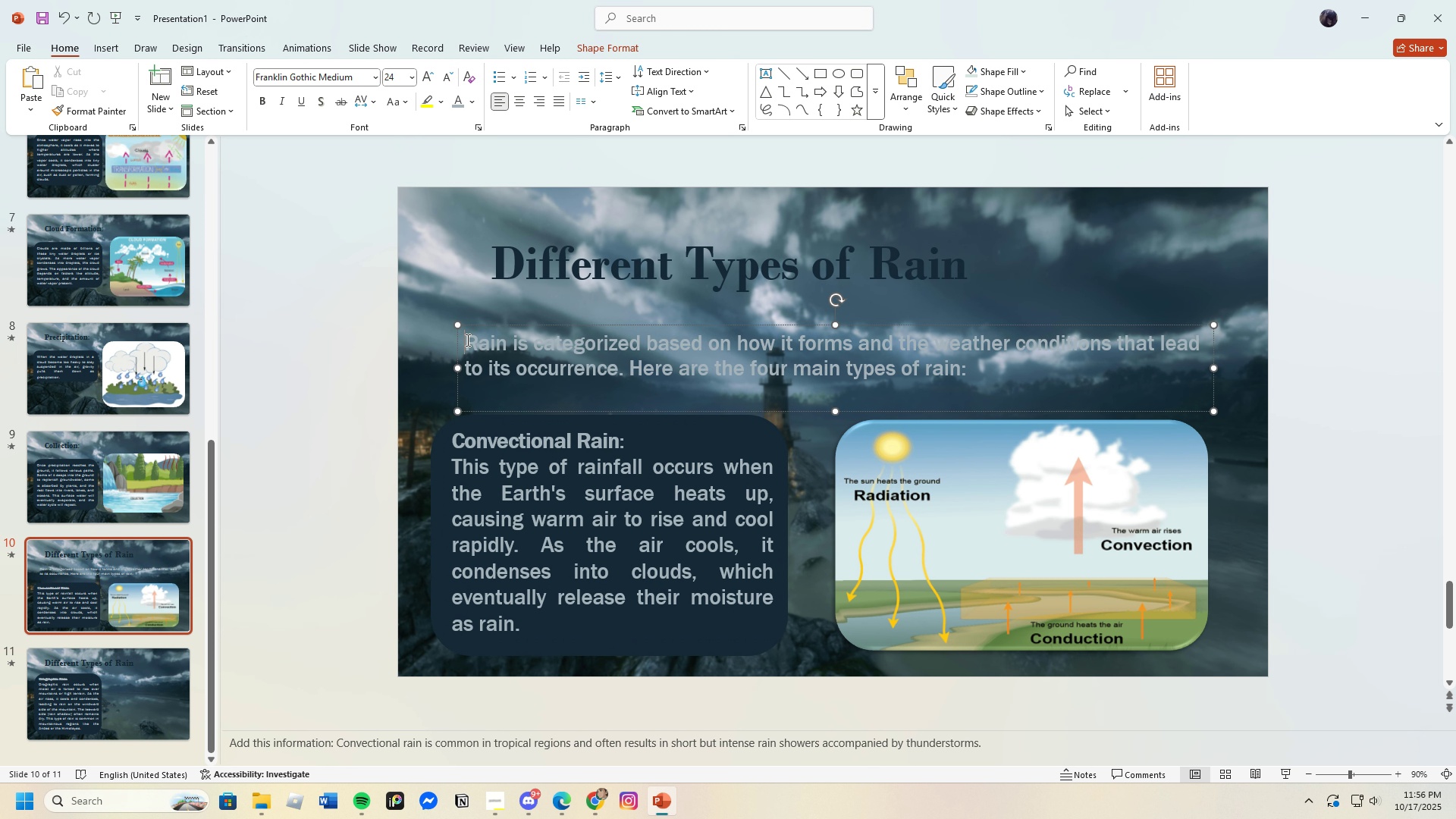 
key(Backspace)
 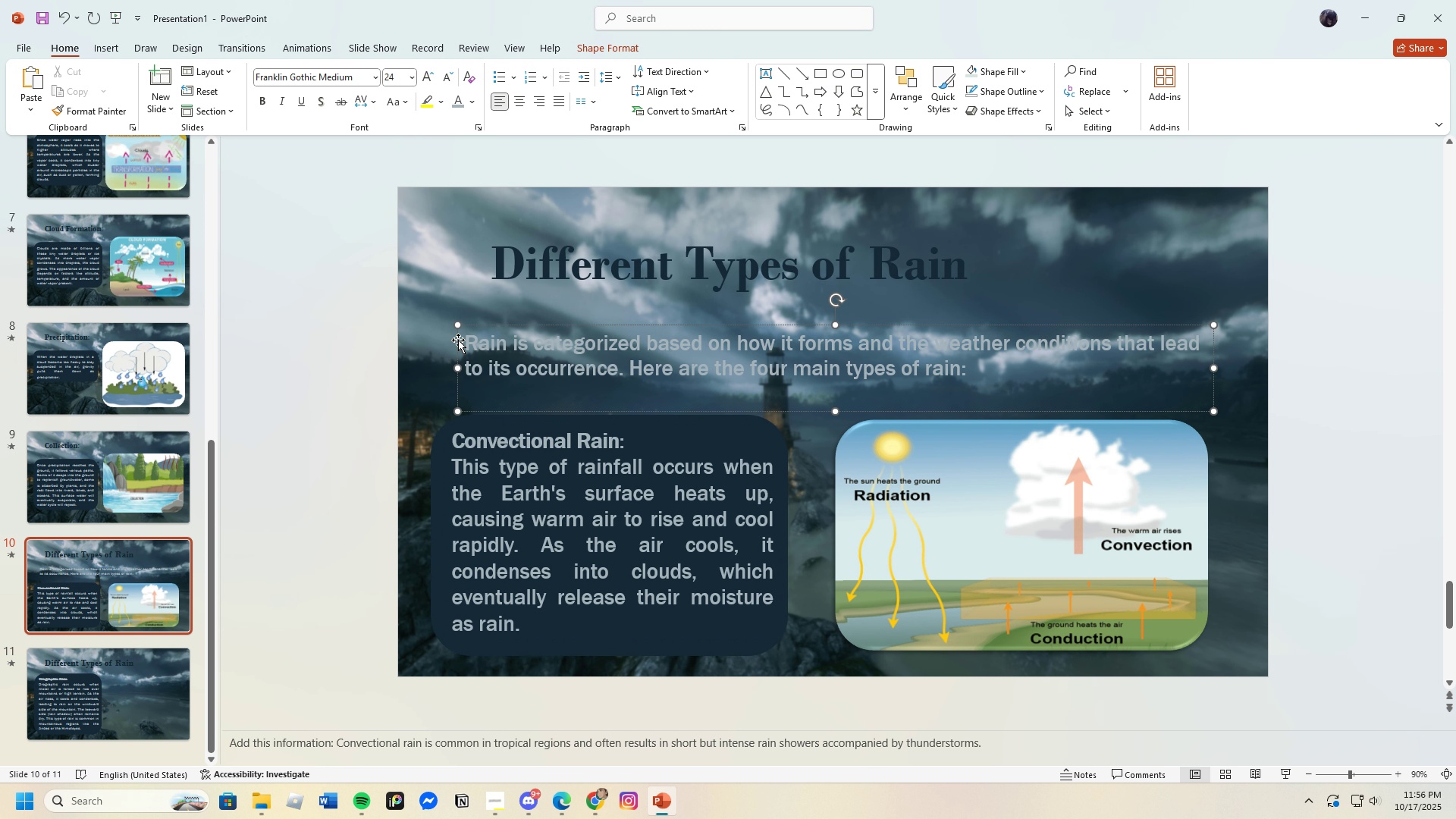 
left_click_drag(start_coordinate=[458, 340], to_coordinate=[579, 341])
 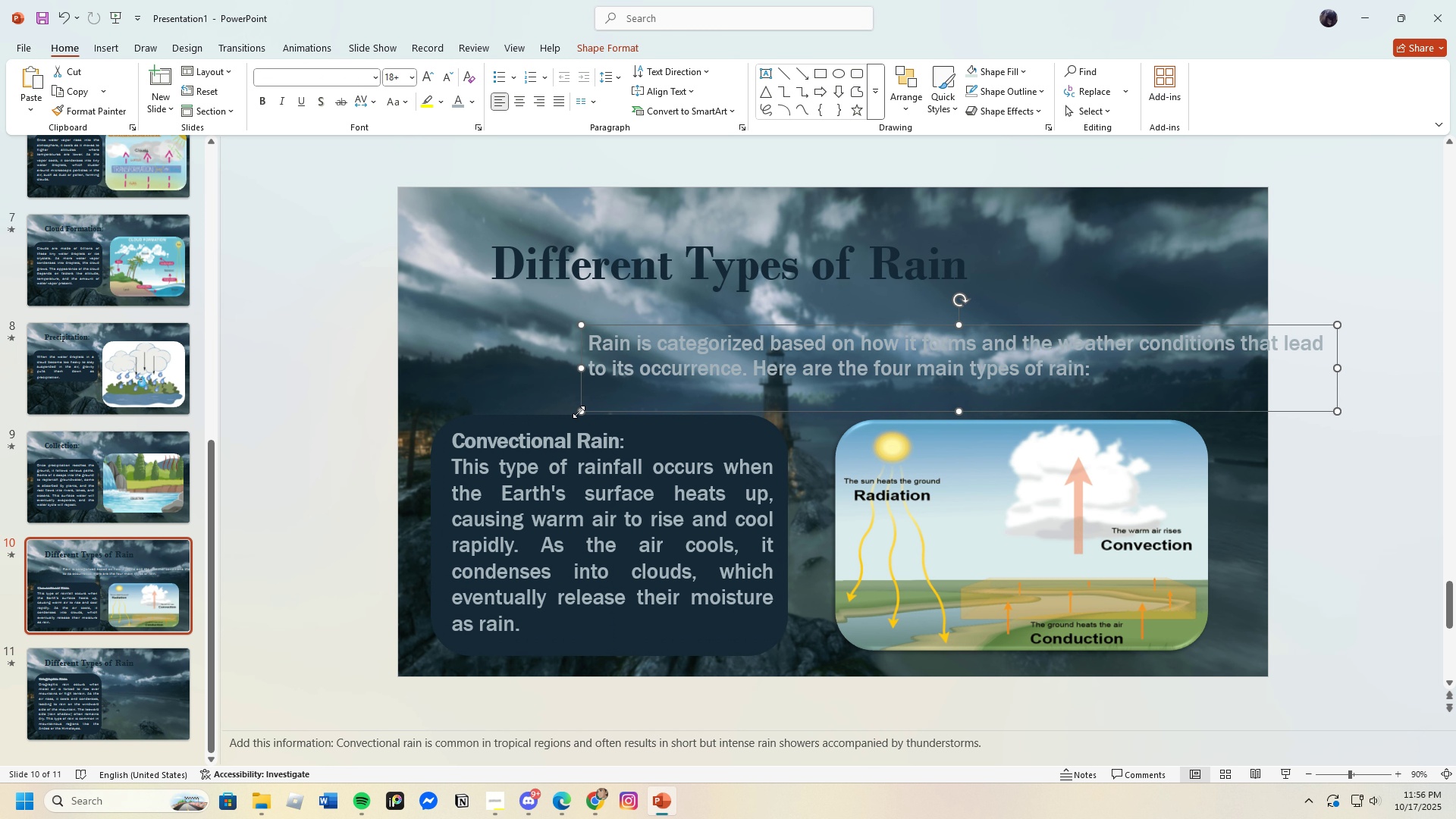 
left_click([579, 411])
 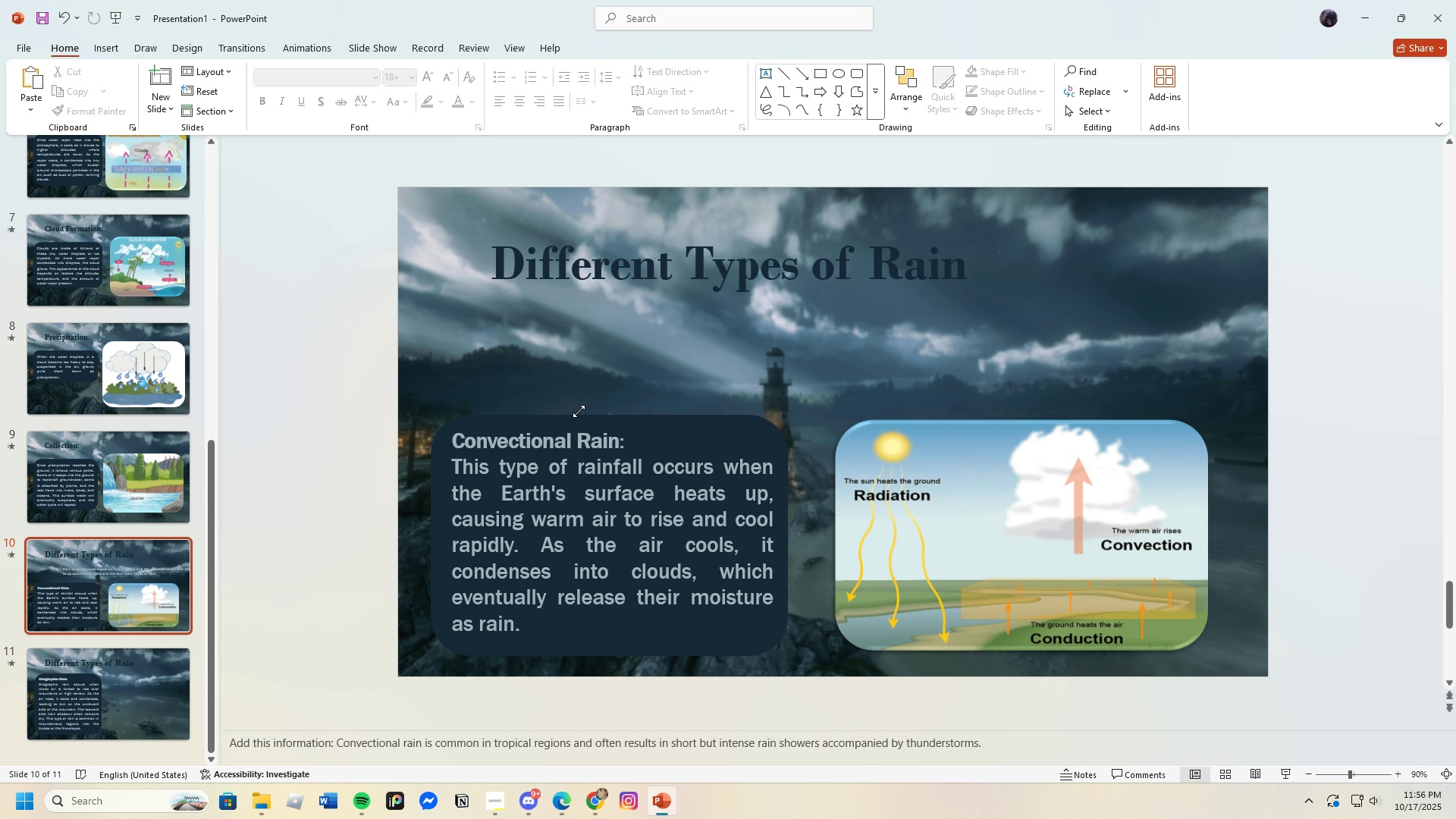 
key(Backspace)
 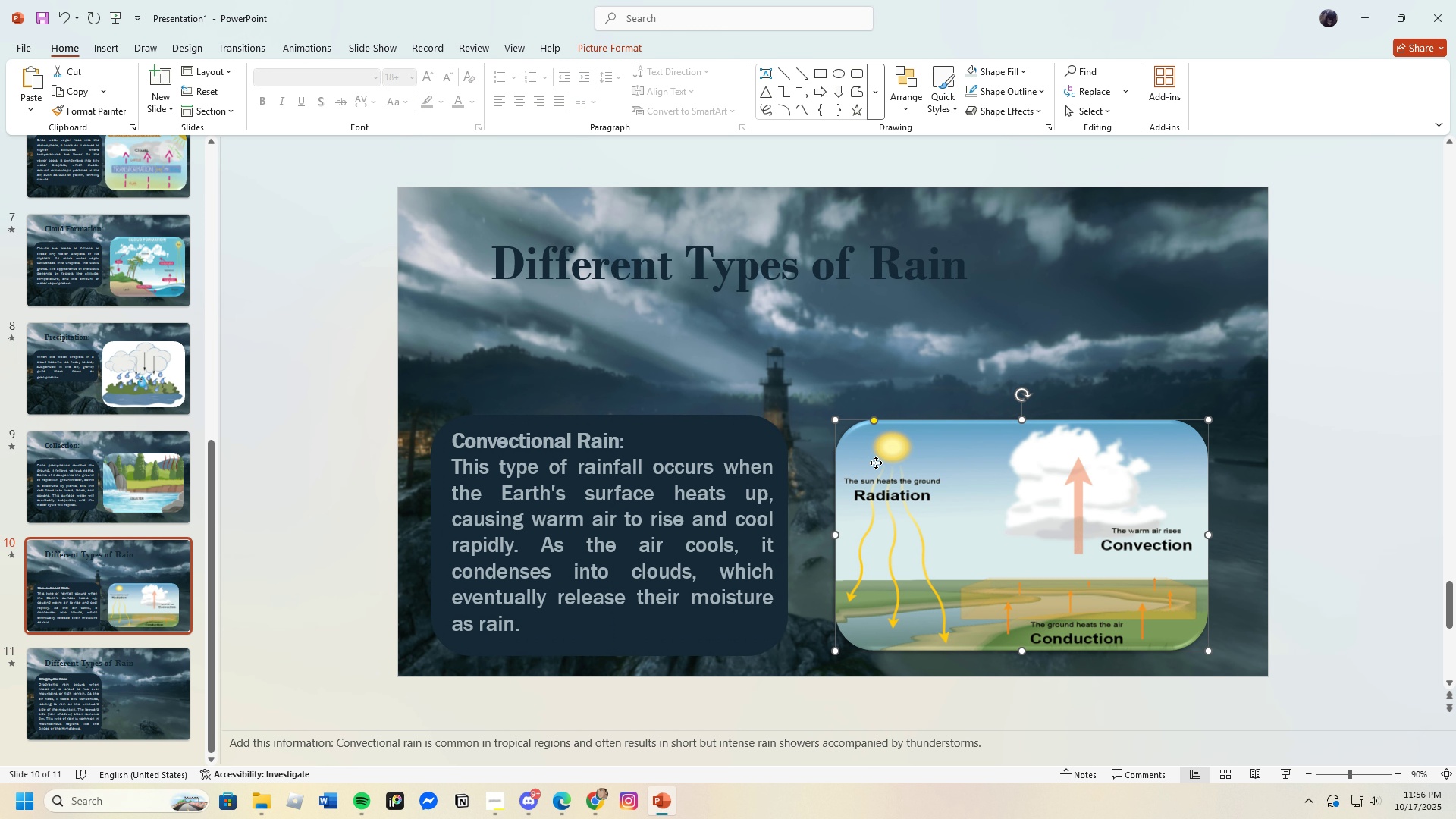 
key(Backspace)
 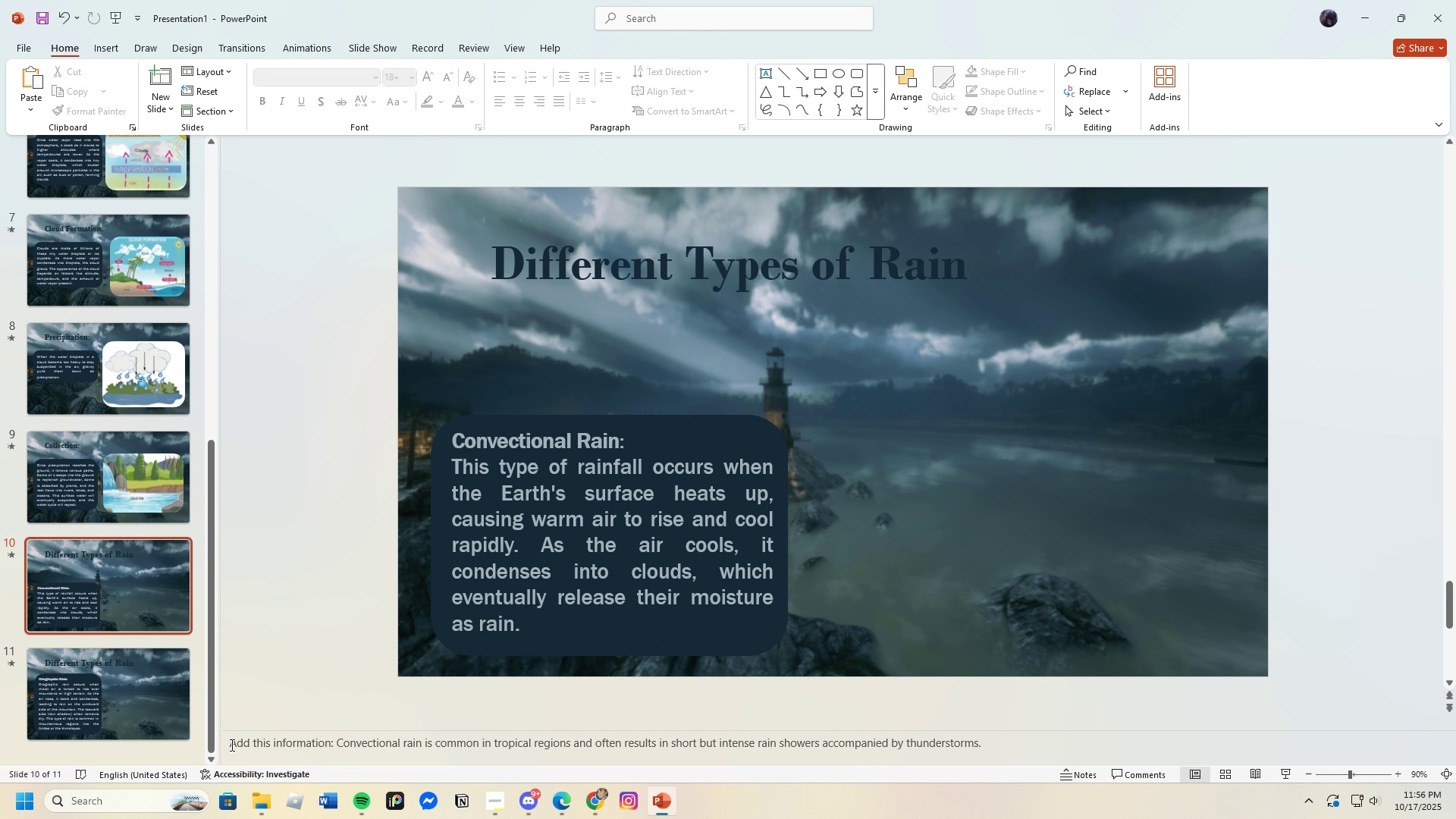 
left_click_drag(start_coordinate=[231, 745], to_coordinate=[1099, 716])
 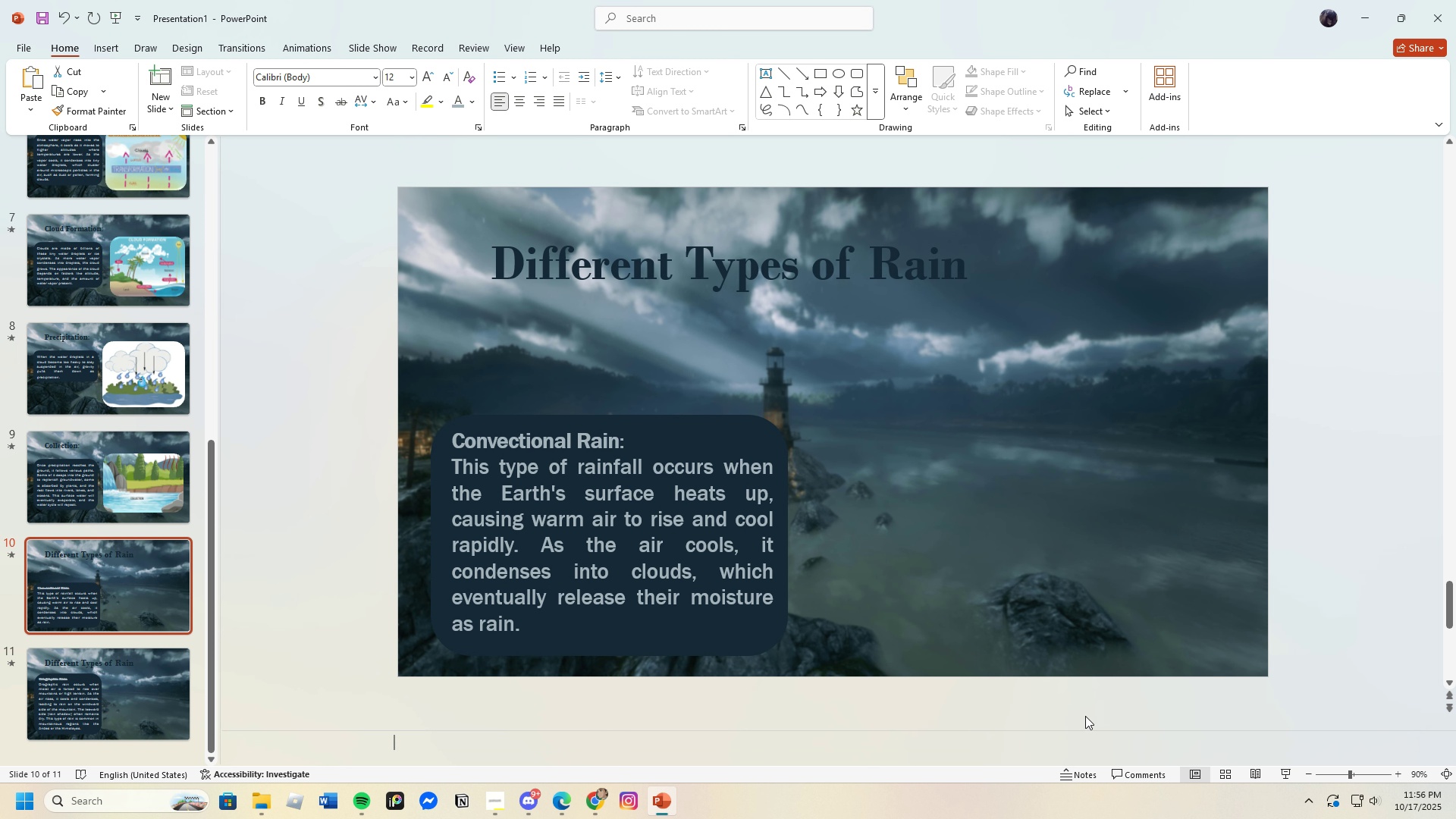 
key(Backspace)
 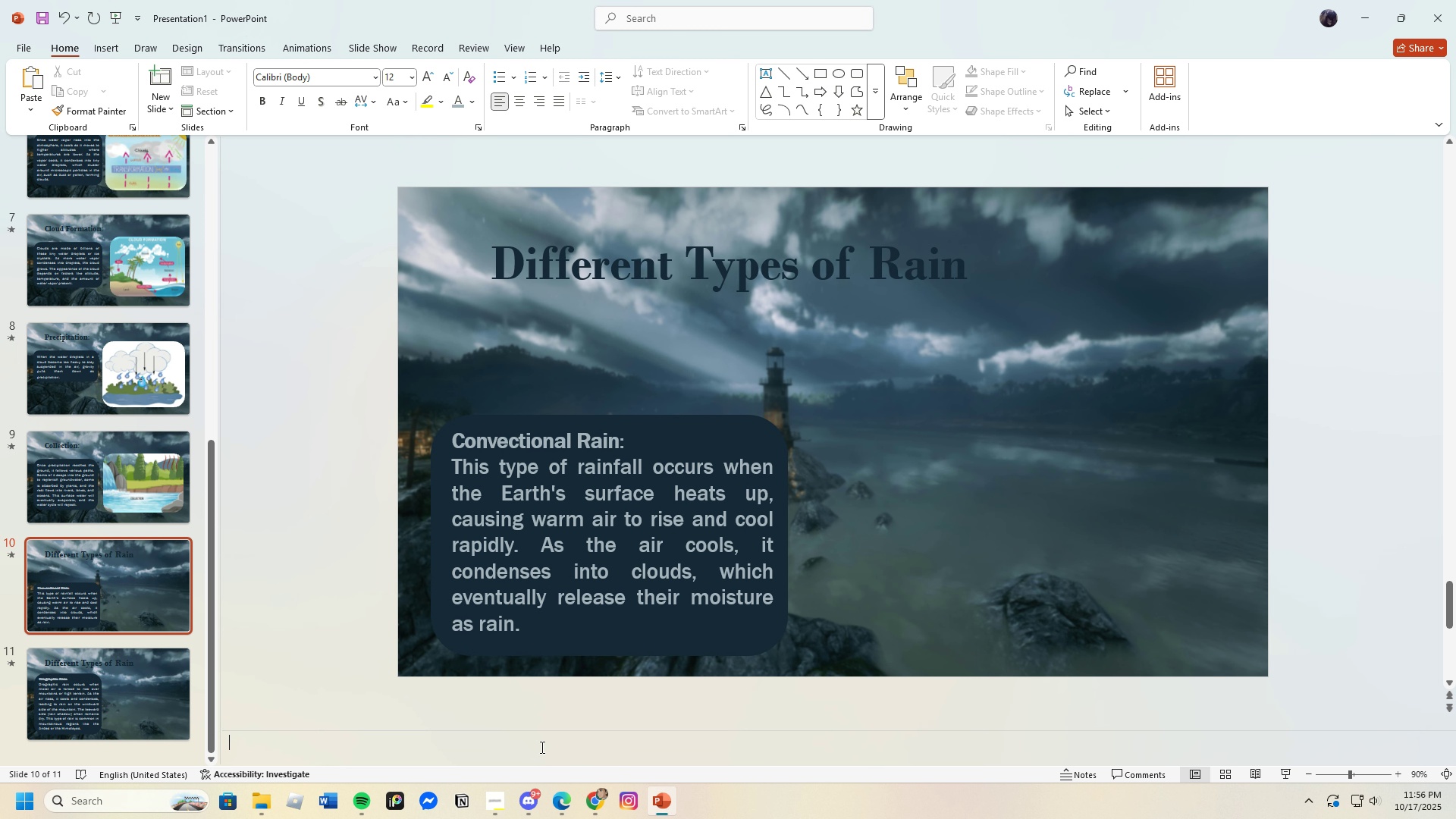 
left_click([526, 575])
 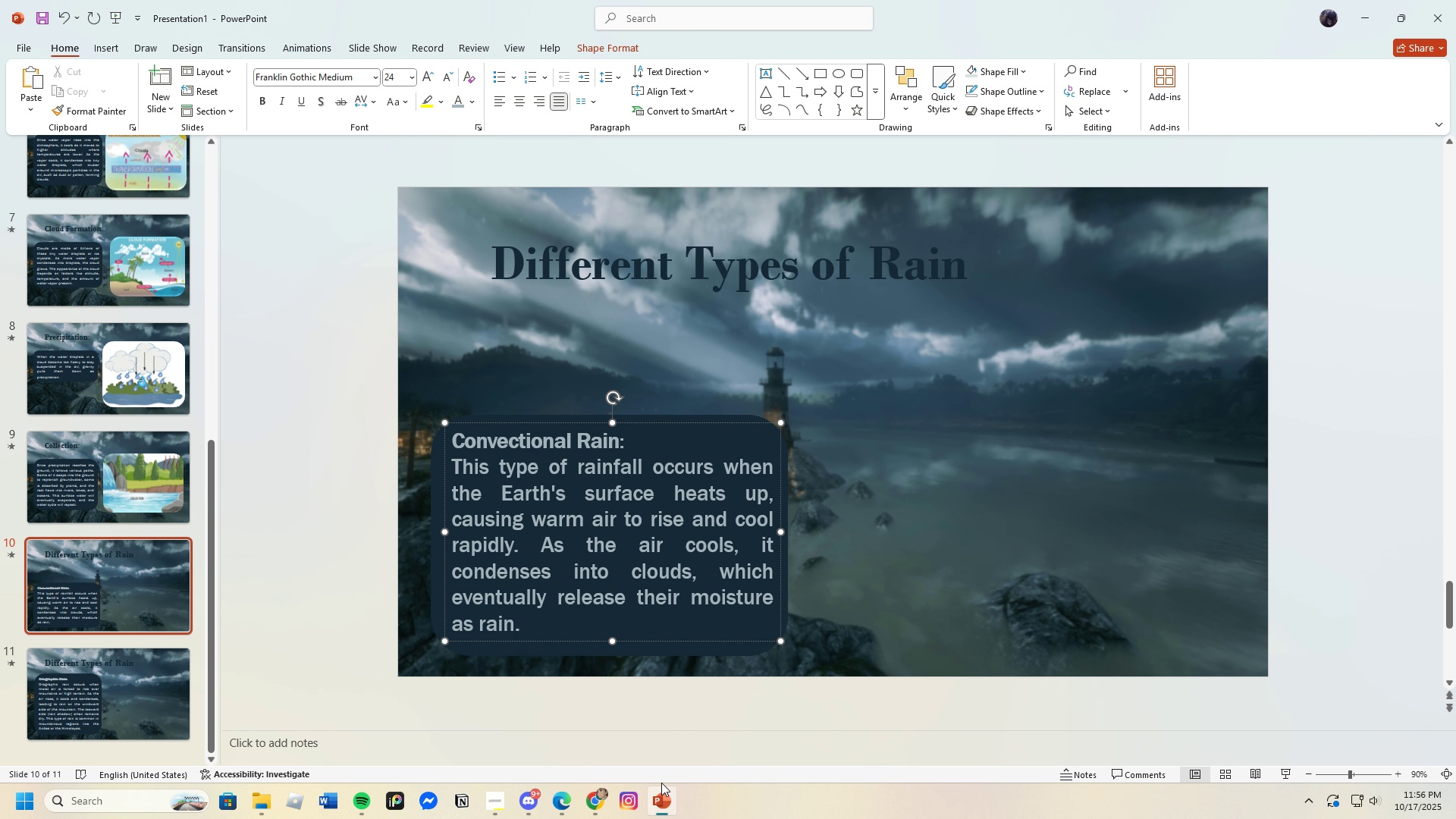 
left_click([660, 802])
 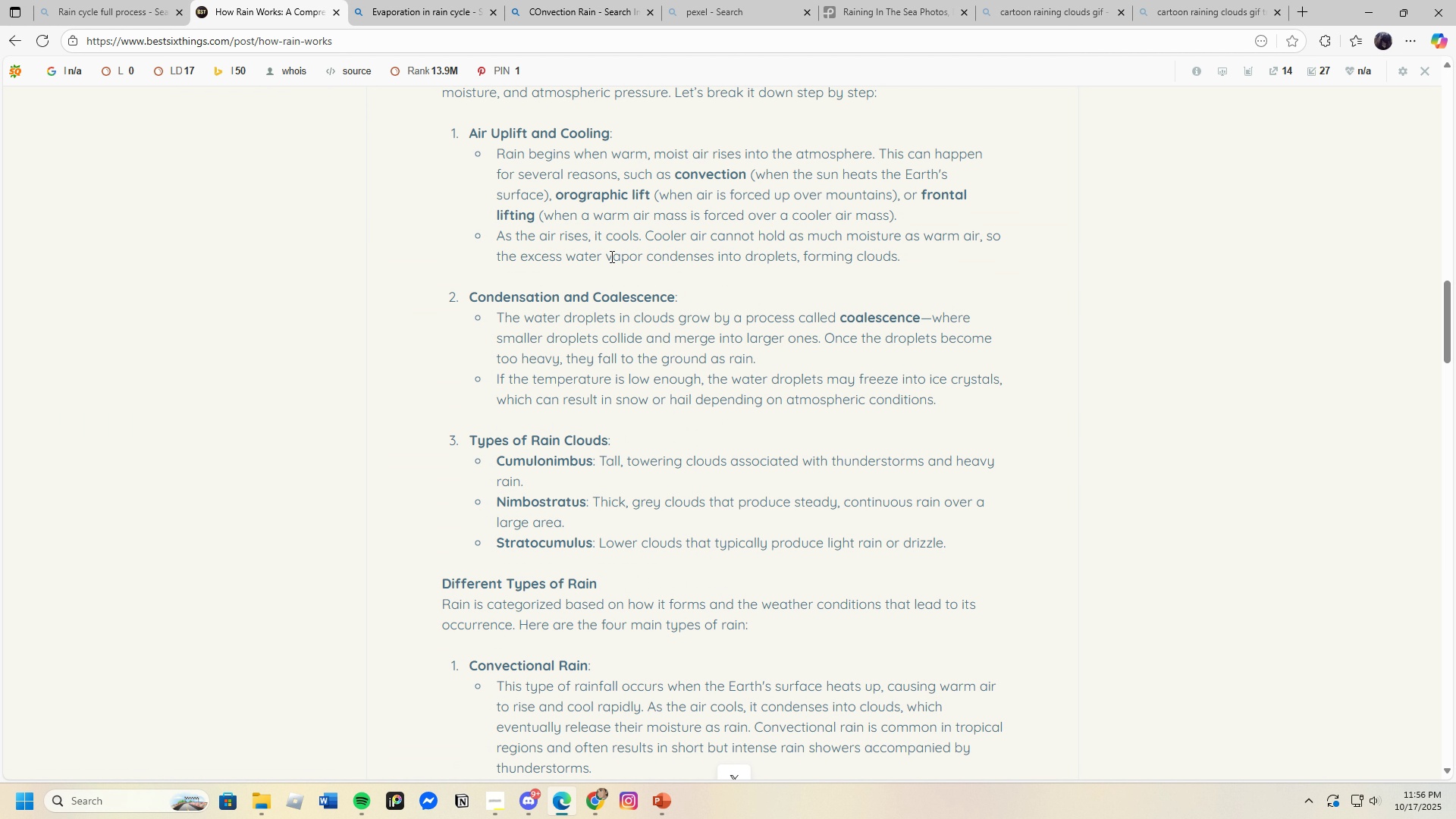 
scroll: coordinate [591, 391], scroll_direction: up, amount: 3.0
 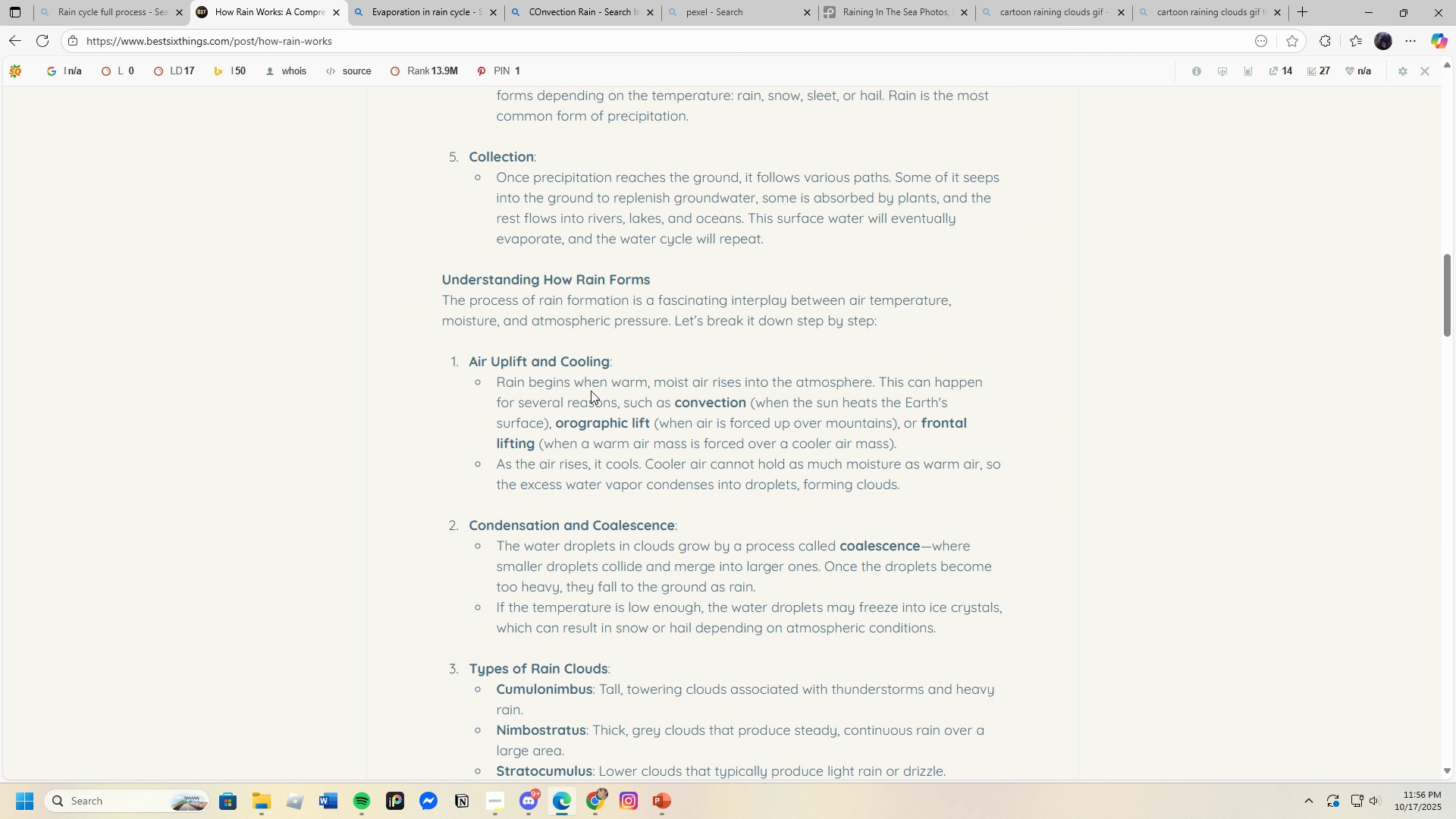 
scroll: coordinate [590, 390], scroll_direction: down, amount: 4.0
 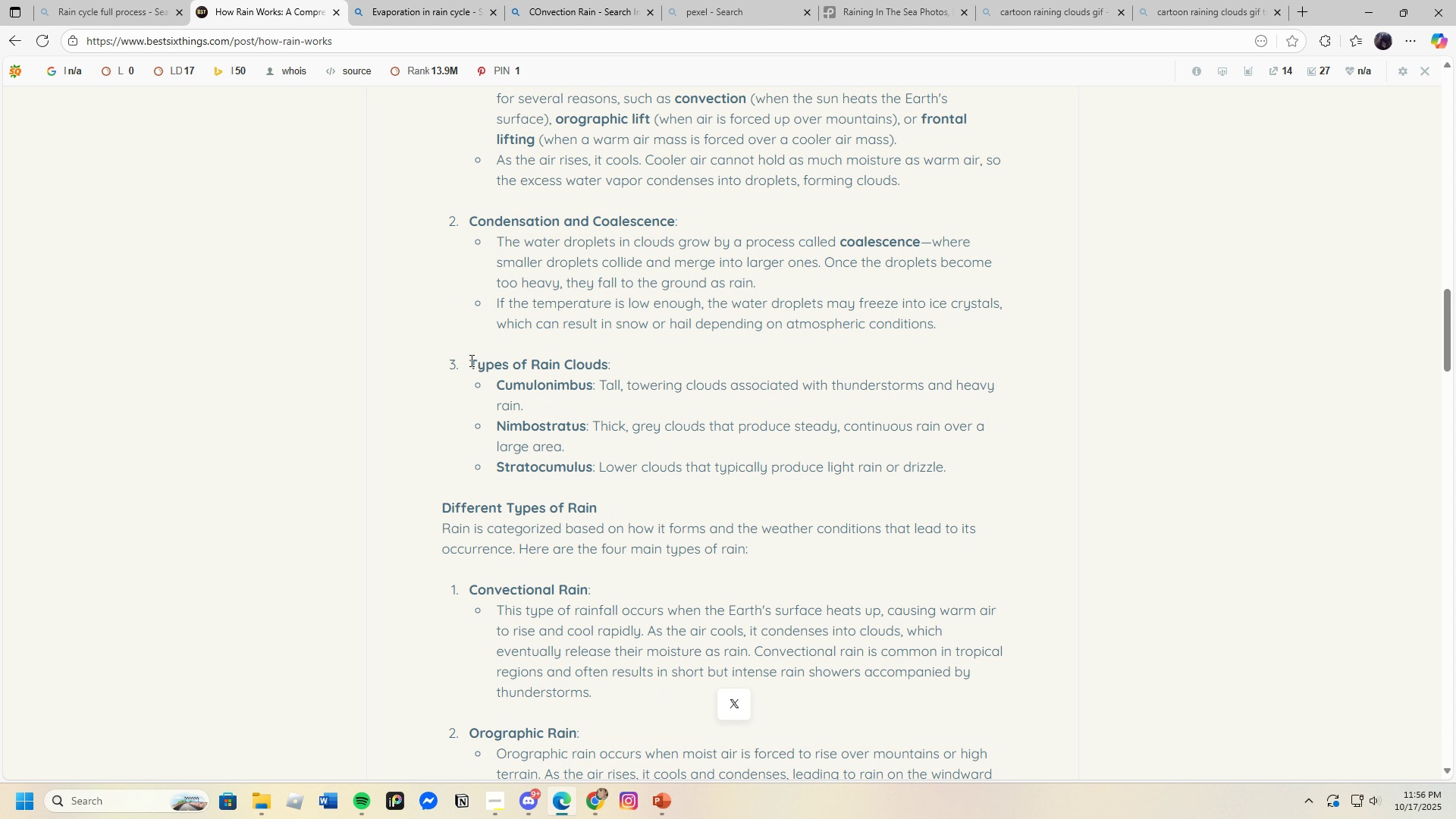 
left_click_drag(start_coordinate=[470, 360], to_coordinate=[634, 362])
 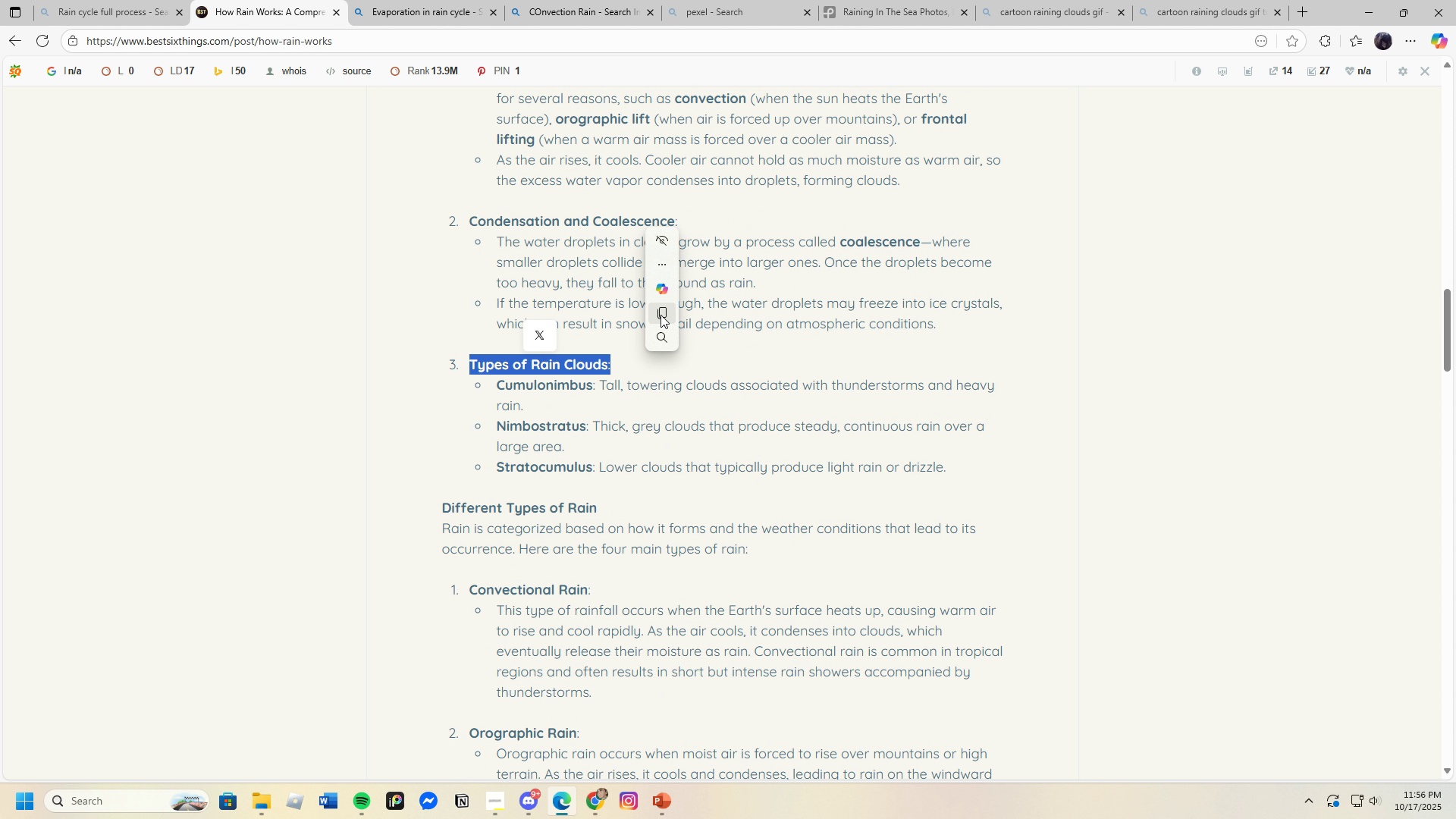 
left_click([661, 315])
 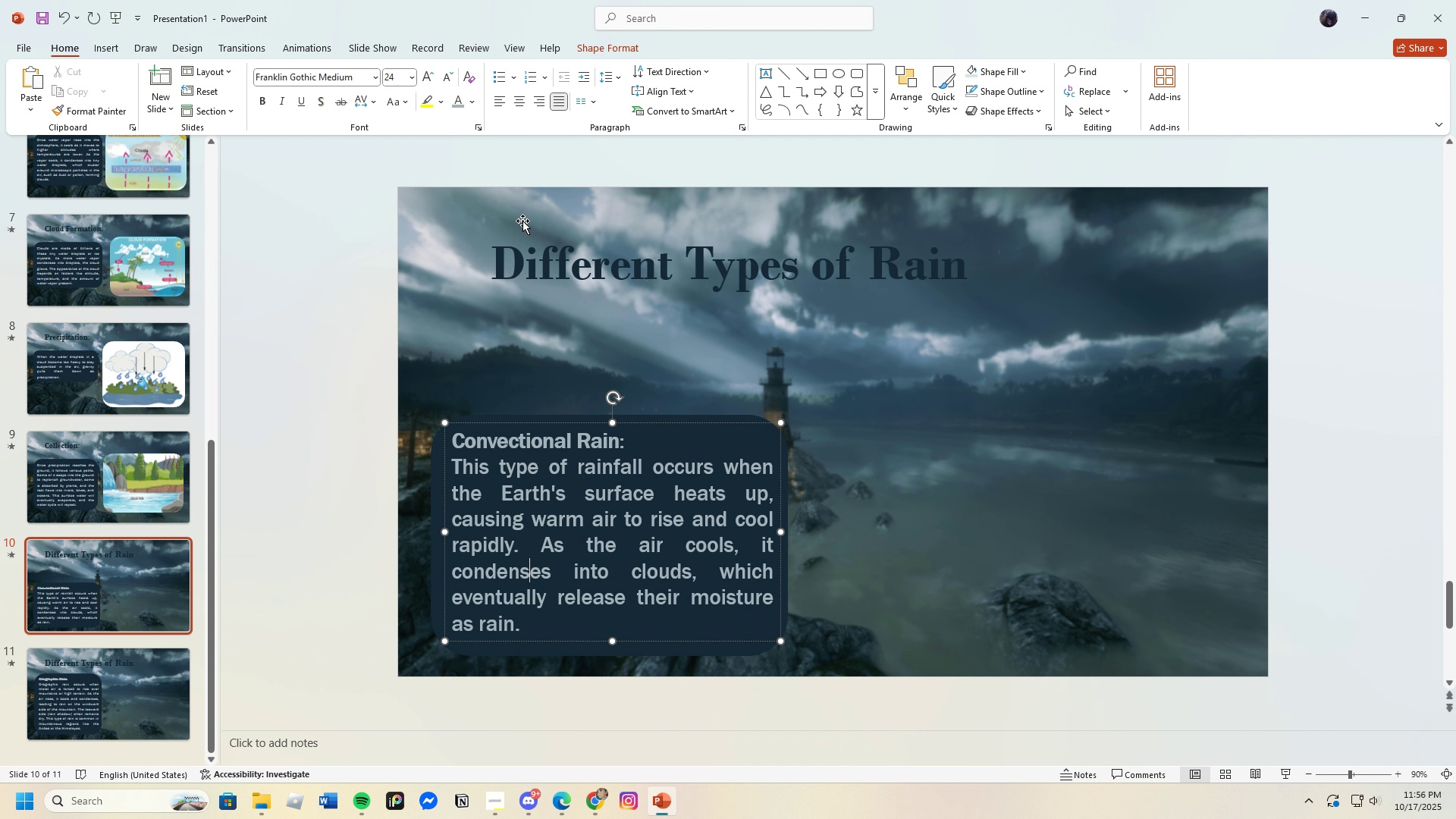 
left_click_drag(start_coordinate=[491, 265], to_coordinate=[1012, 268])
 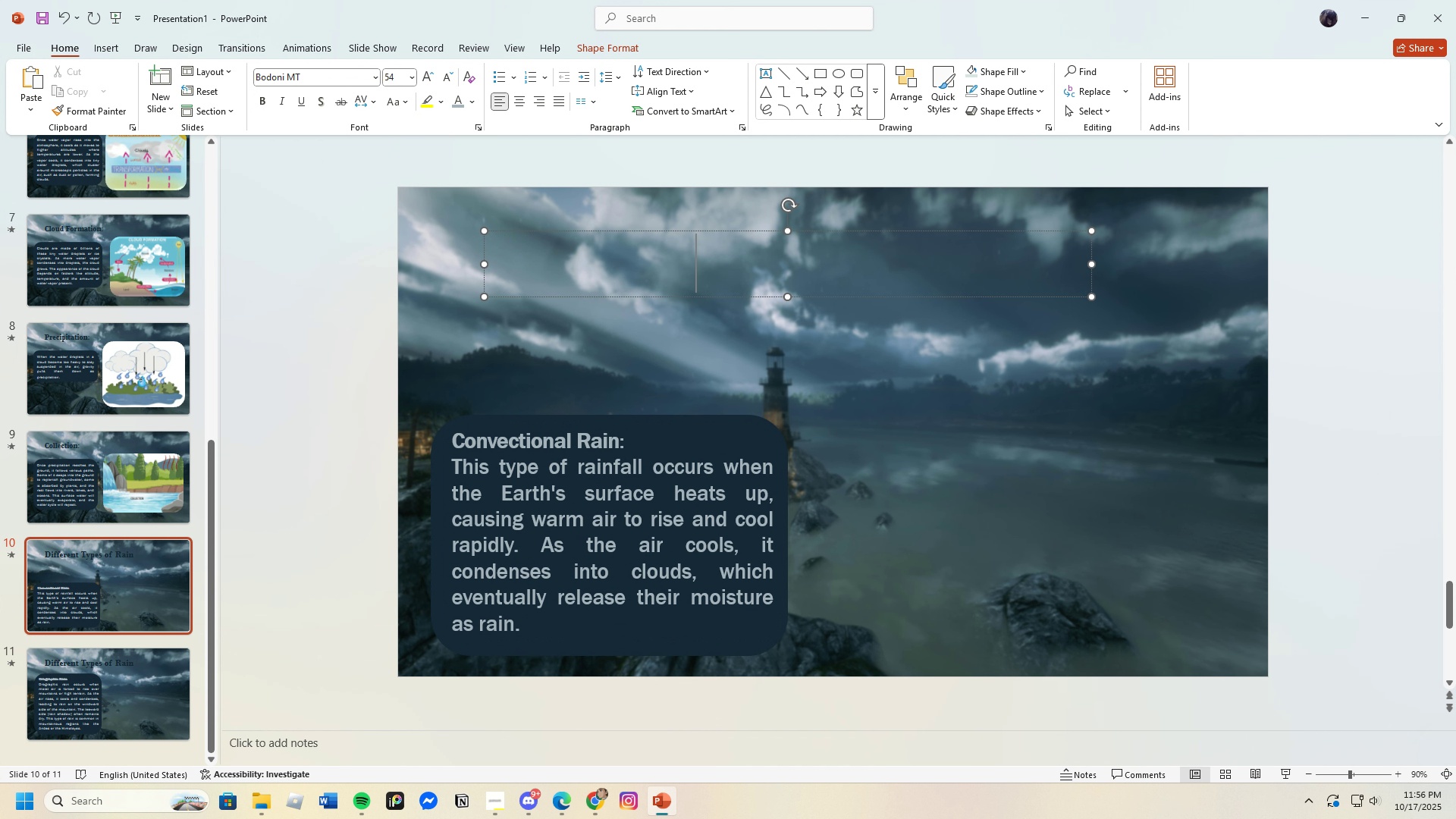 
key(Backspace)
 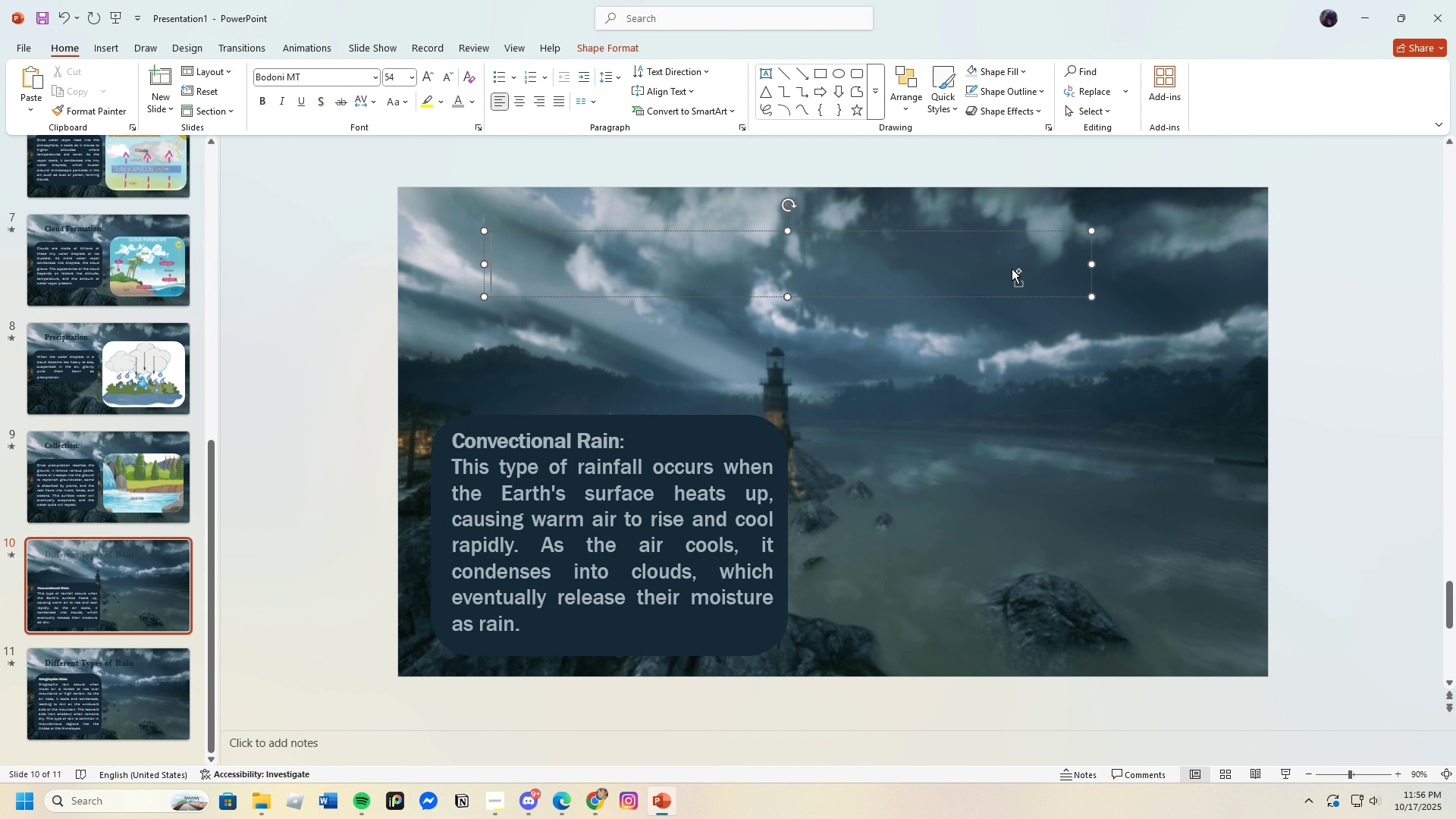 
key(Control+V)
 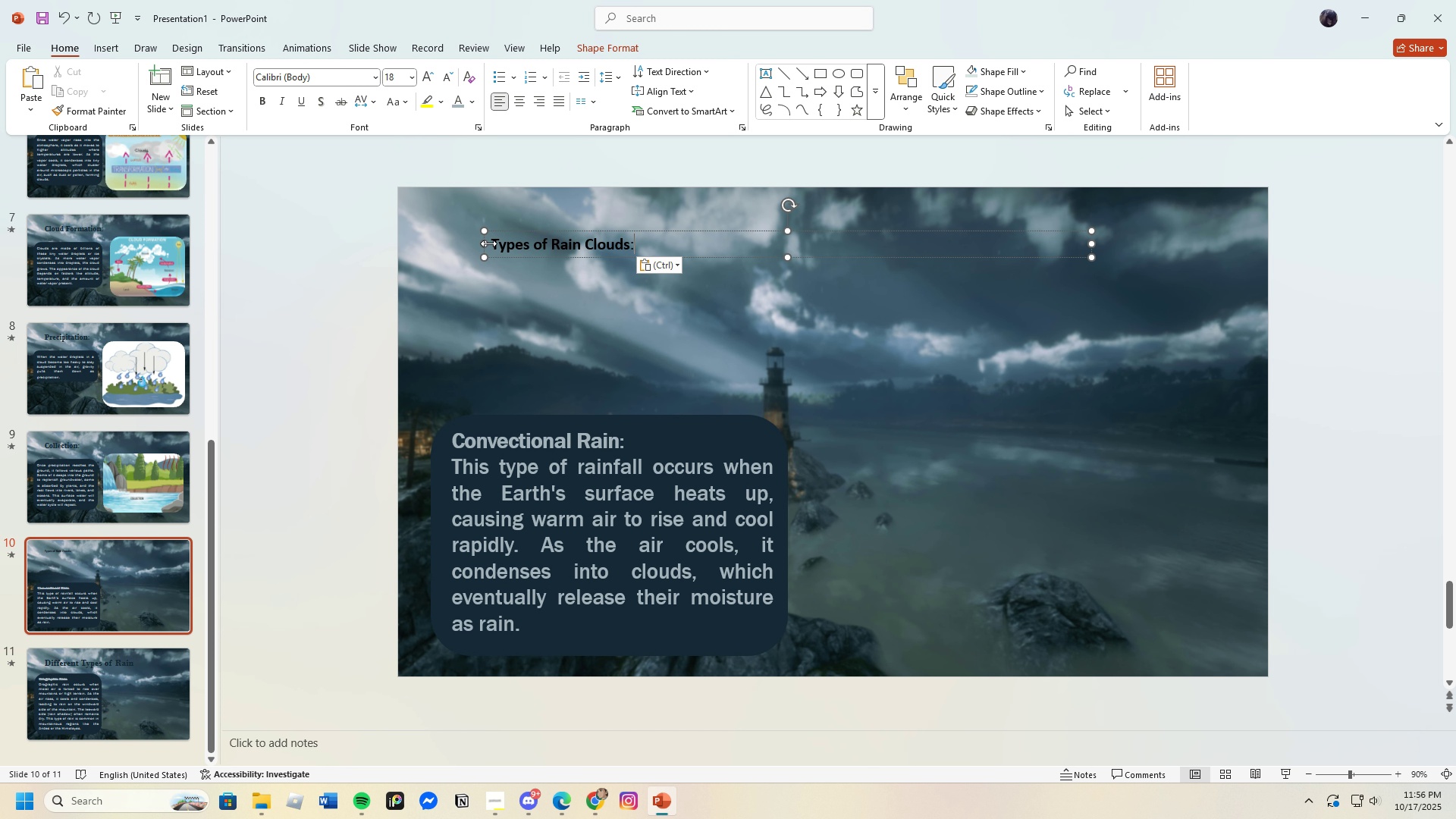 
left_click_drag(start_coordinate=[491, 242], to_coordinate=[733, 262])
 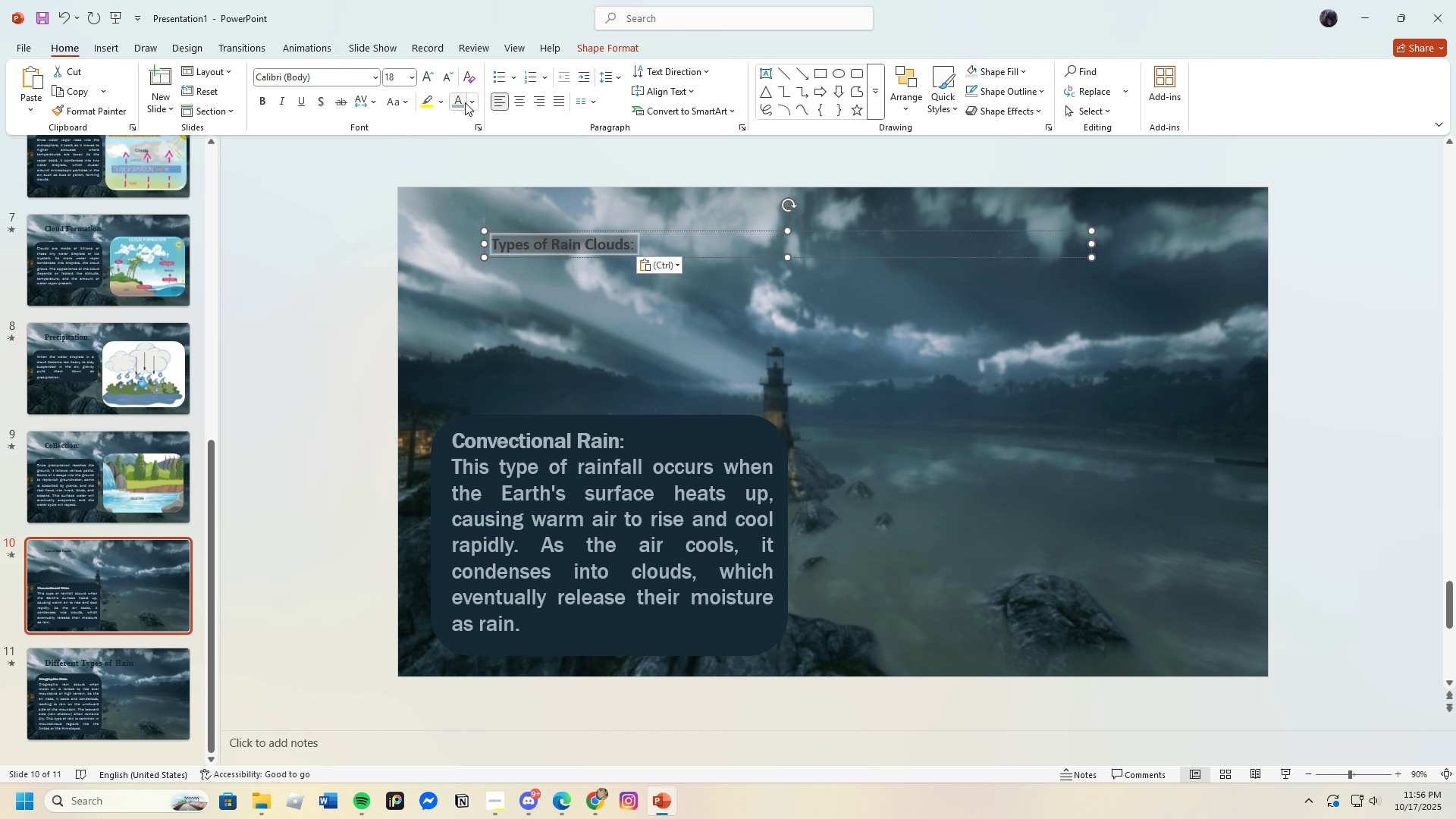 
left_click([474, 103])
 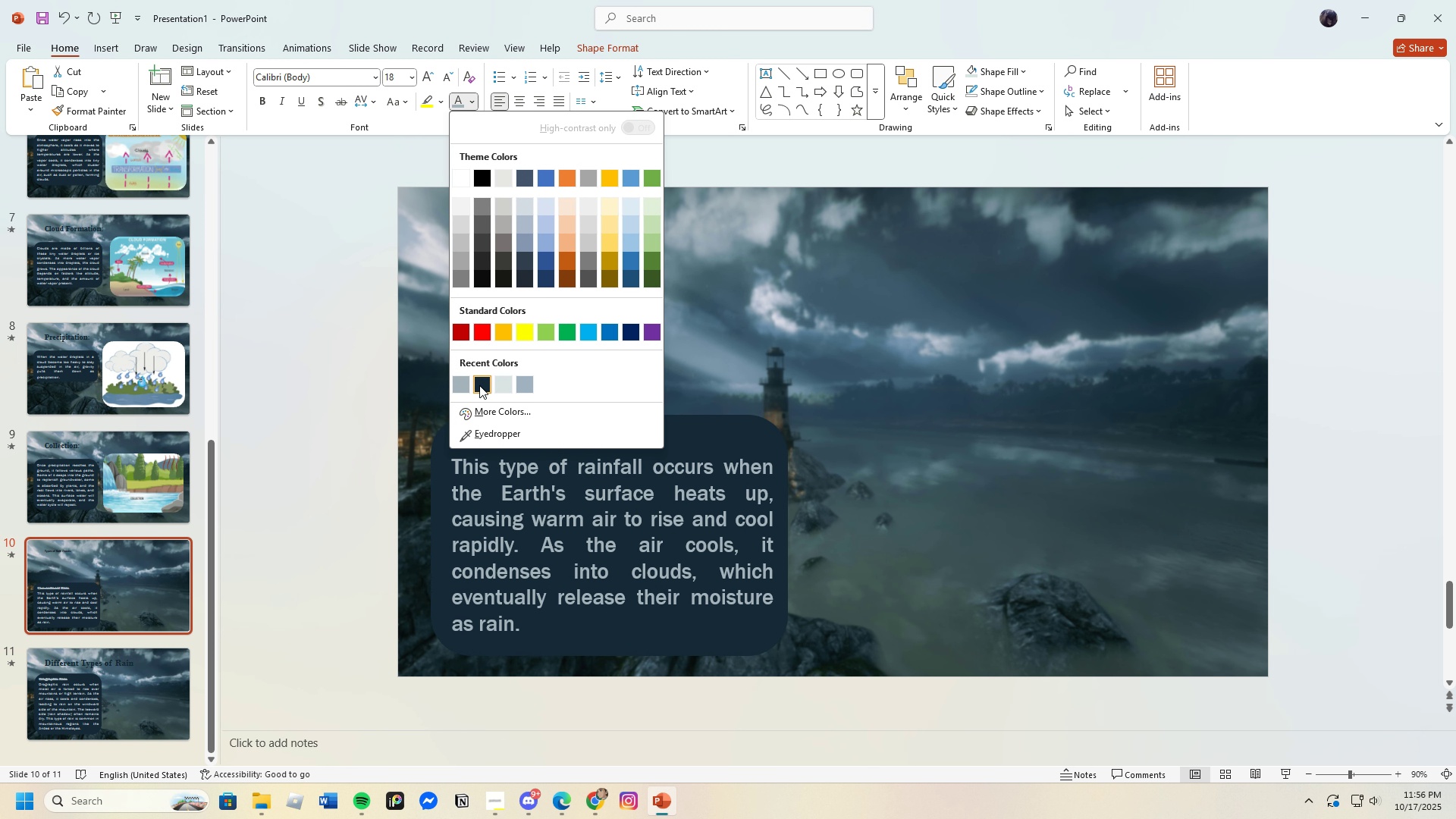 
left_click([479, 385])
 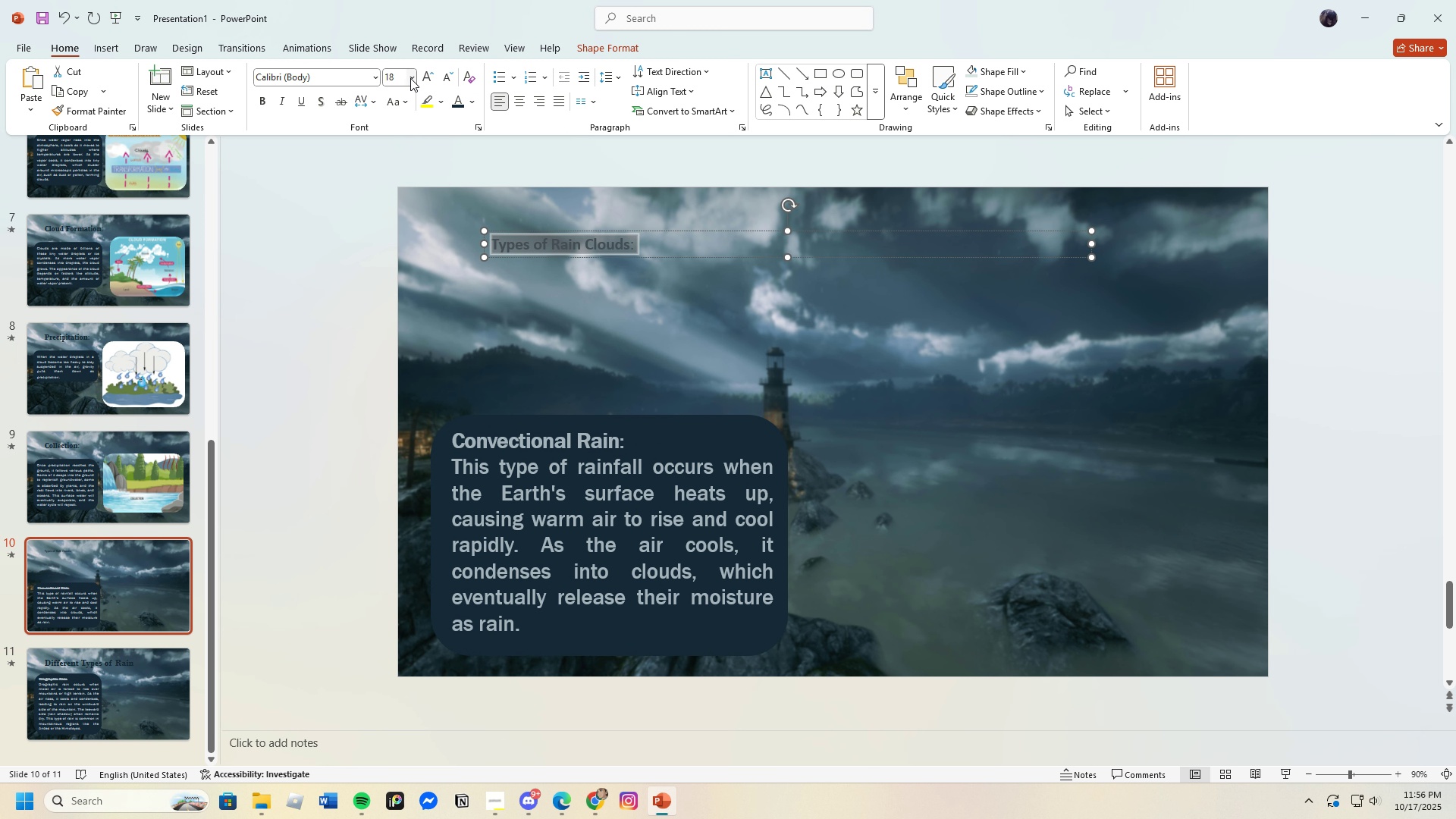 
left_click([411, 77])
 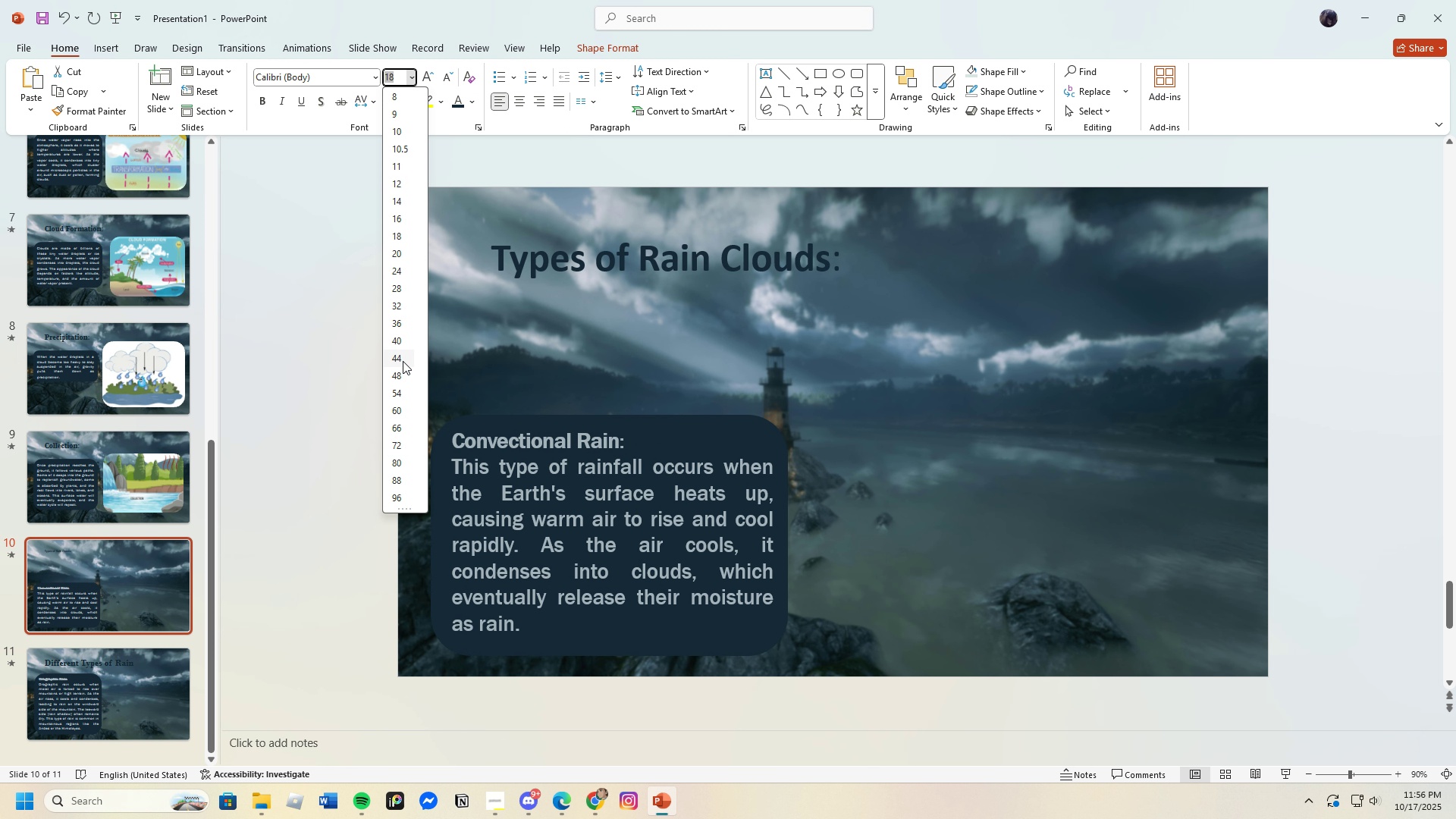 
mouse_move([399, 394])
 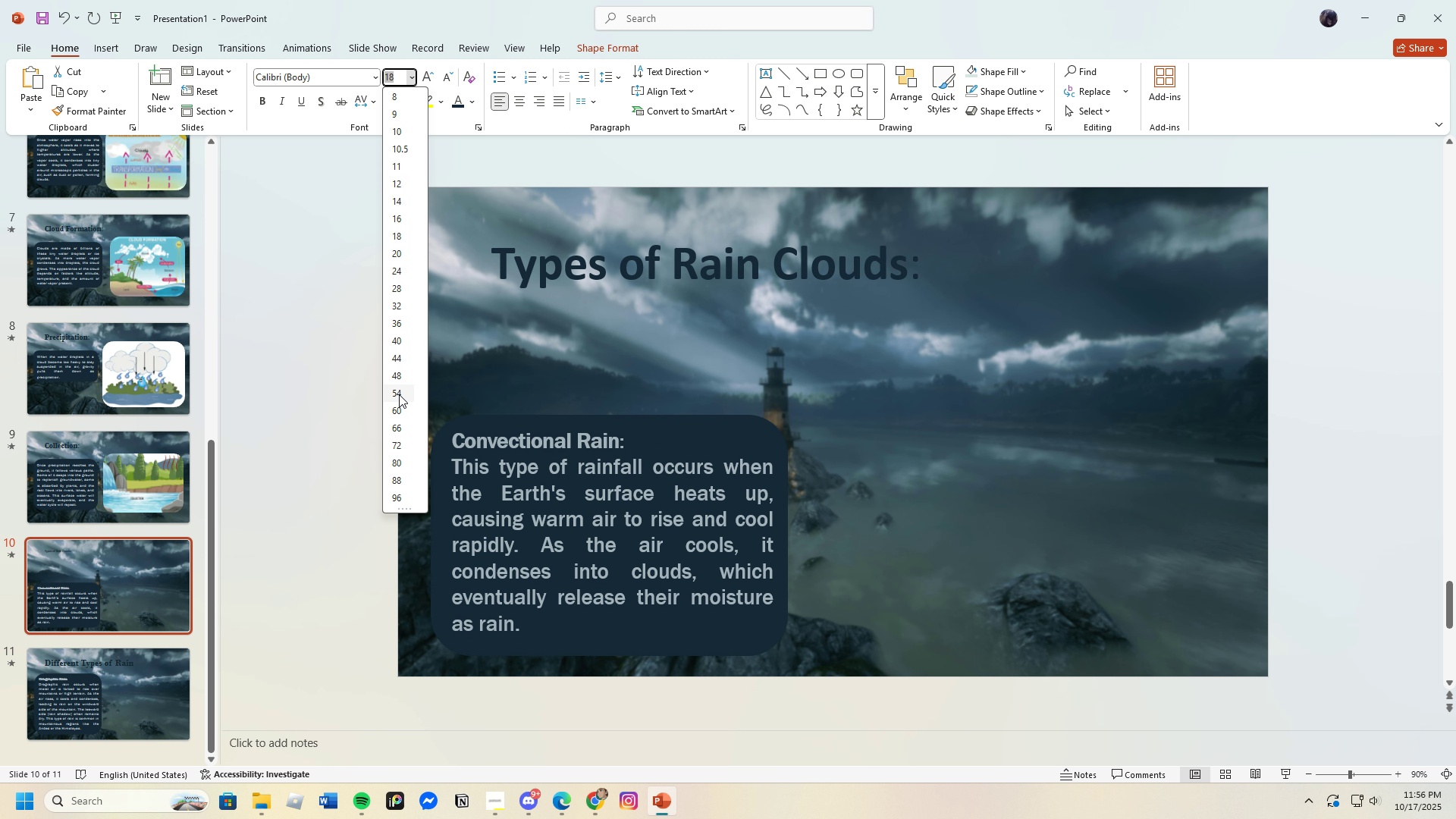 
left_click([399, 394])
 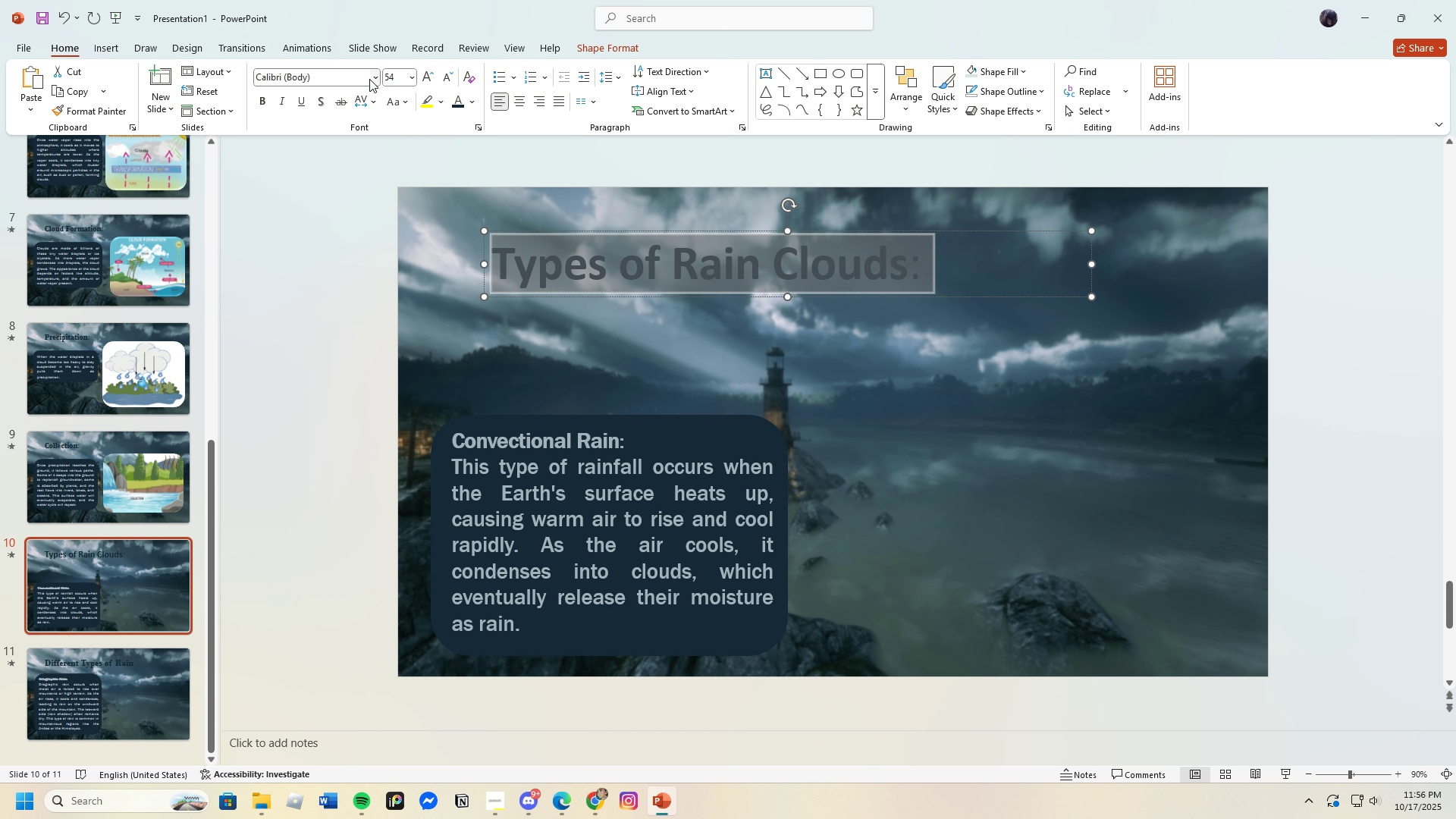 
left_click([373, 77])
 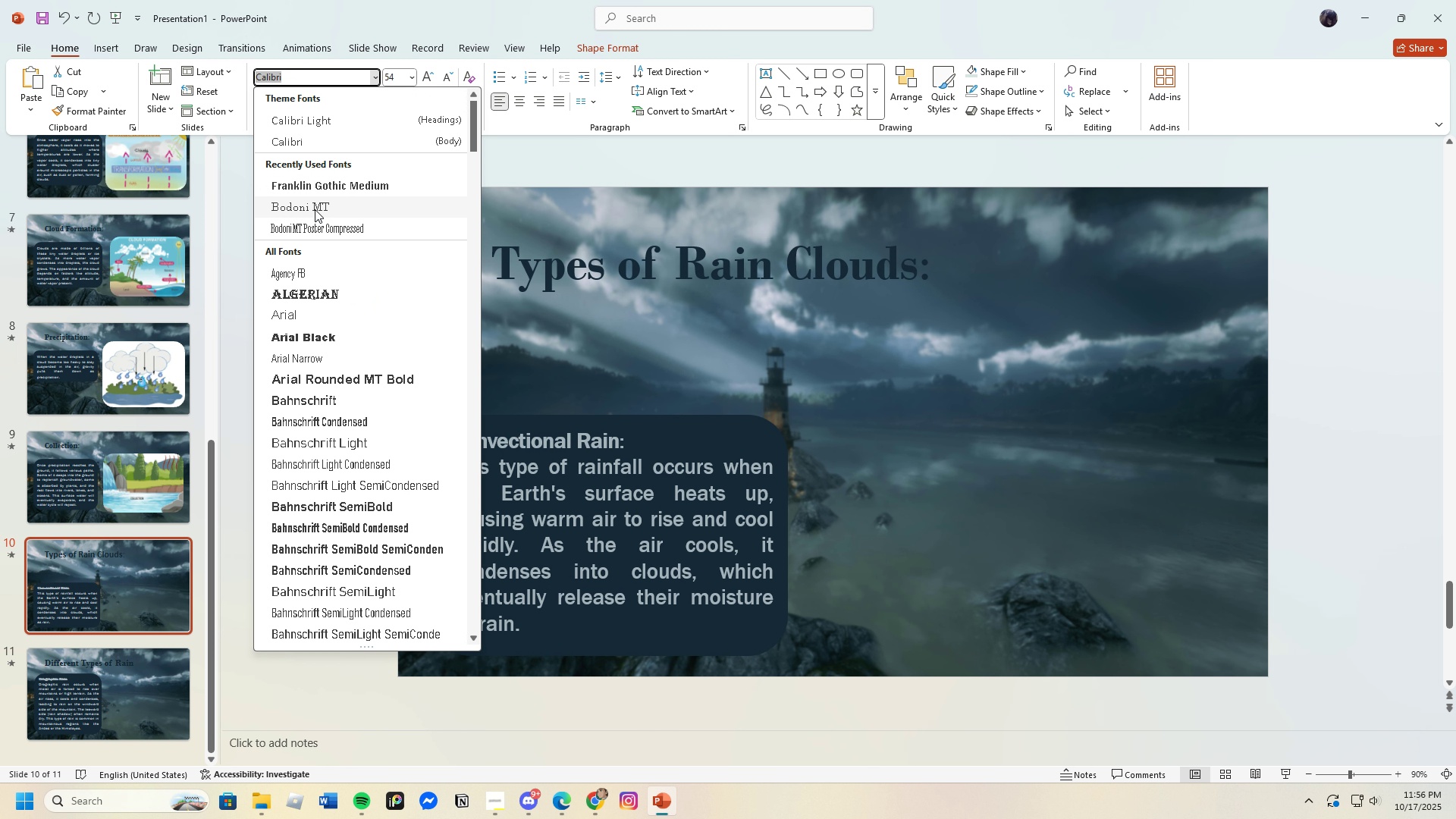 
left_click([315, 209])
 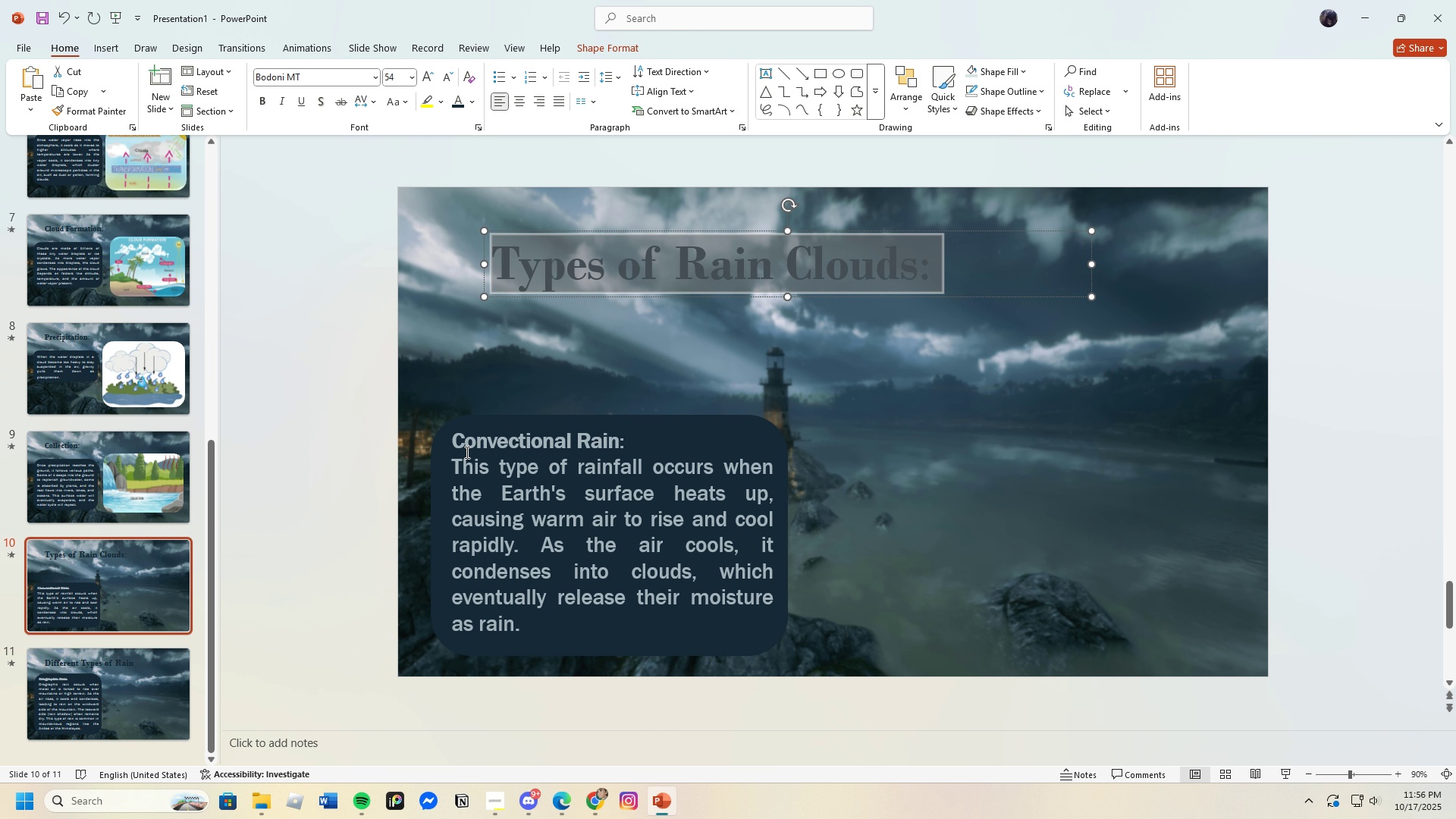 
left_click([457, 450])
 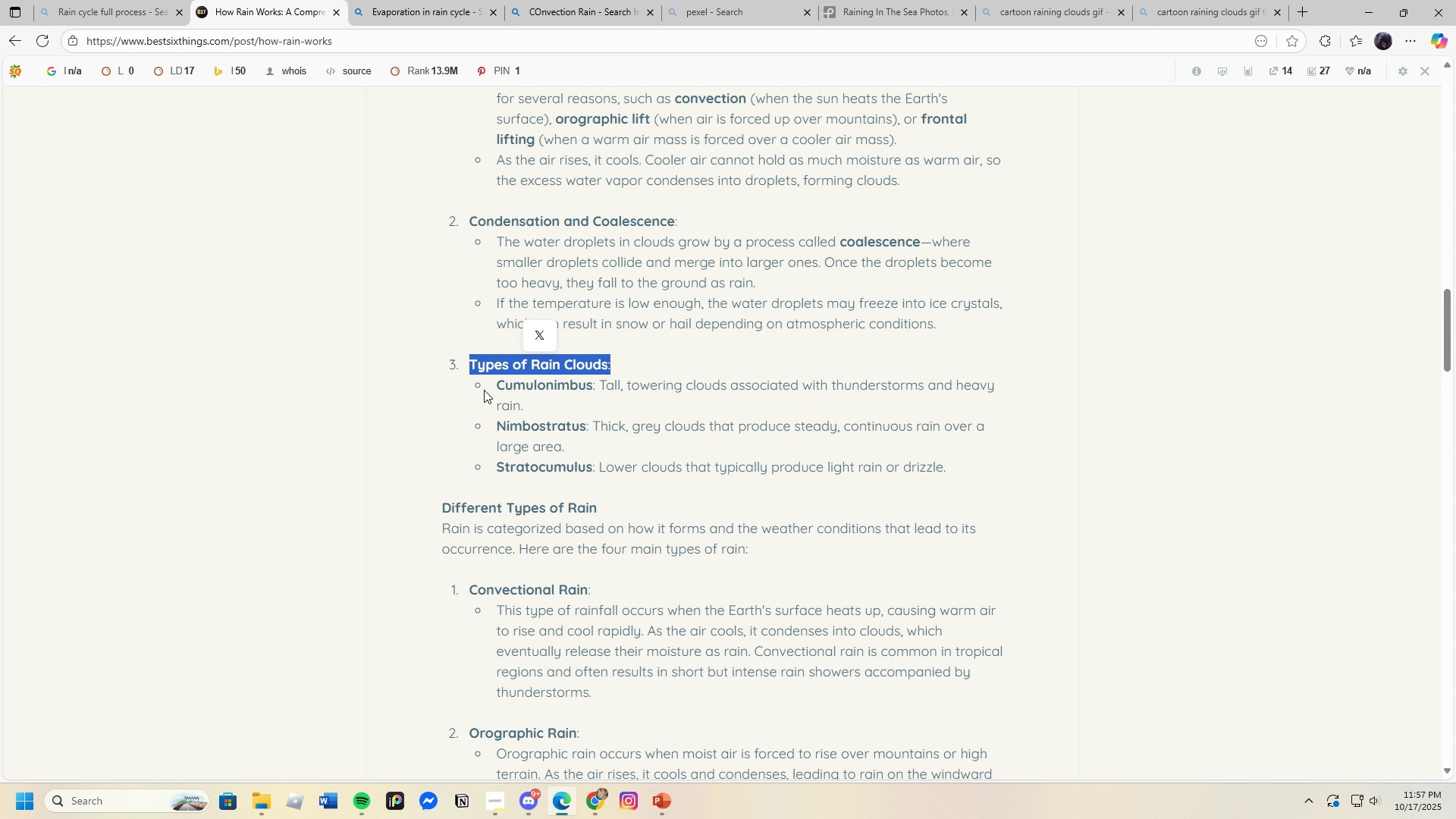 
left_click_drag(start_coordinate=[497, 381], to_coordinate=[618, 404])
 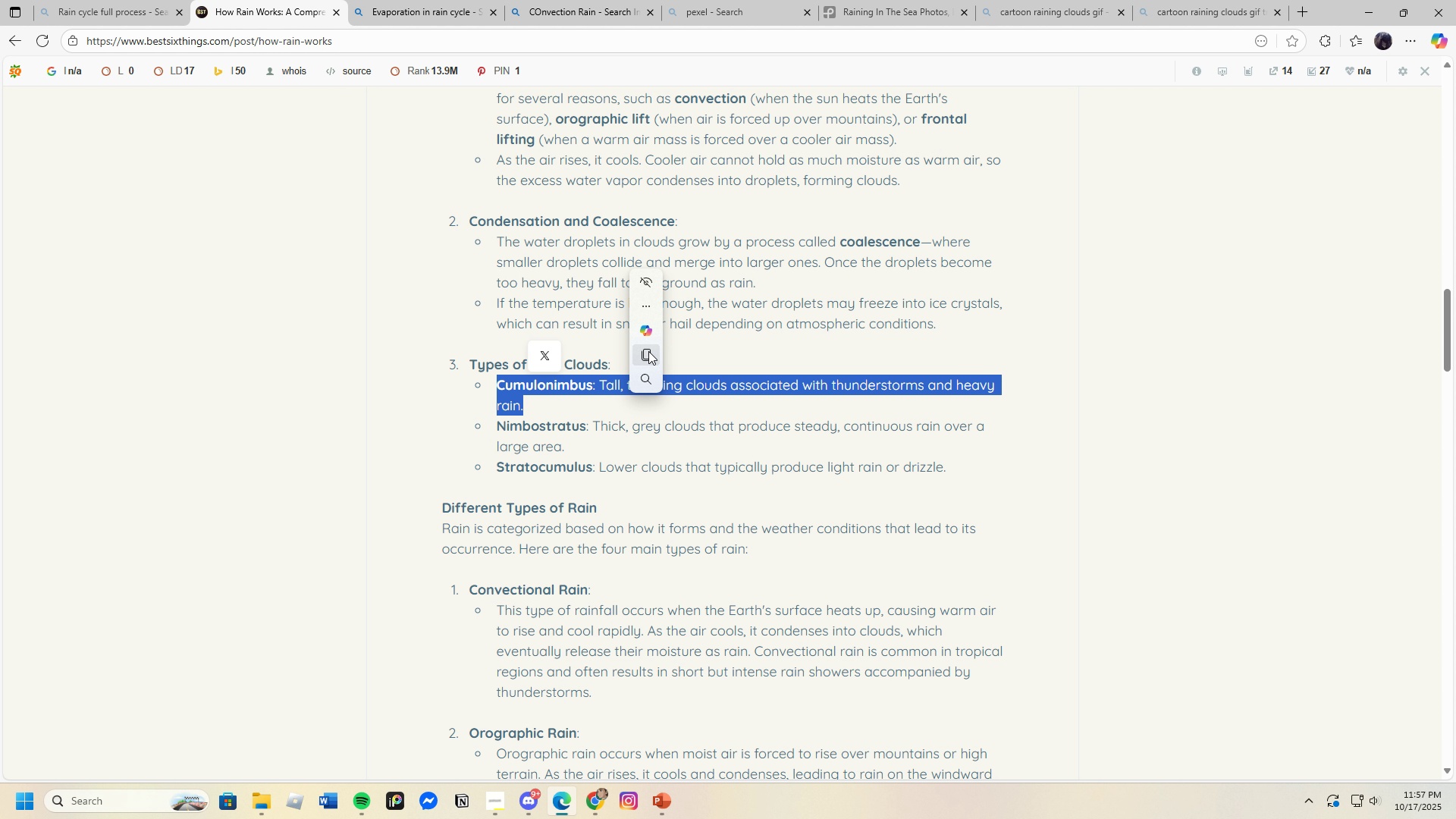 
left_click([648, 351])
 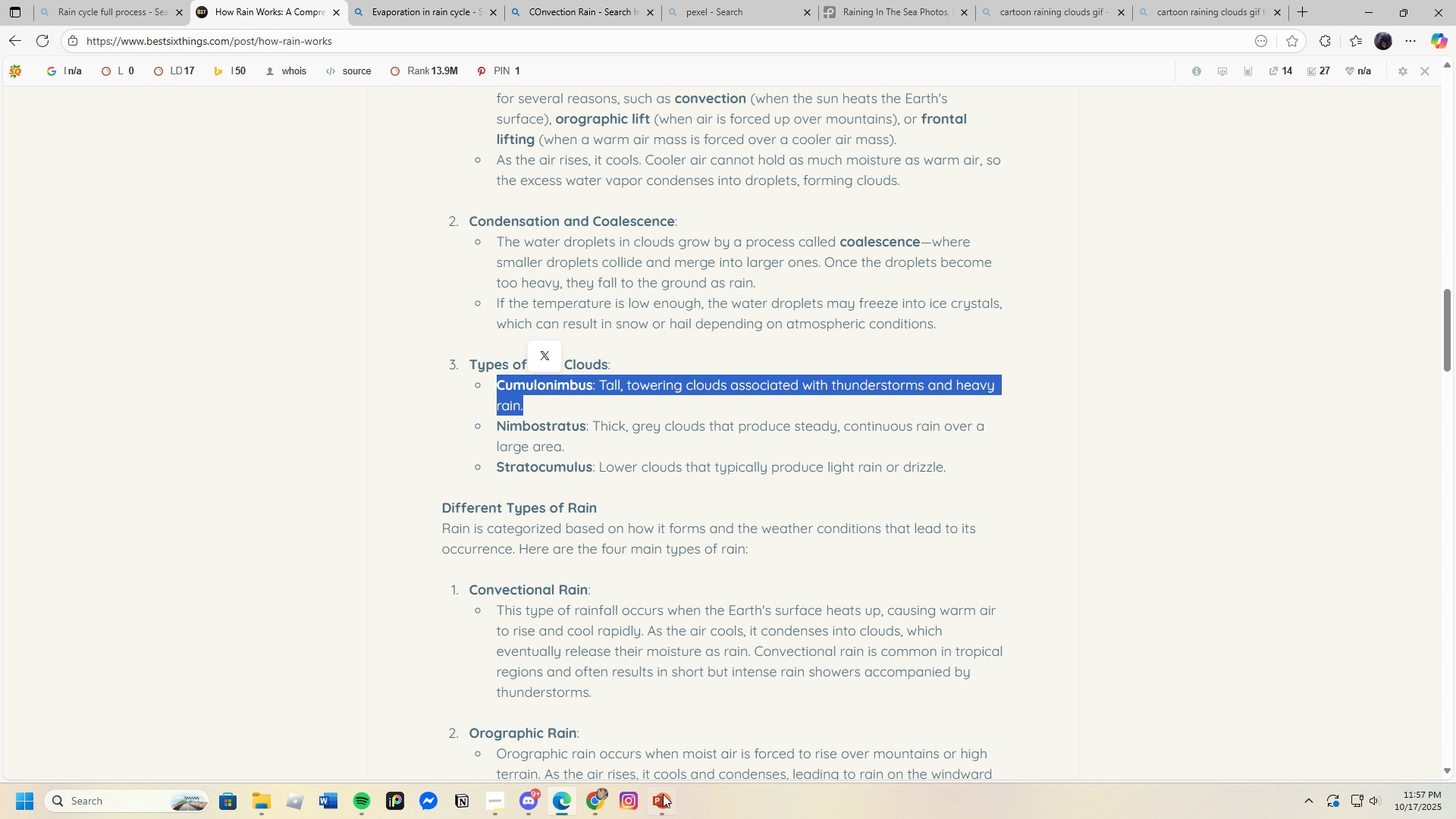 
left_click([661, 811])
 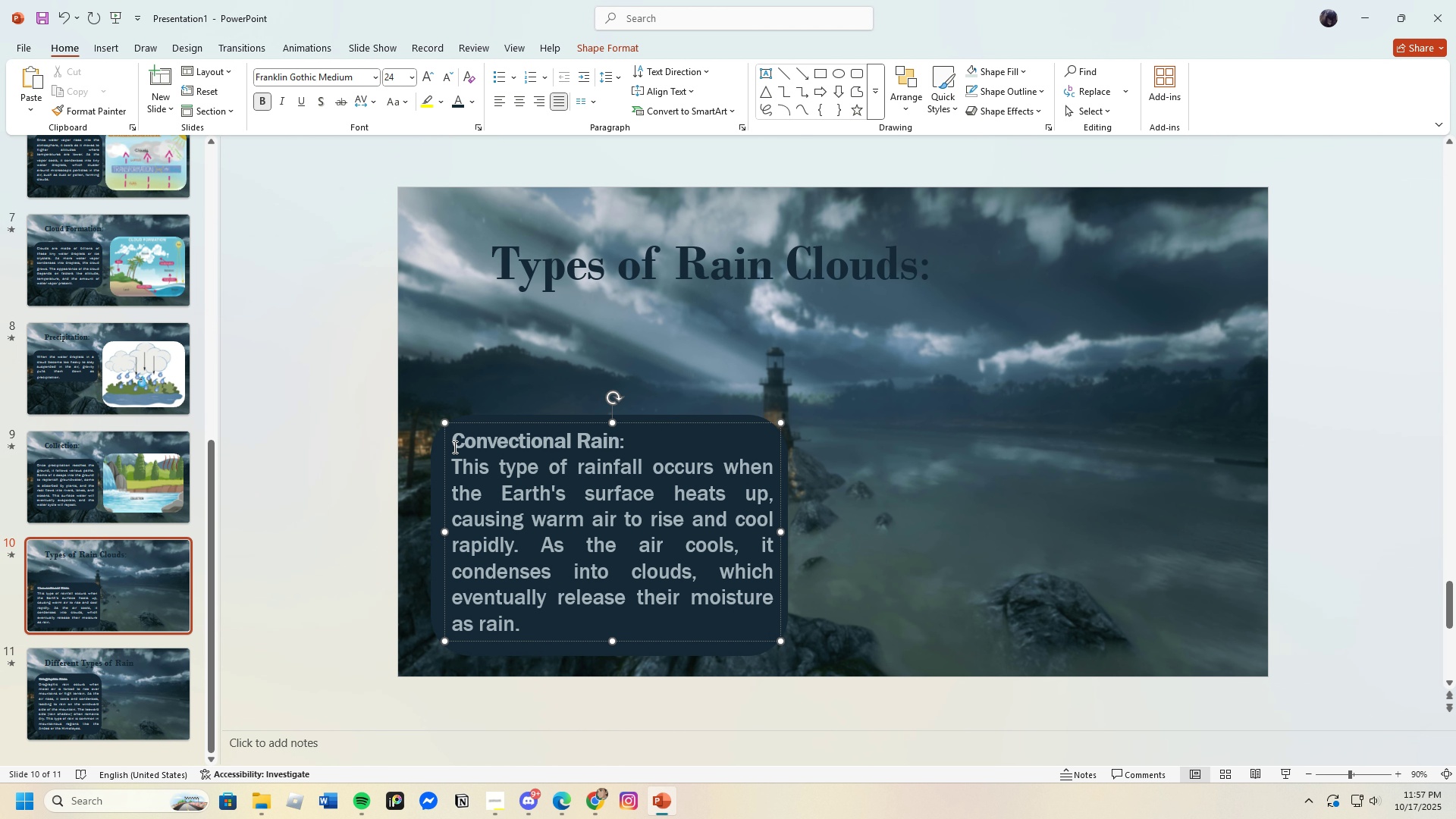 
left_click_drag(start_coordinate=[452, 442], to_coordinate=[617, 624])
 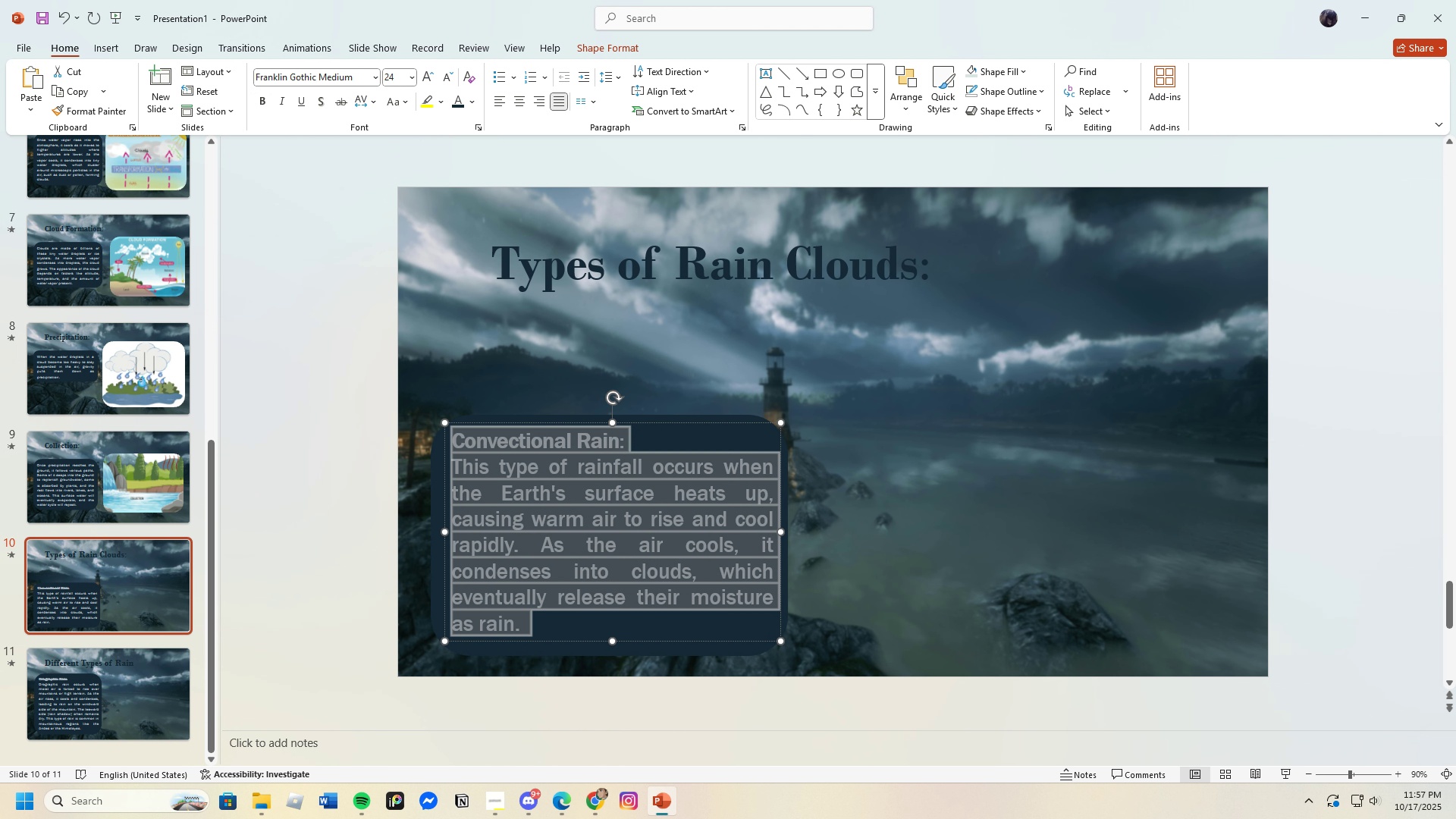 
key(Backspace)
 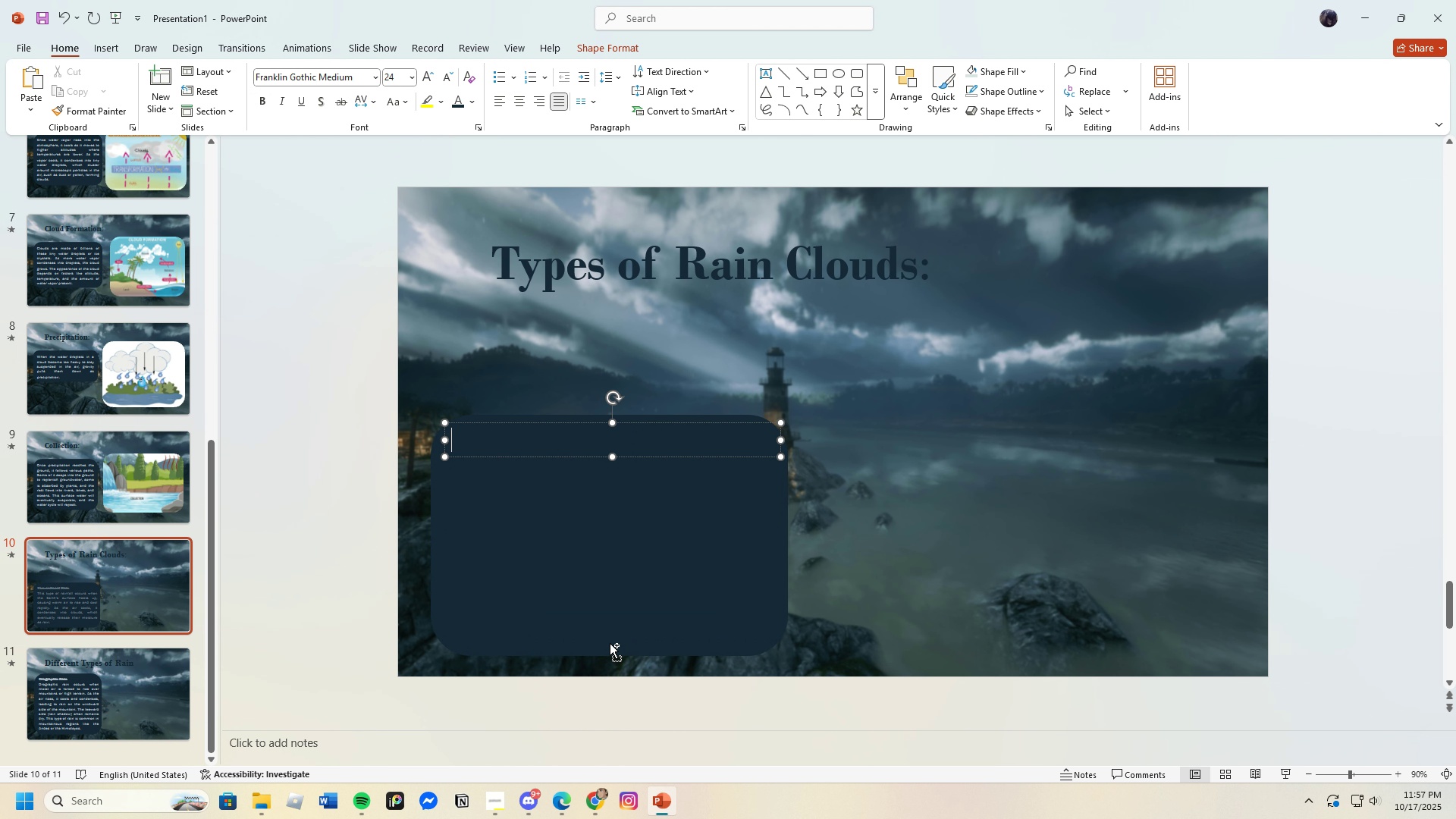 
key(Control+V)
 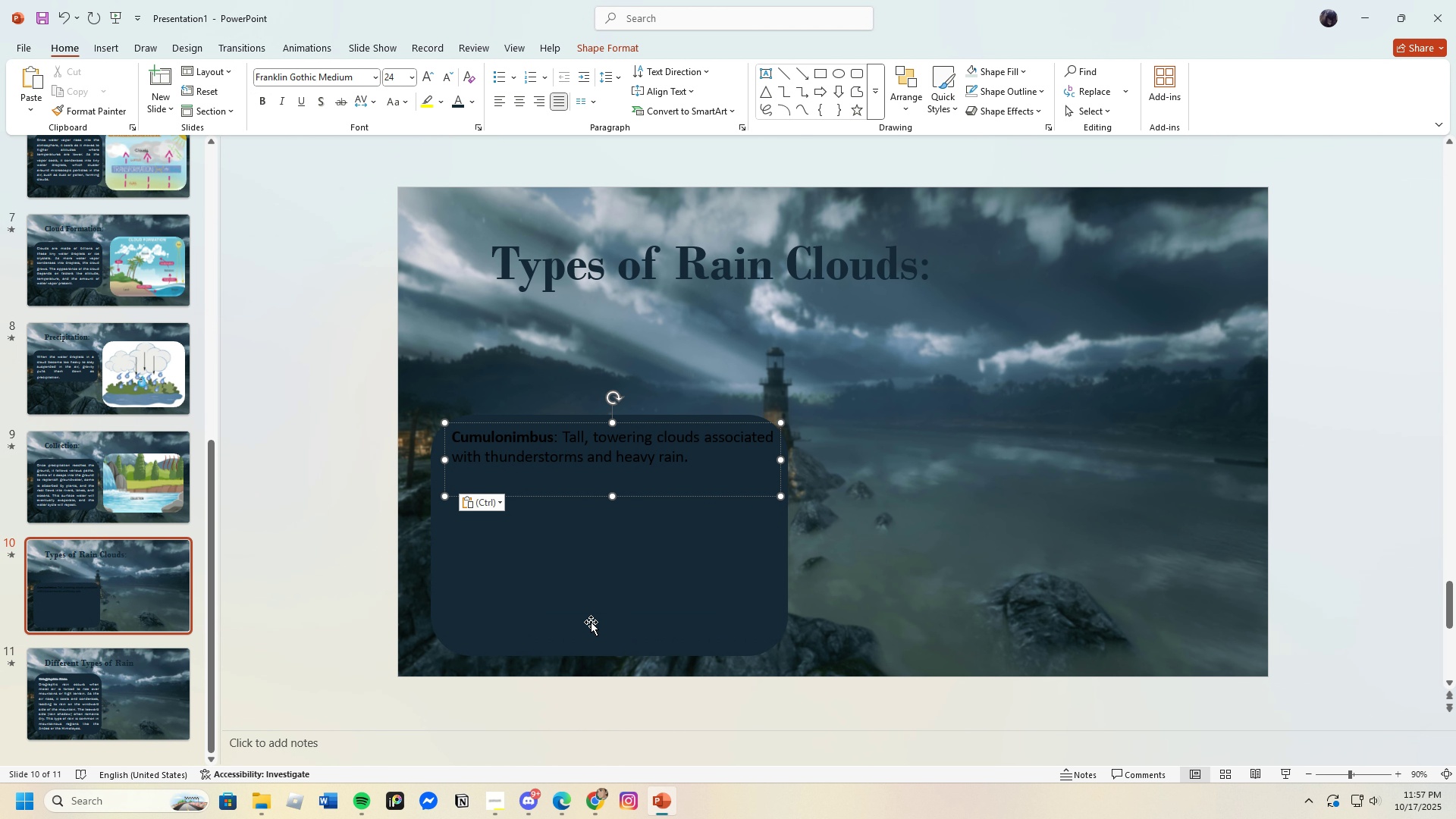 
left_click([595, 635])
 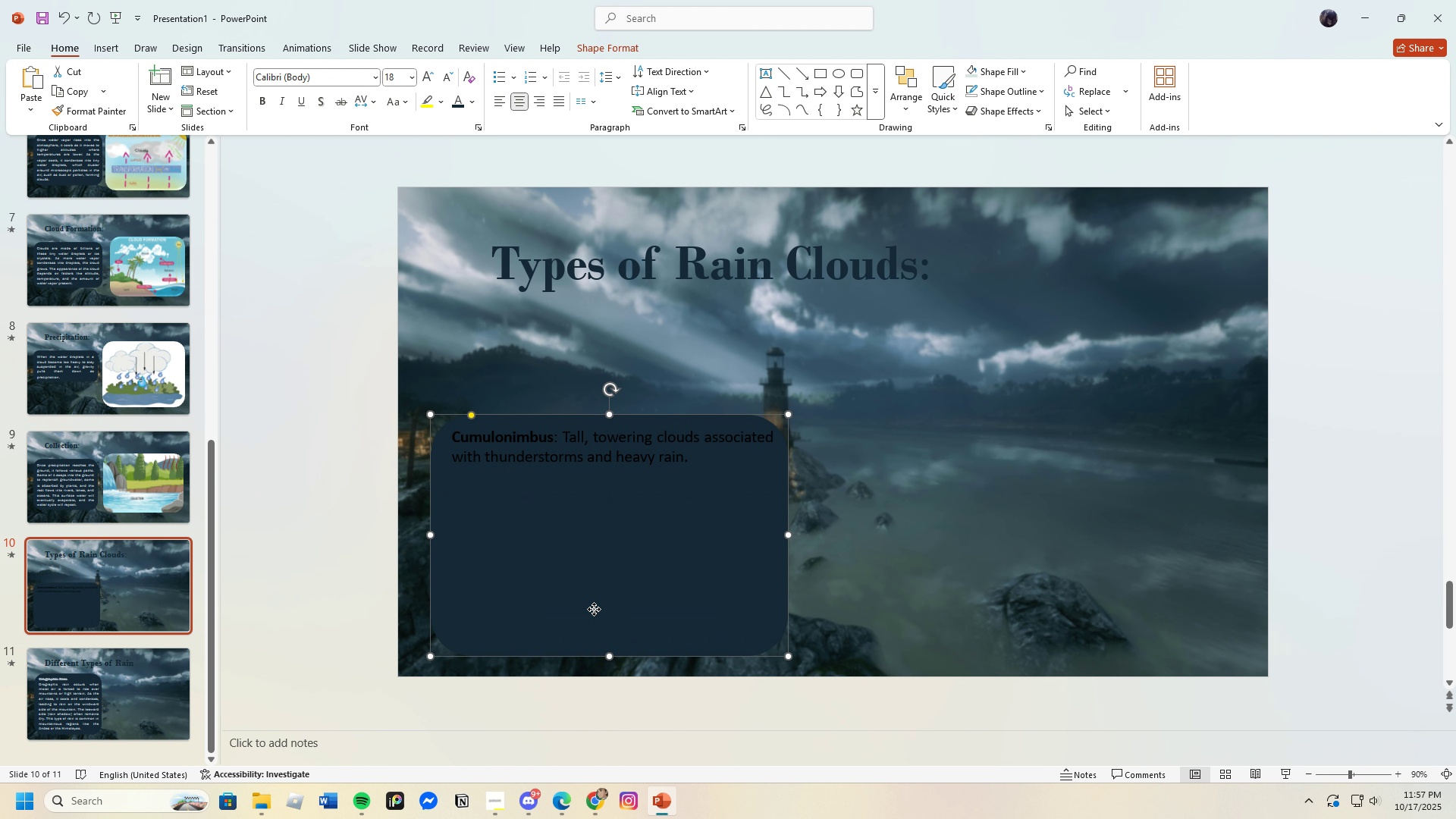 
left_click_drag(start_coordinate=[595, 612], to_coordinate=[639, 514])
 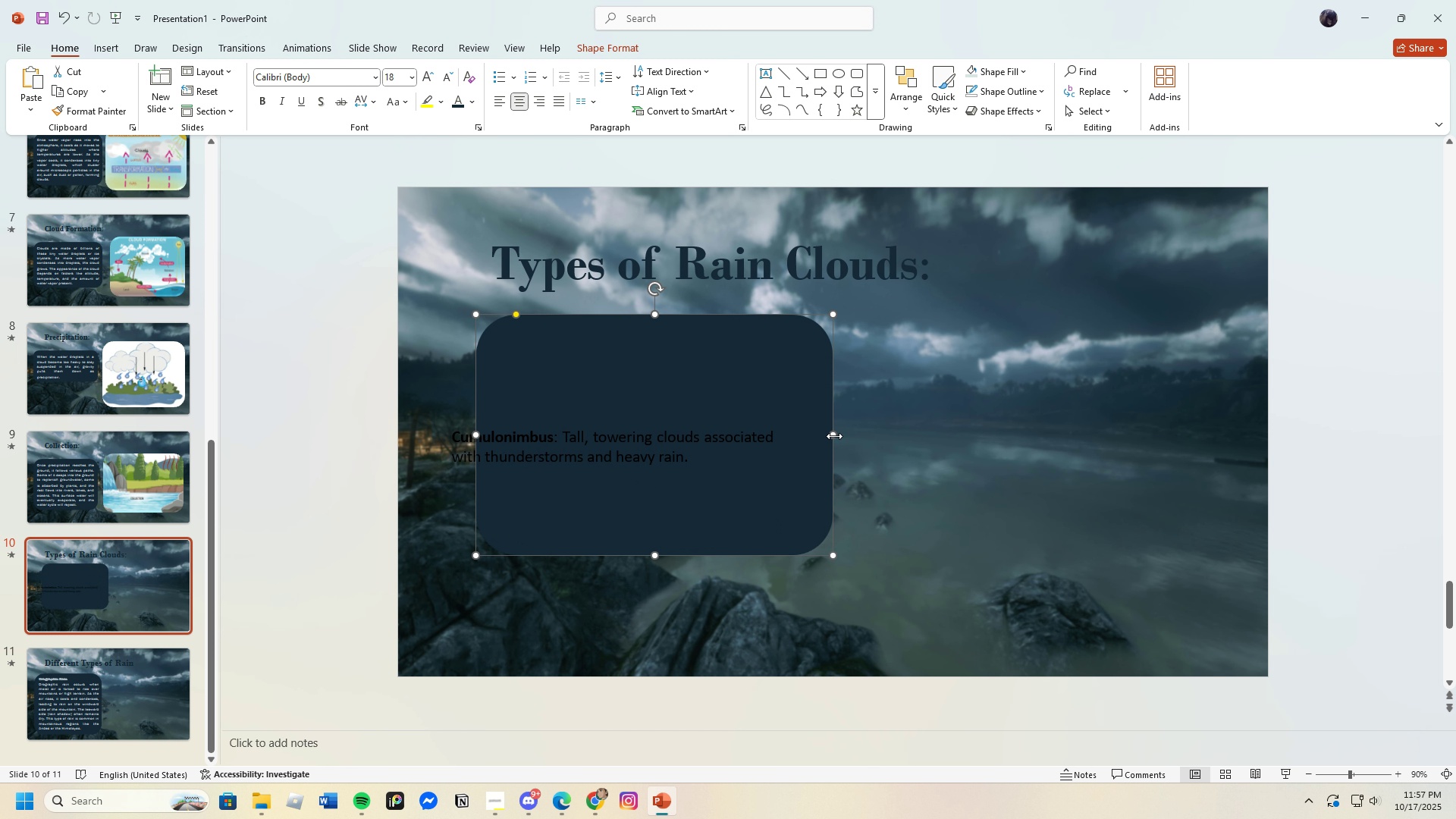 
left_click_drag(start_coordinate=[834, 436], to_coordinate=[1148, 410])
 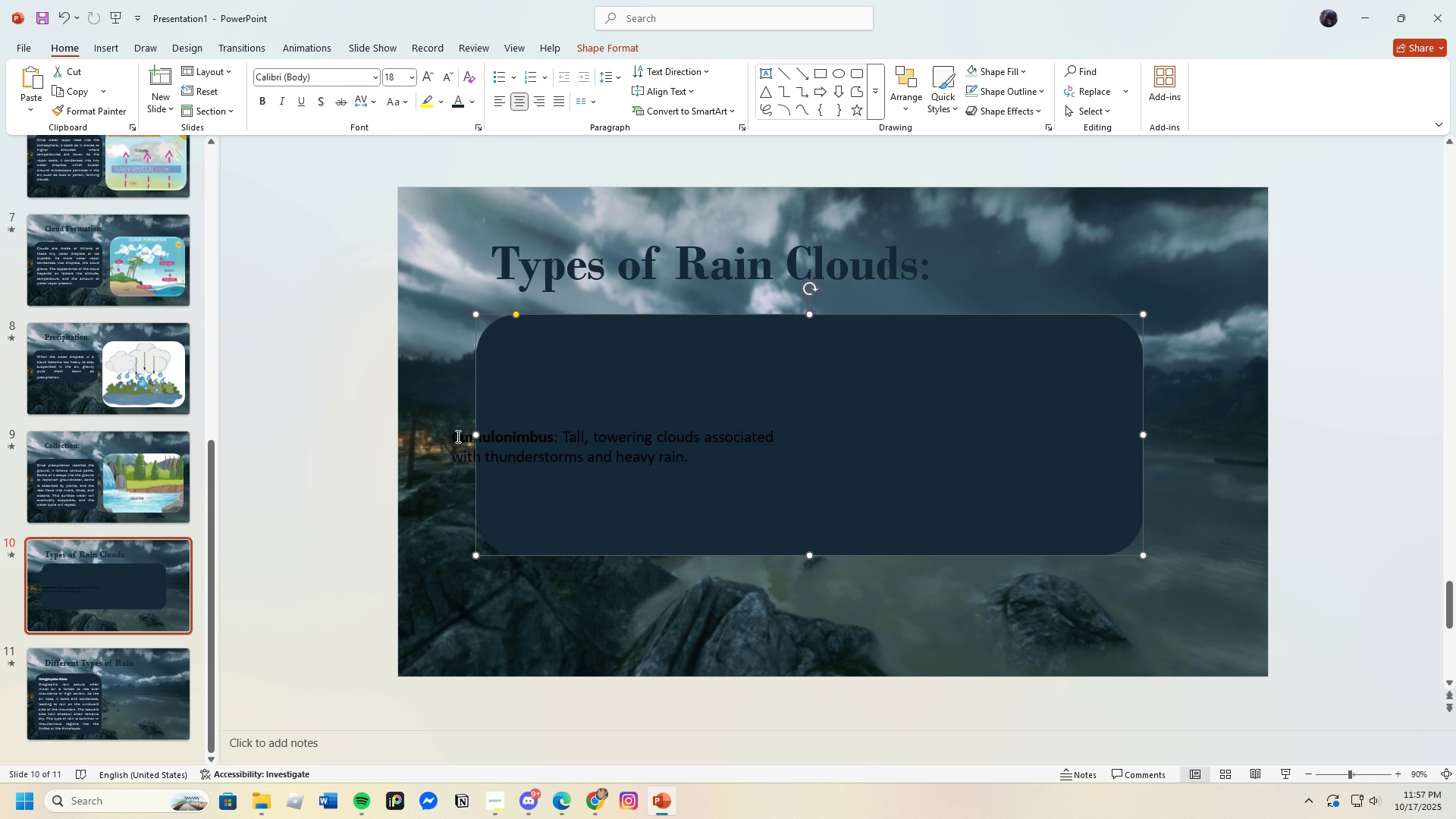 
left_click_drag(start_coordinate=[454, 437], to_coordinate=[862, 481])
 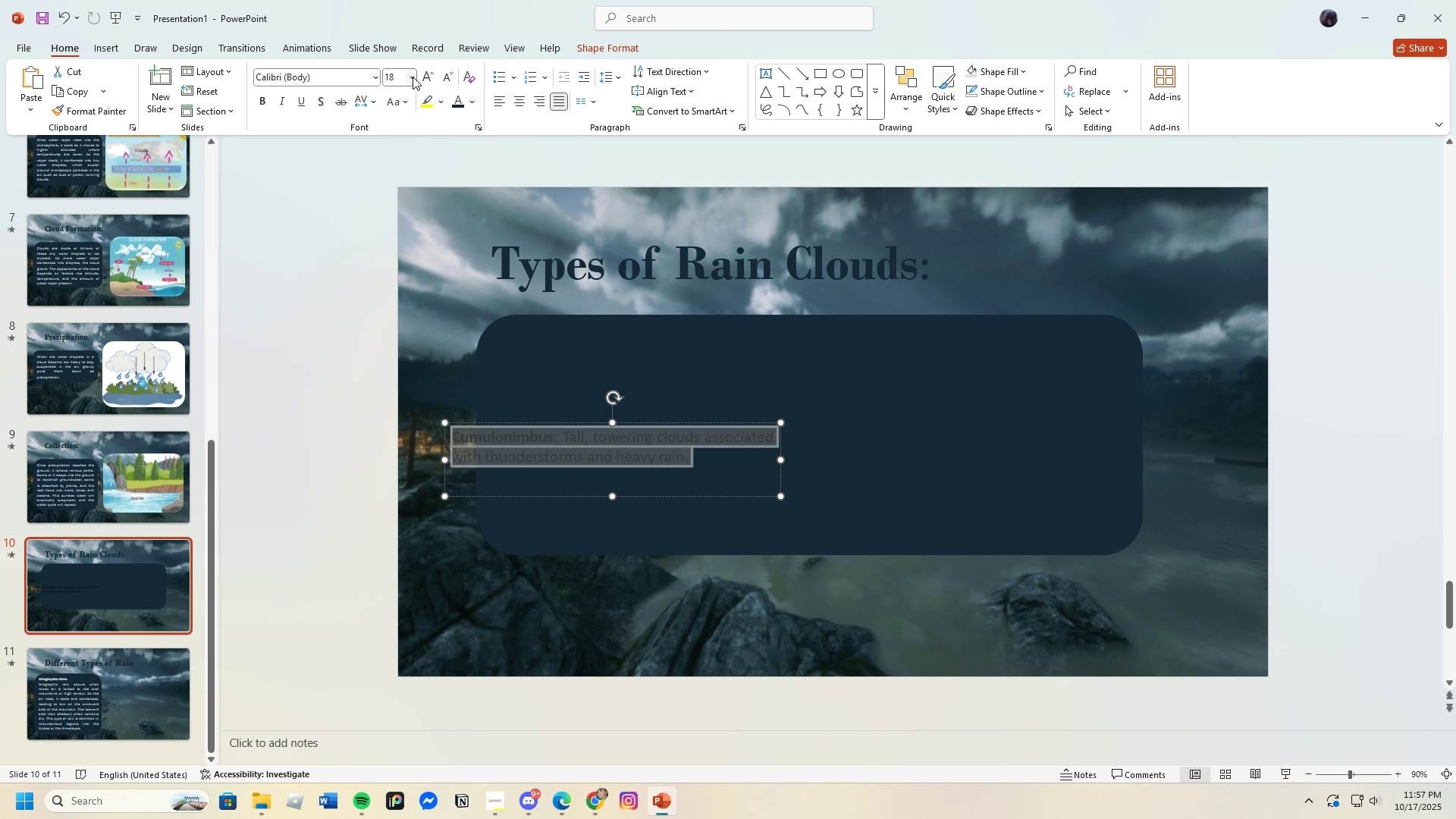 
left_click([413, 77])
 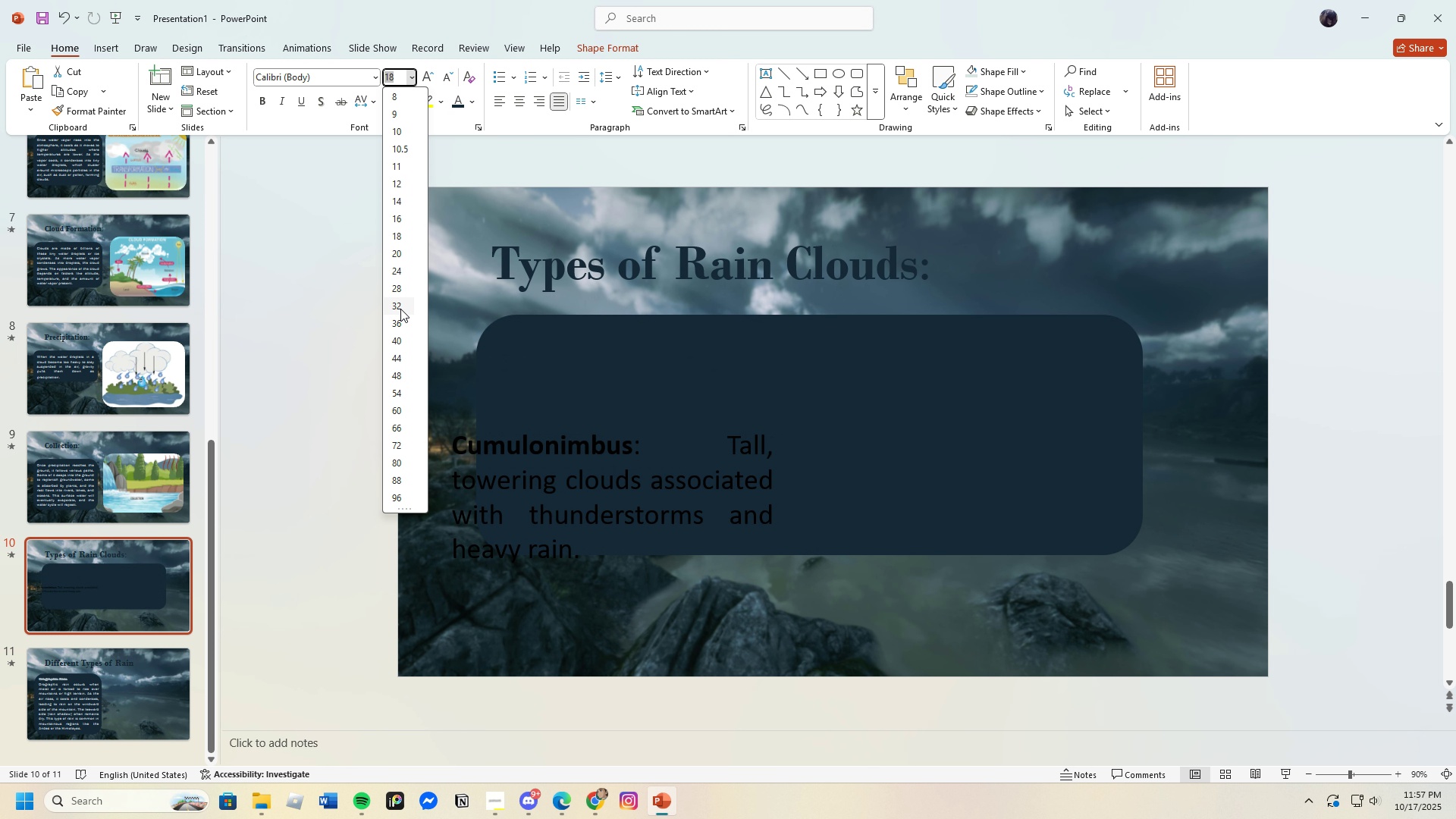 
left_click([400, 309])
 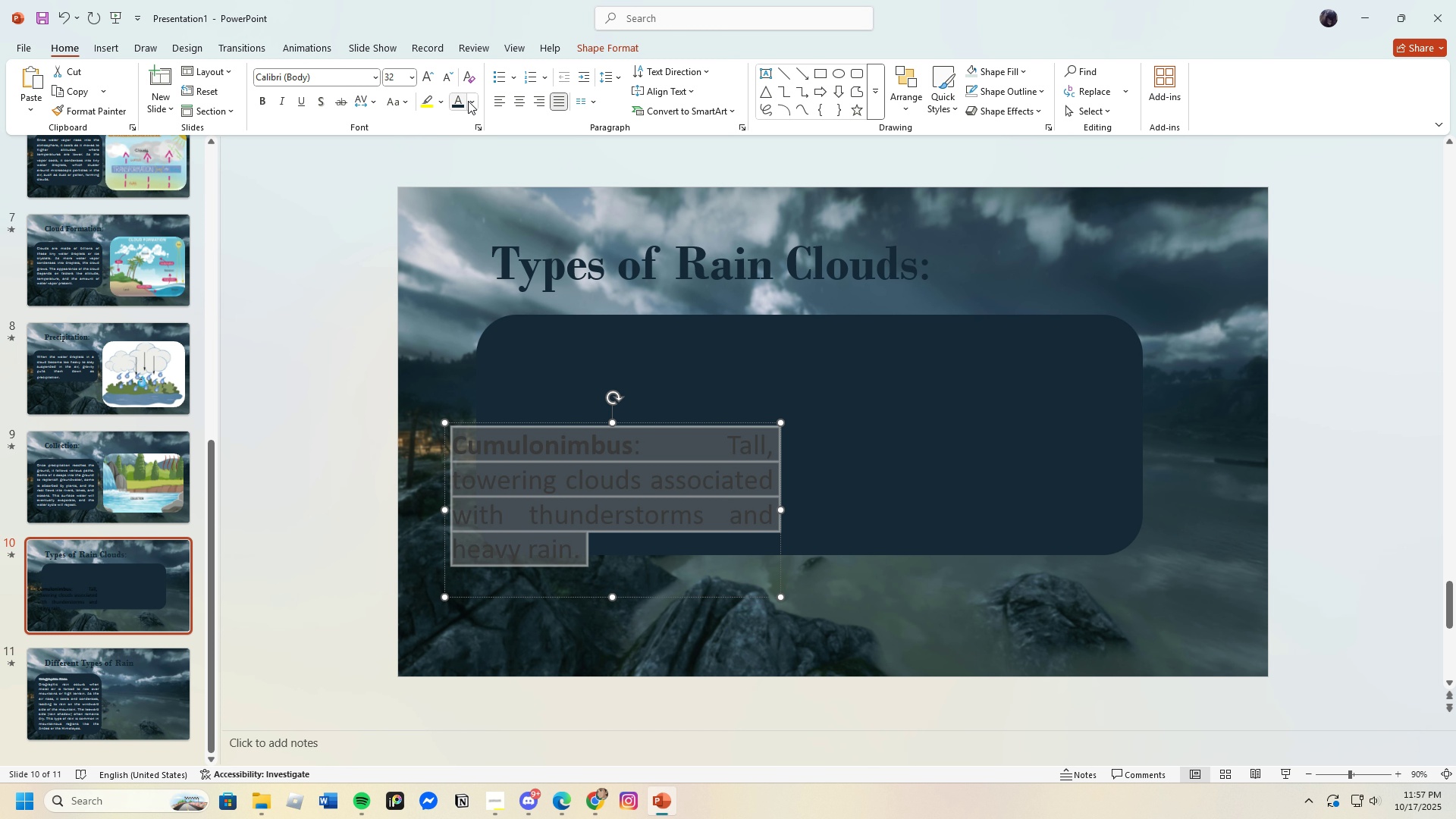 
left_click([476, 102])
 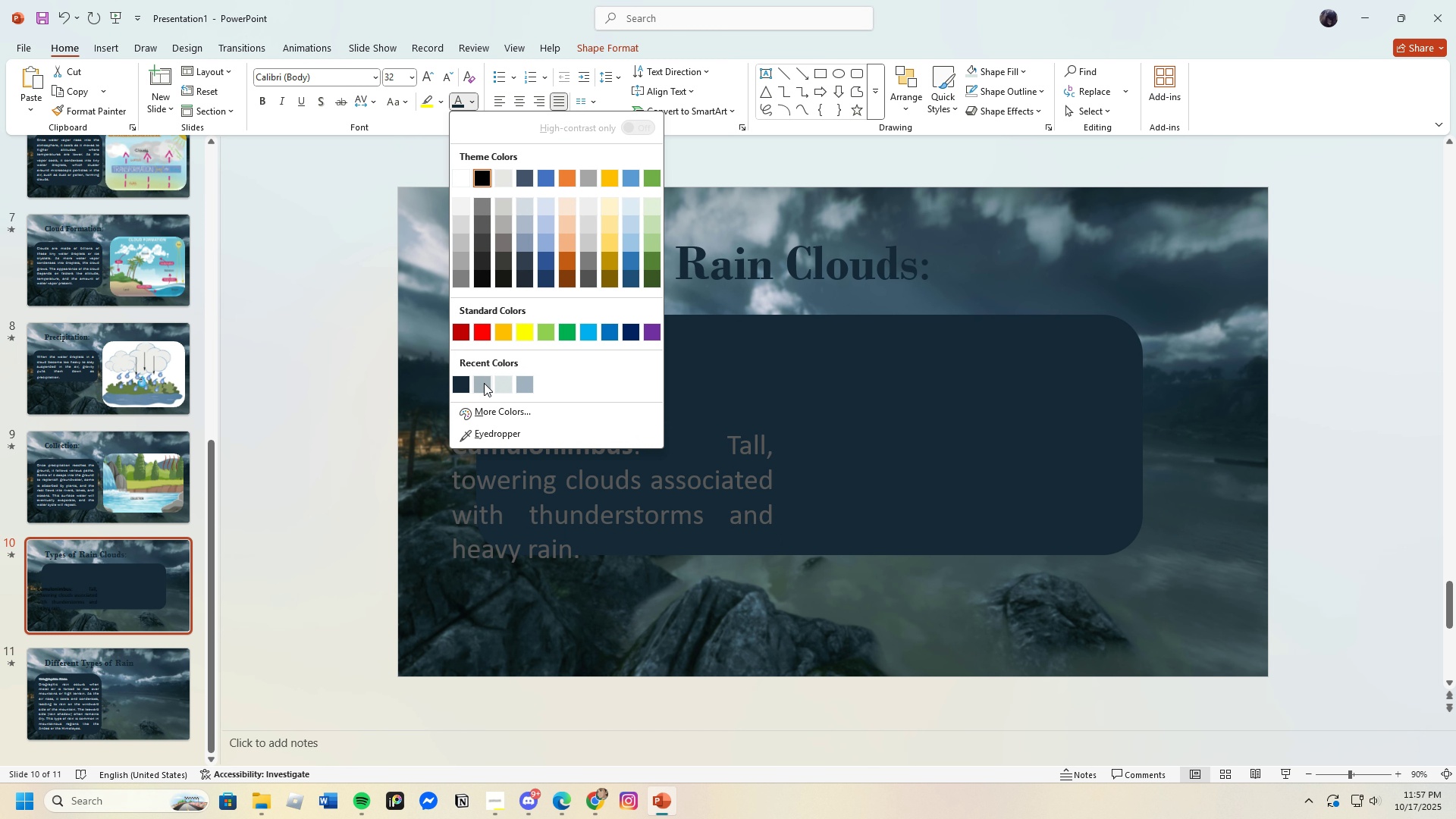 
left_click([482, 381])
 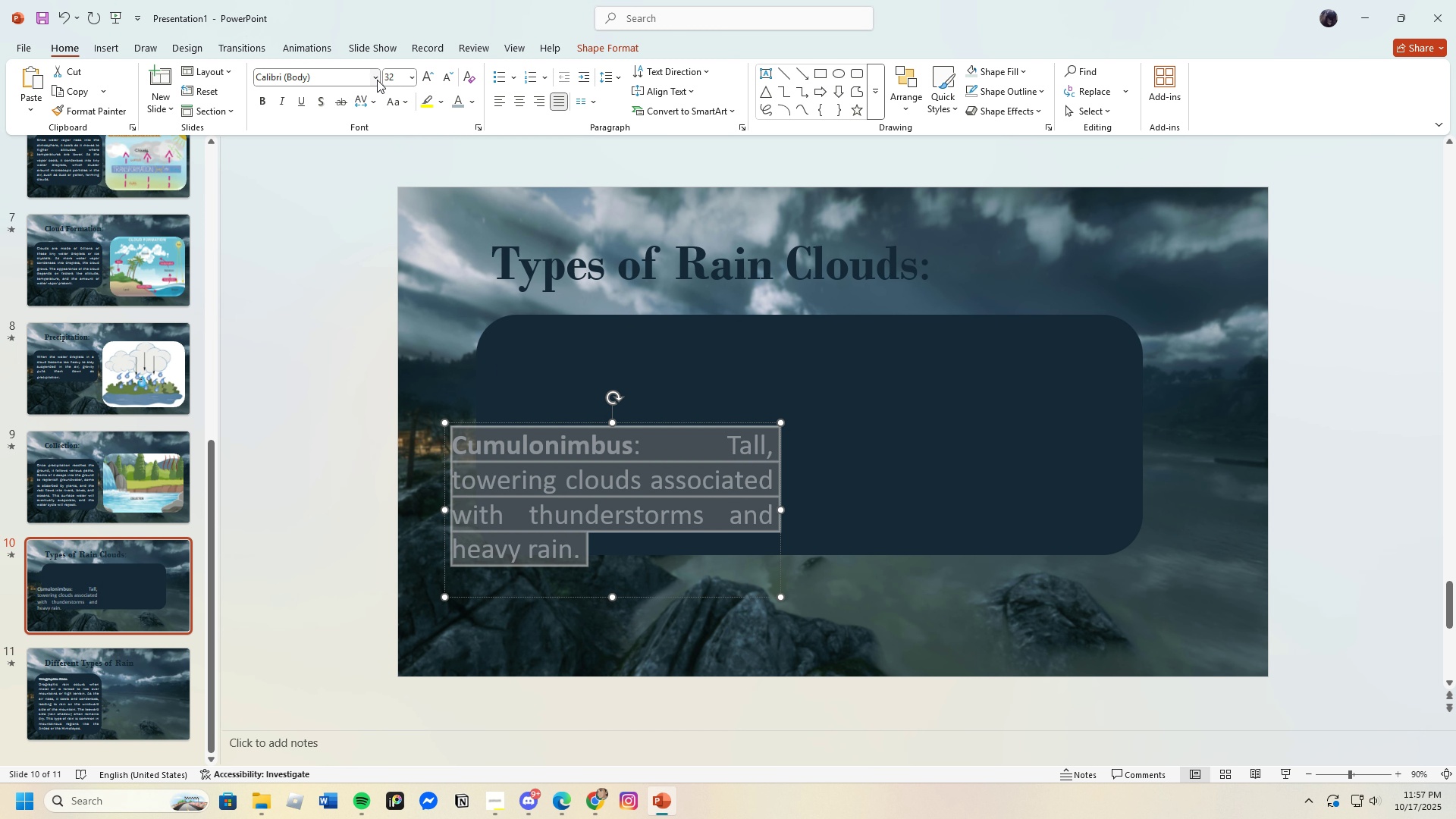 
left_click([377, 79])
 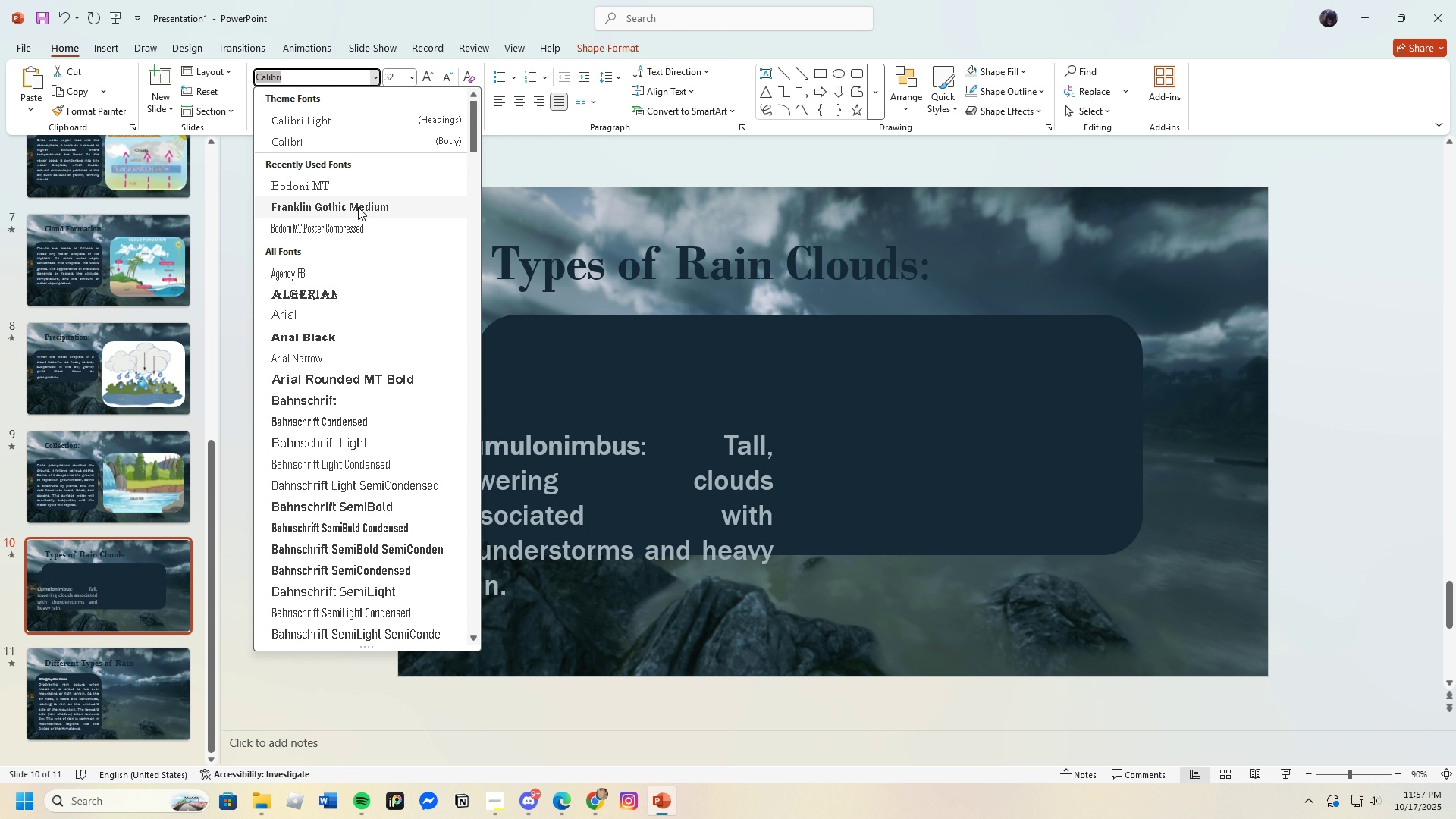 
left_click([358, 207])
 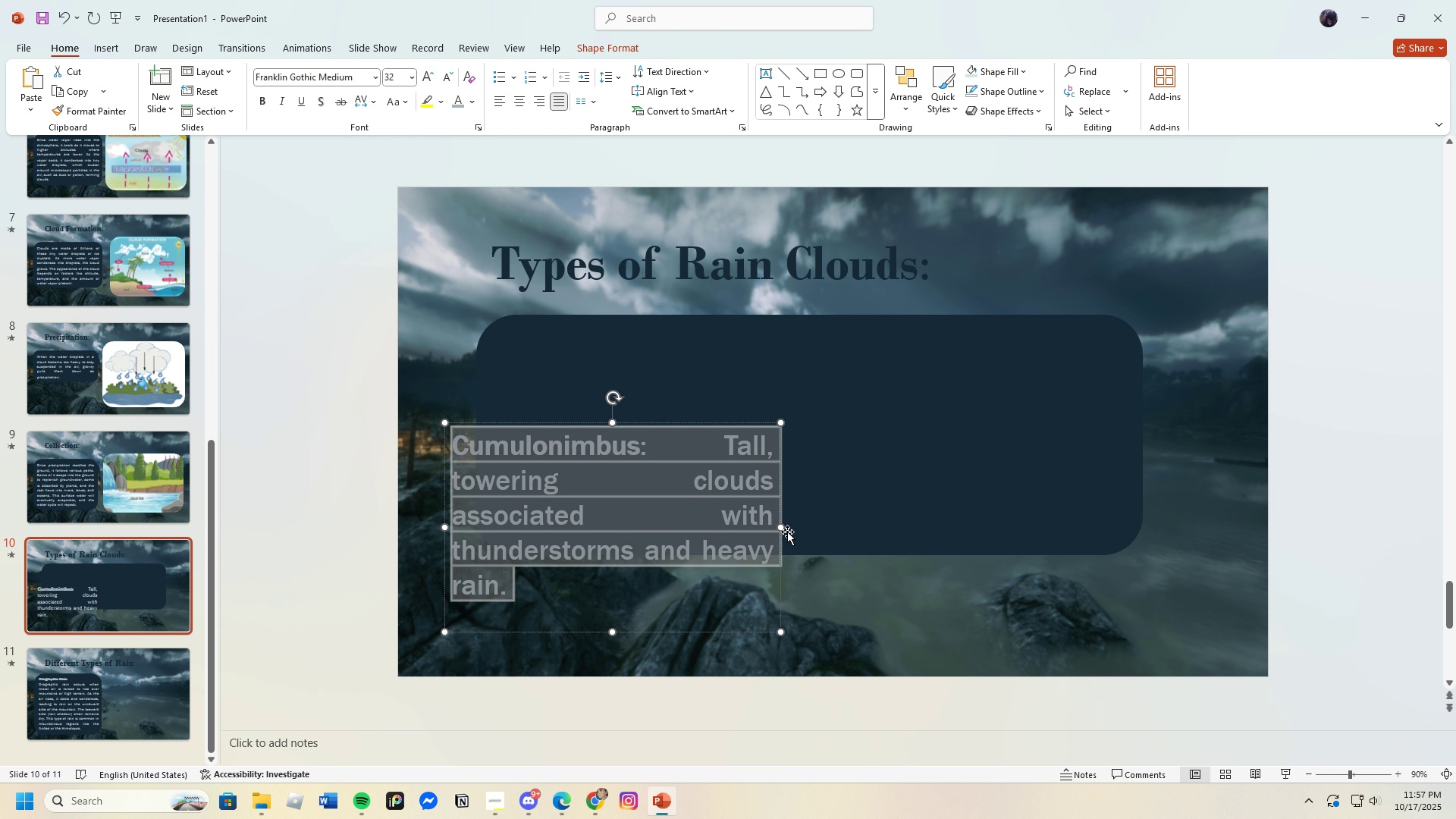 
left_click_drag(start_coordinate=[785, 526], to_coordinate=[1109, 510])
 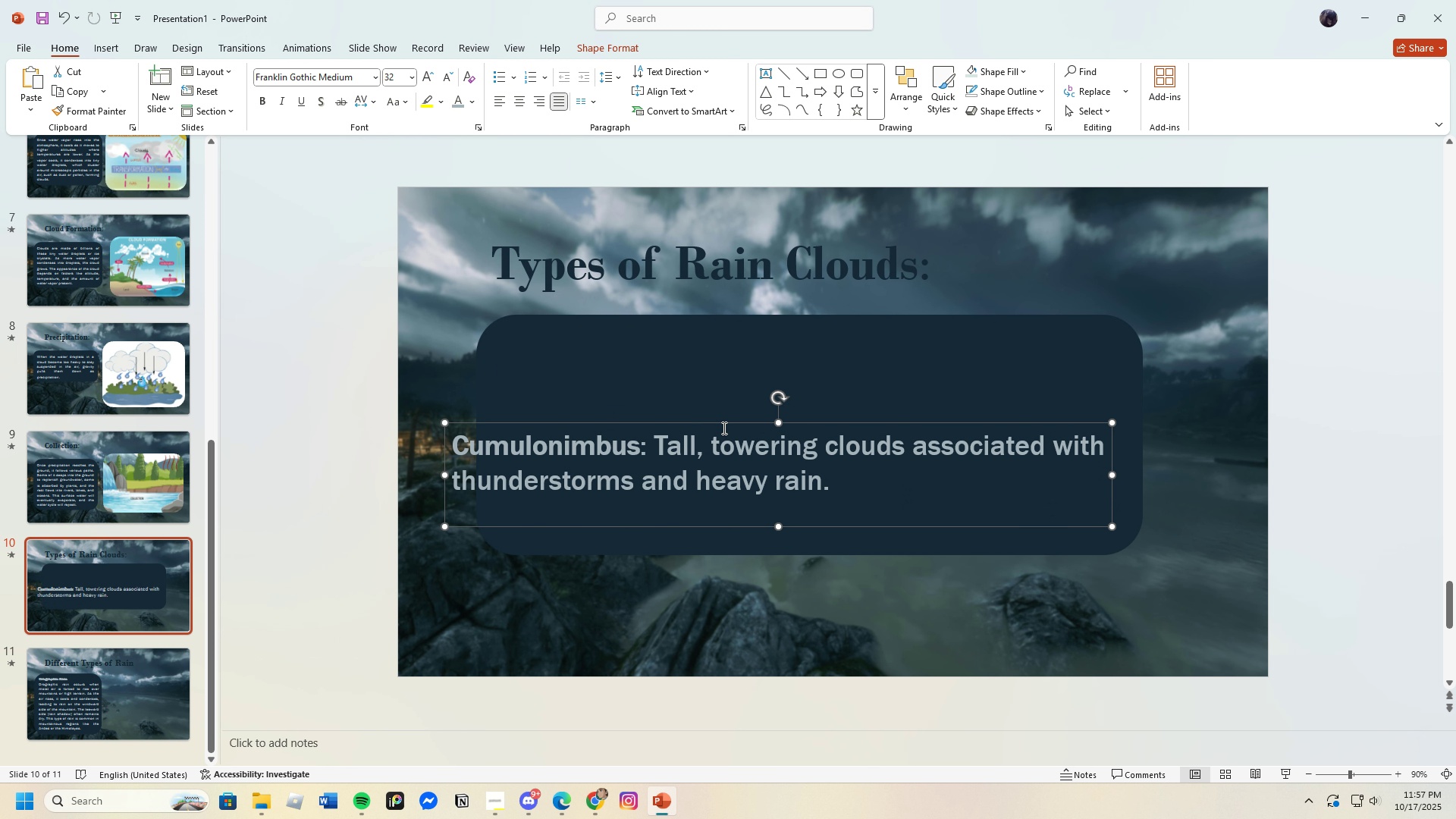 
left_click([723, 428])
 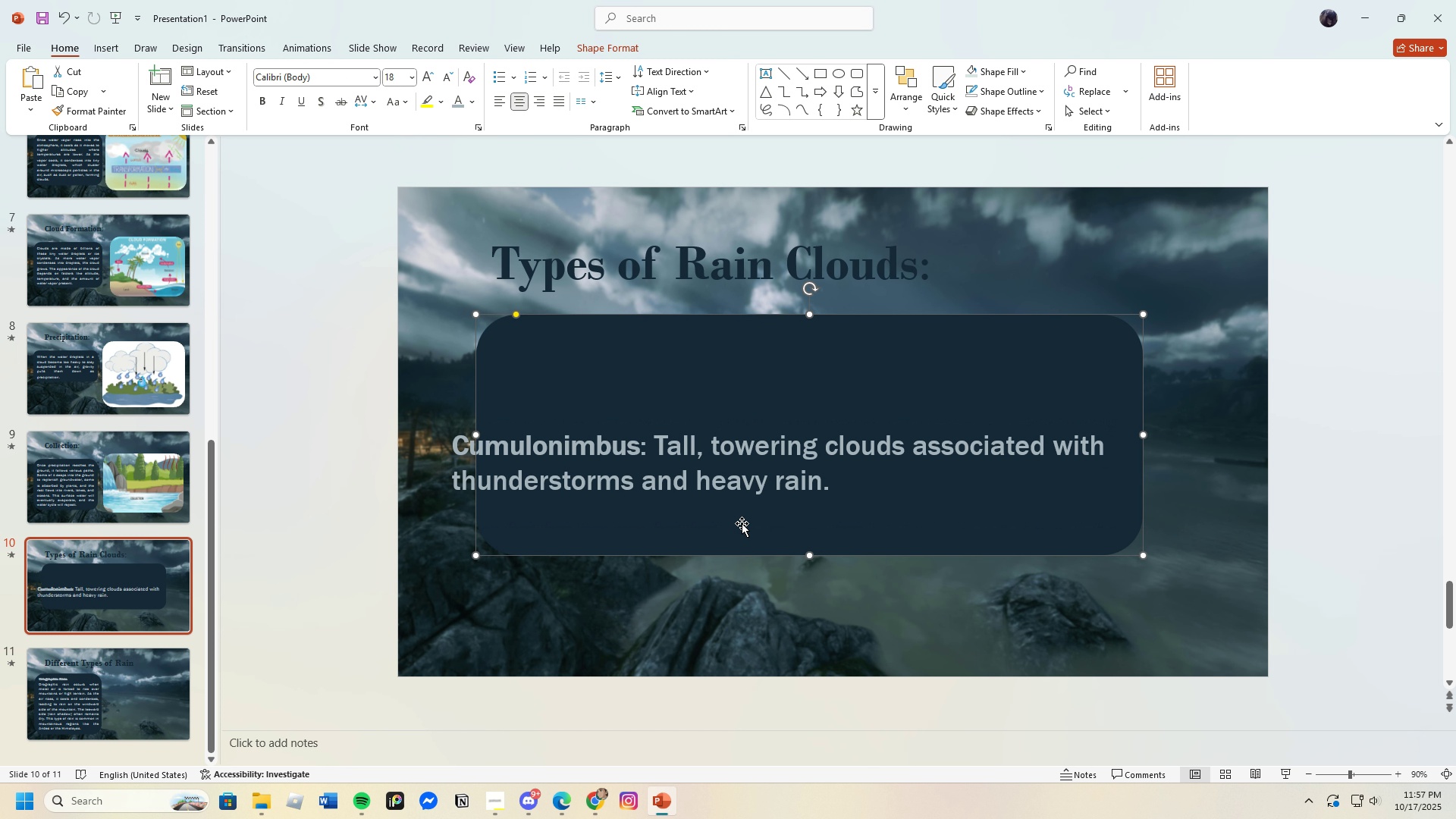 
double_click([740, 518])
 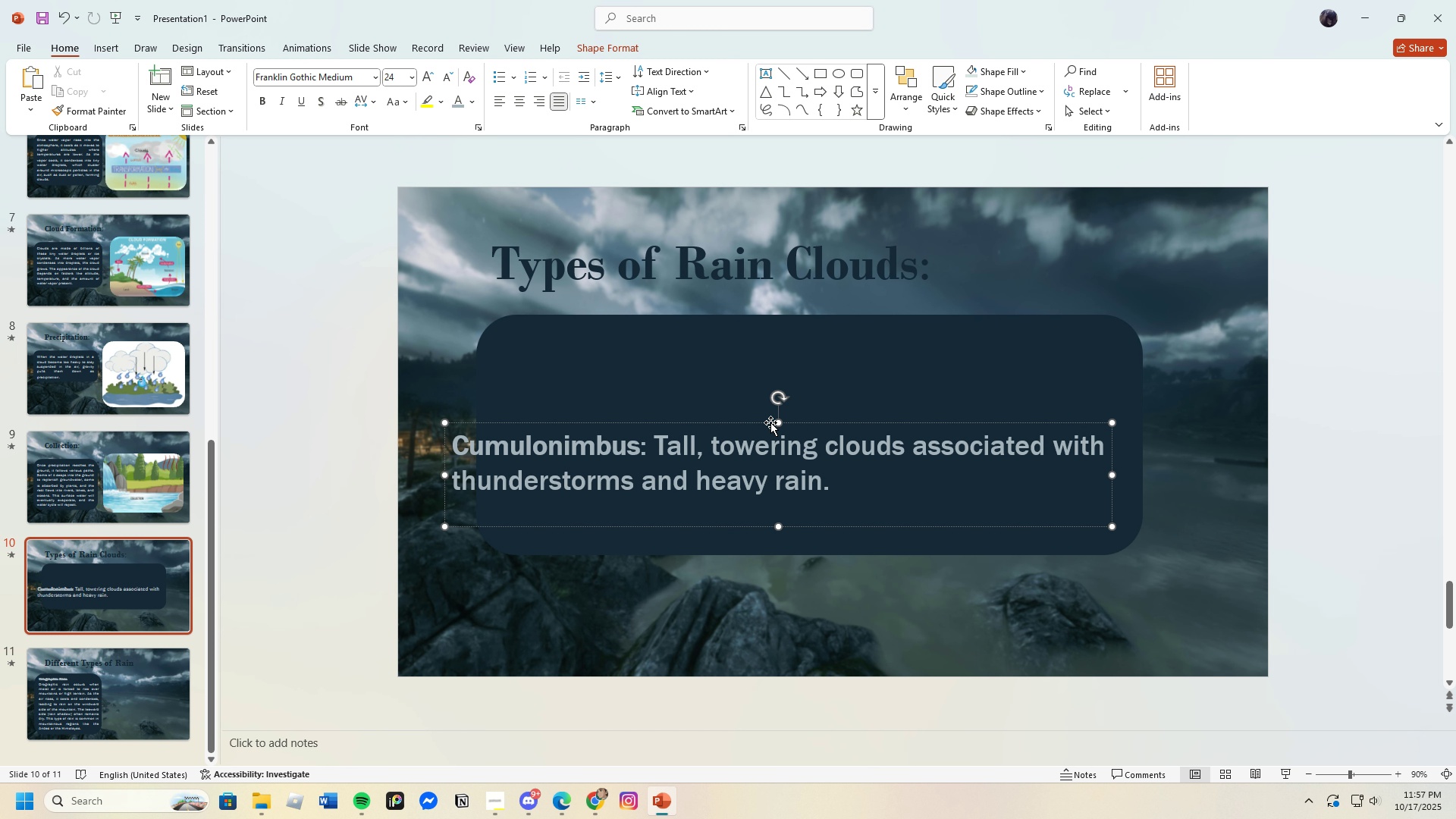 
left_click_drag(start_coordinate=[770, 422], to_coordinate=[808, 356])
 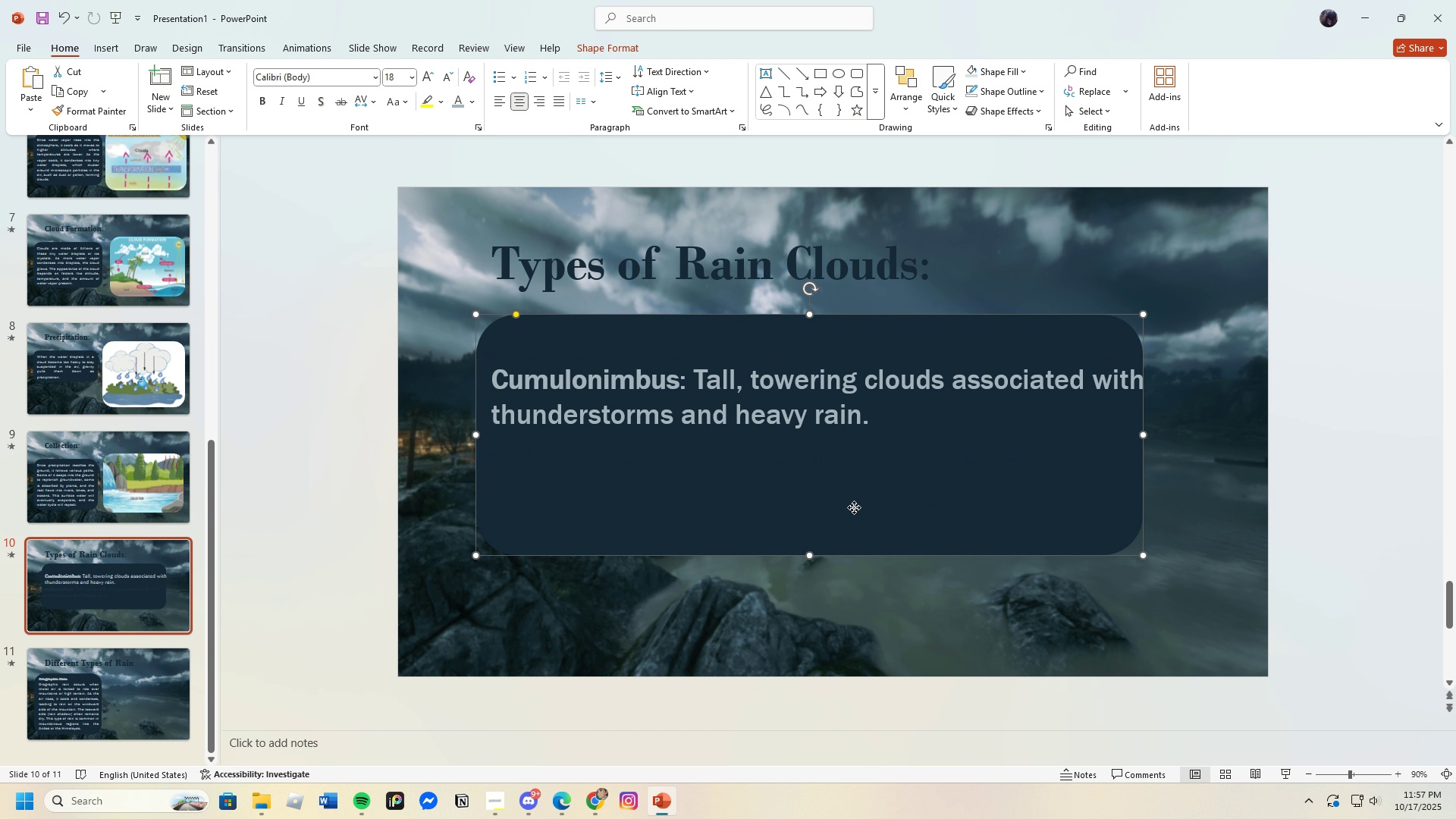 
left_click([854, 507])
 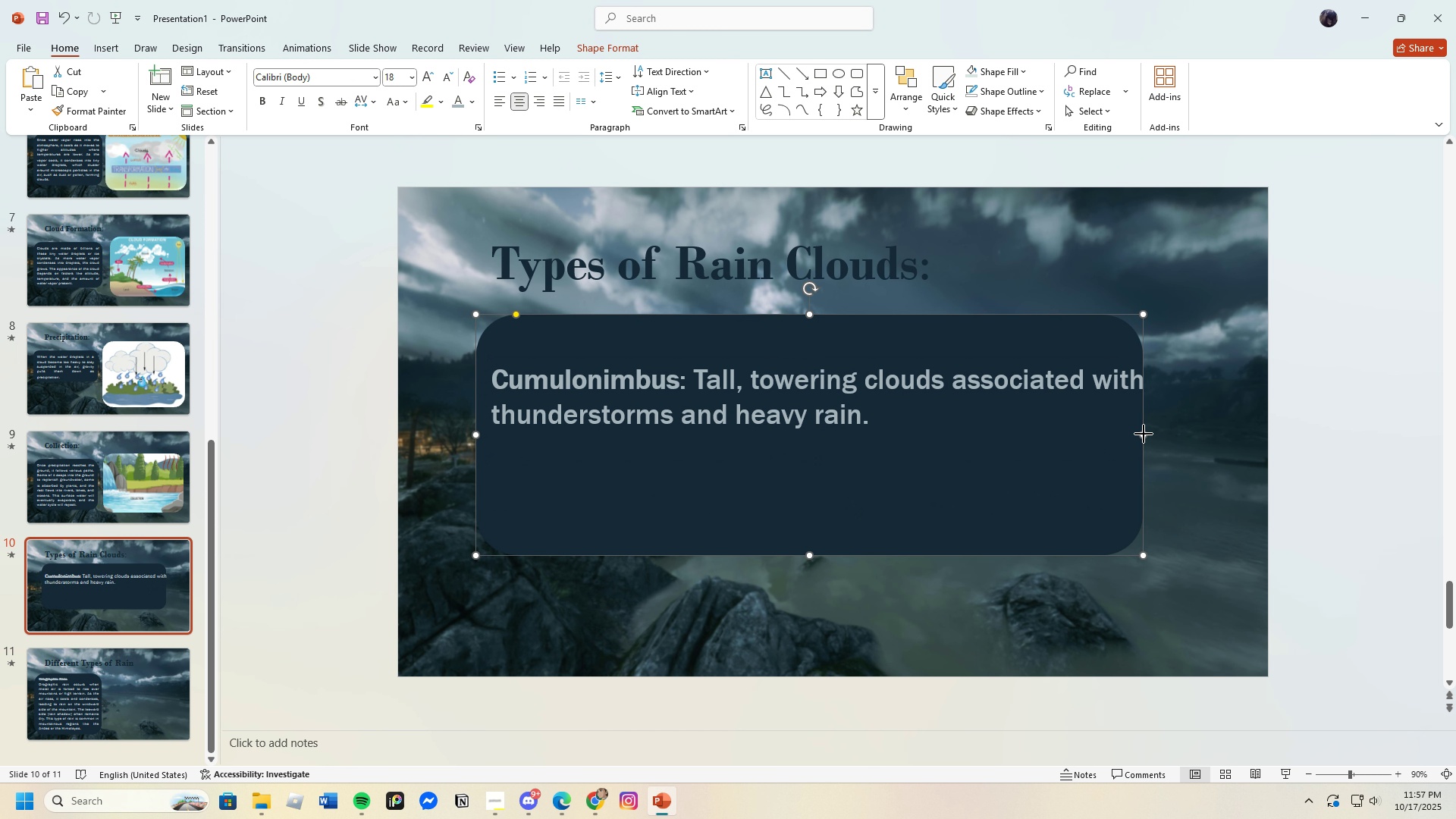 
left_click_drag(start_coordinate=[1144, 434], to_coordinate=[1153, 433])
 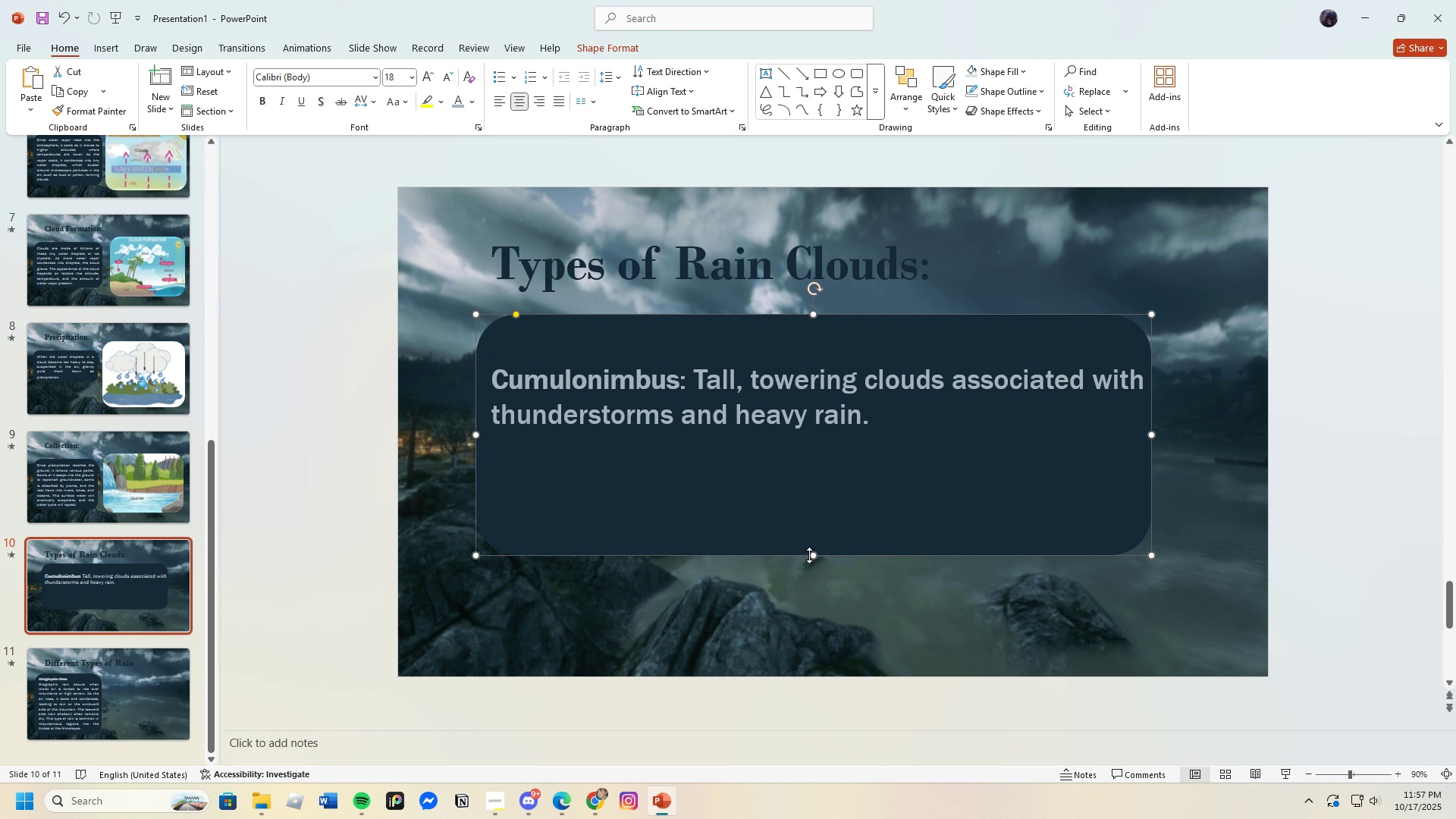 
left_click_drag(start_coordinate=[811, 555], to_coordinate=[801, 440])
 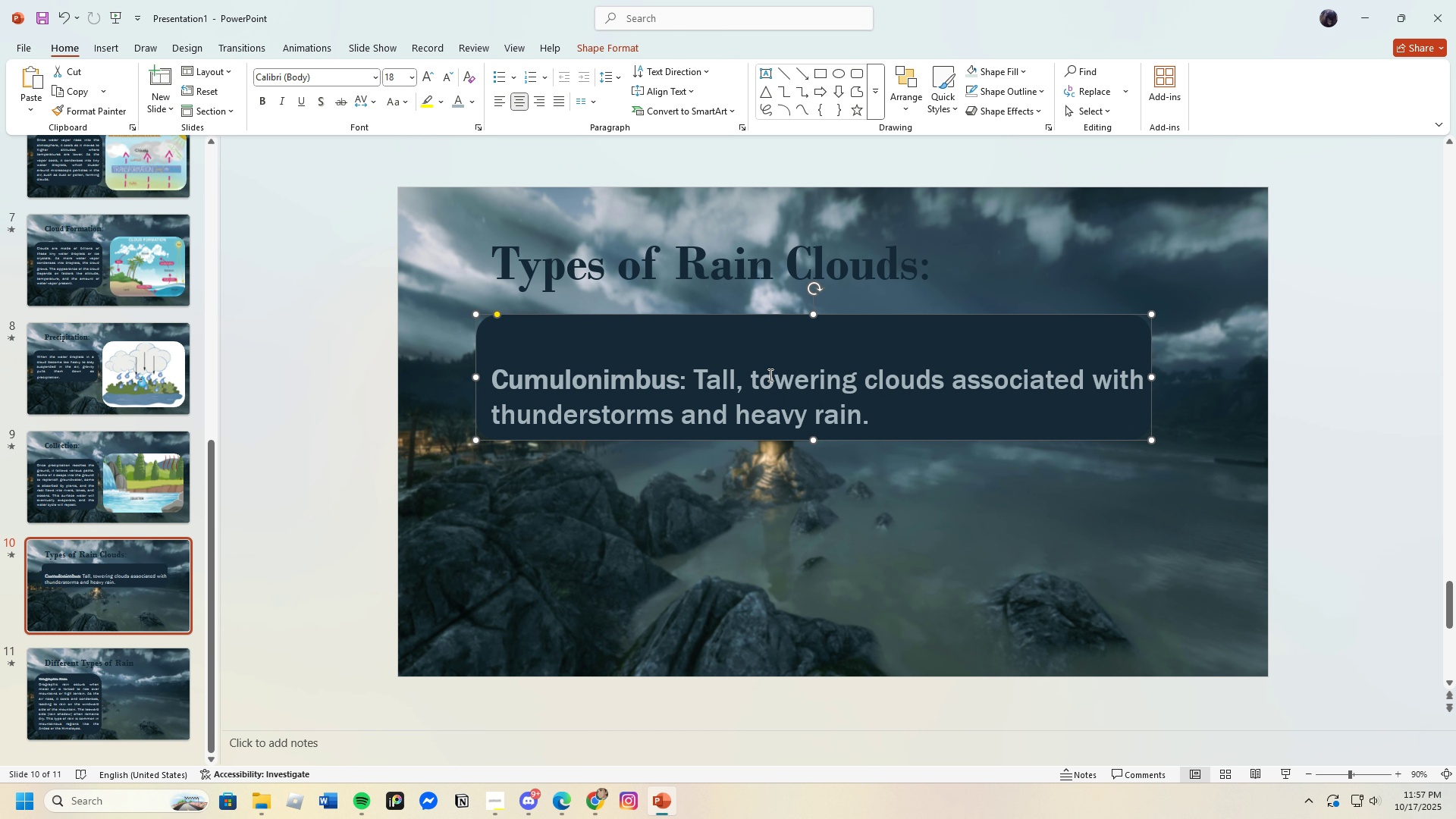 
left_click([769, 375])
 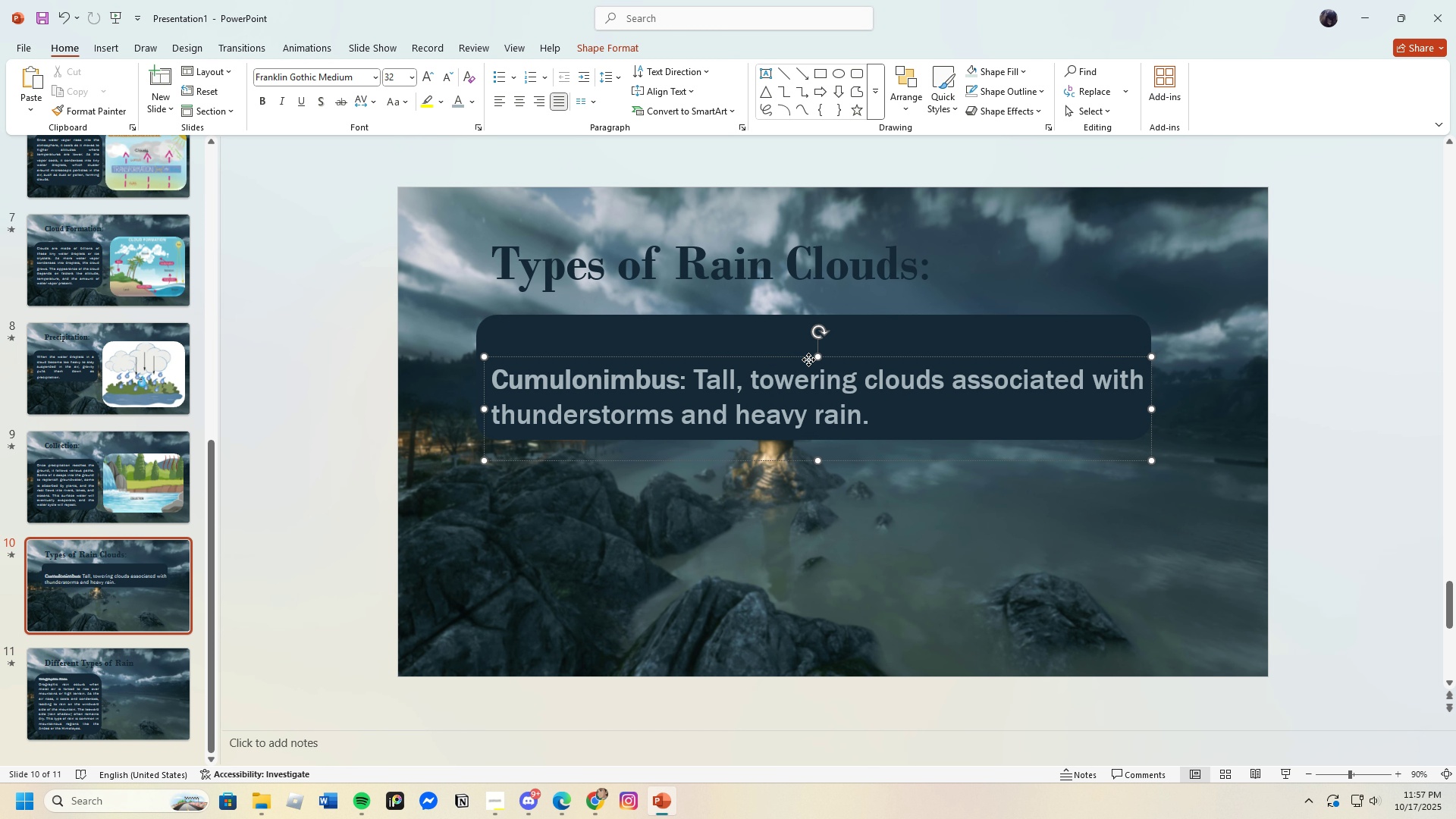 
left_click_drag(start_coordinate=[808, 359], to_coordinate=[808, 340])
 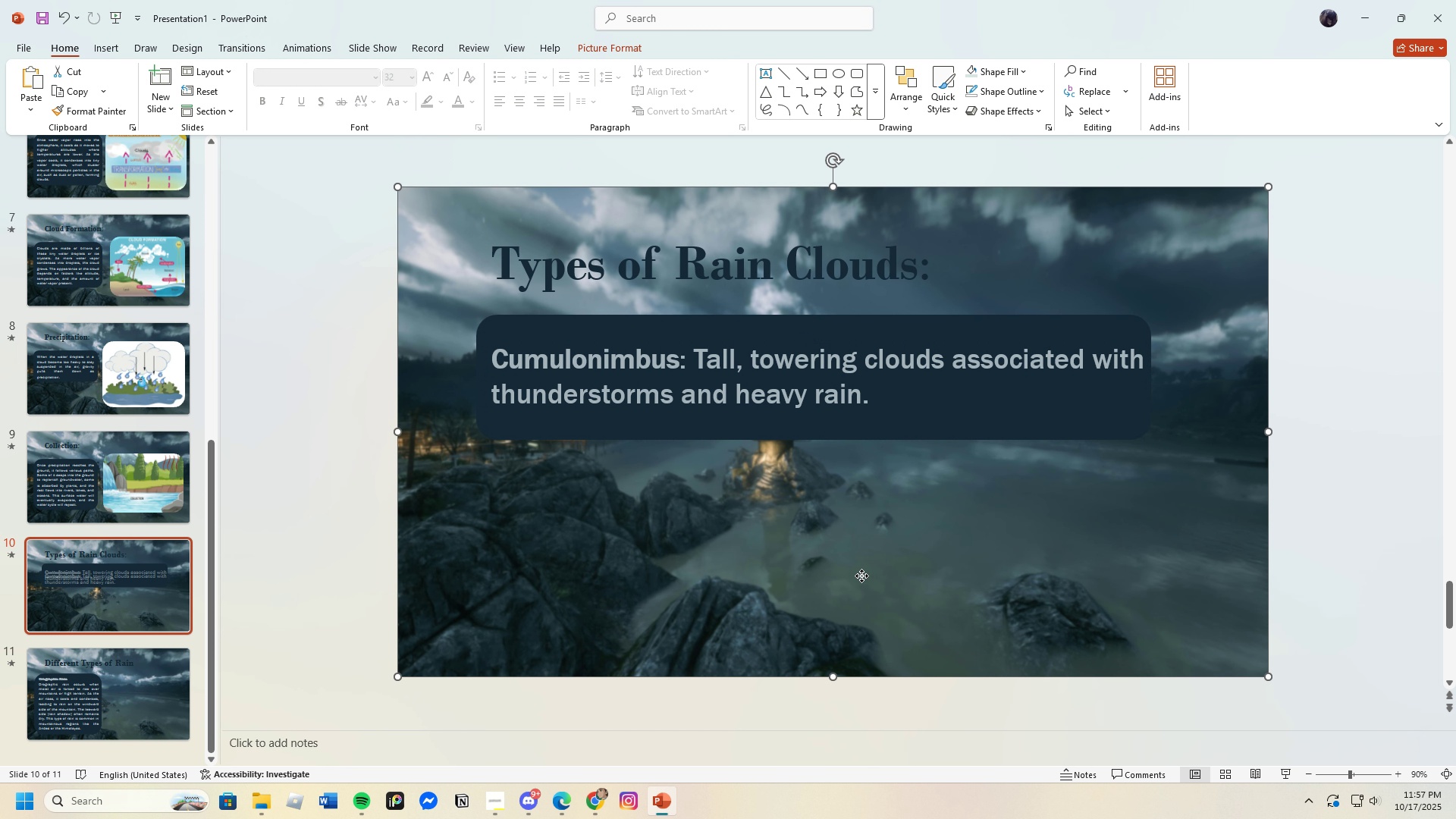 
left_click([861, 576])
 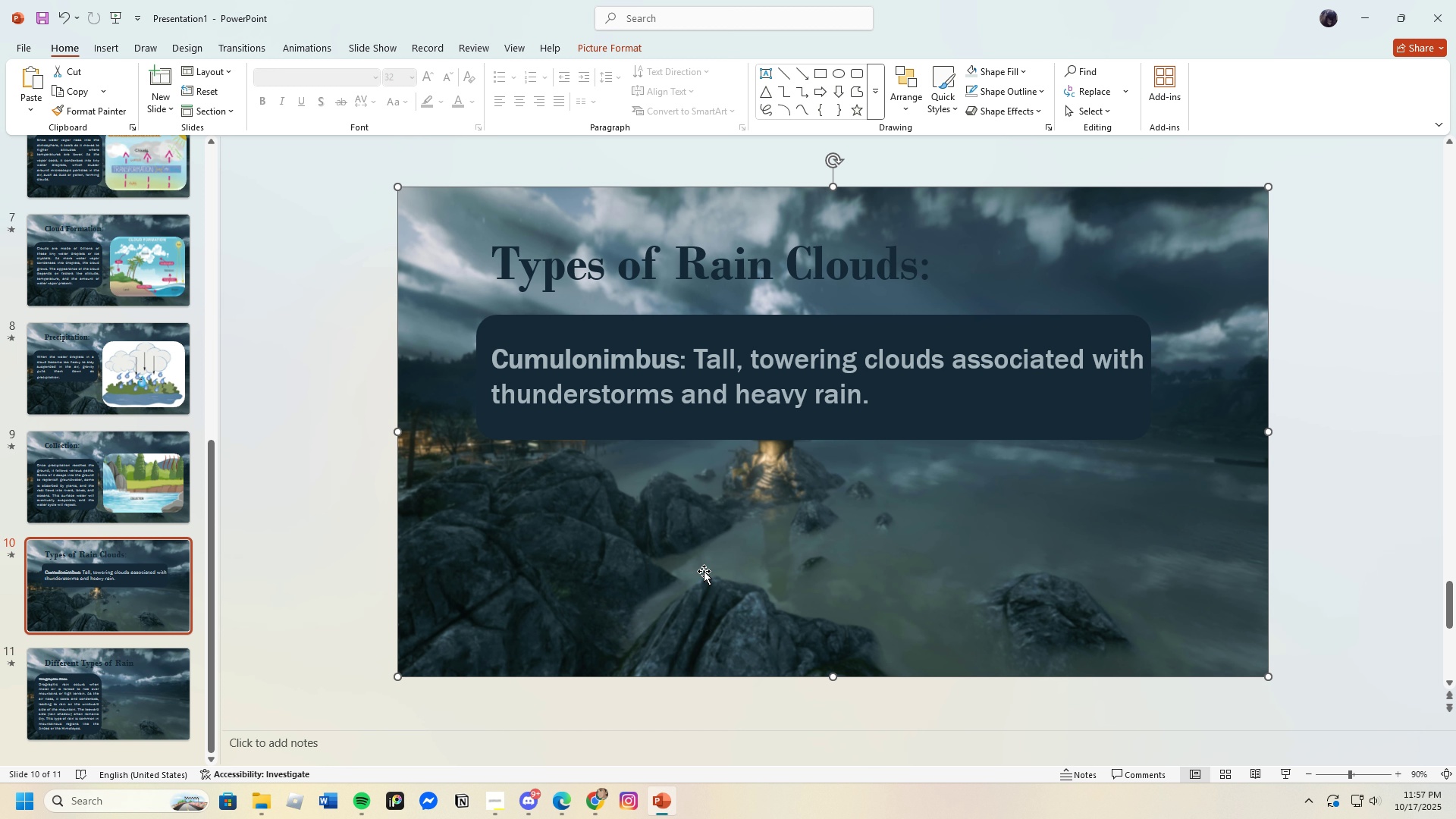 
wait(7.14)
 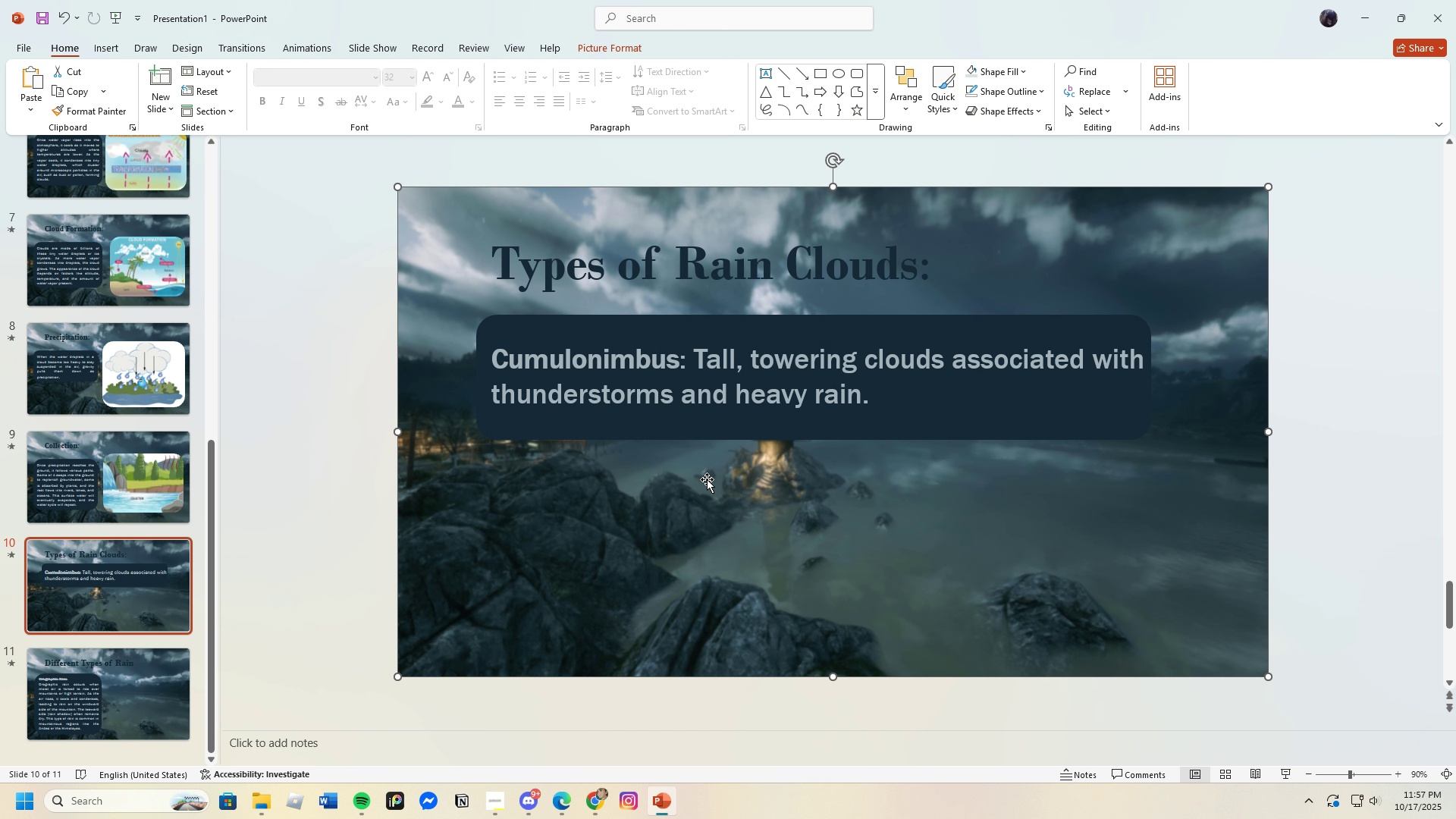 
left_click_drag(start_coordinate=[491, 357], to_coordinate=[689, 368])
 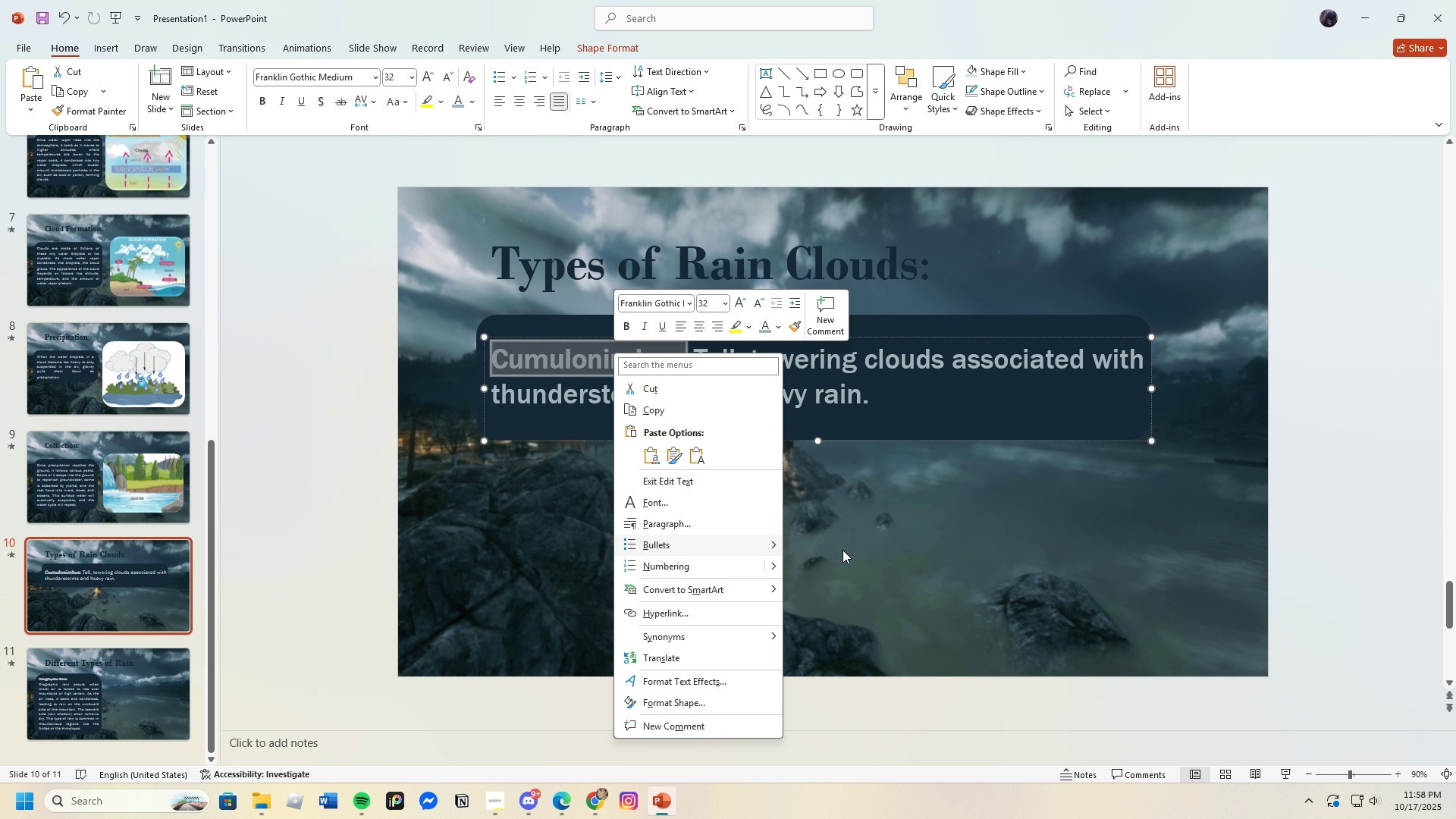 
double_click([974, 600])
 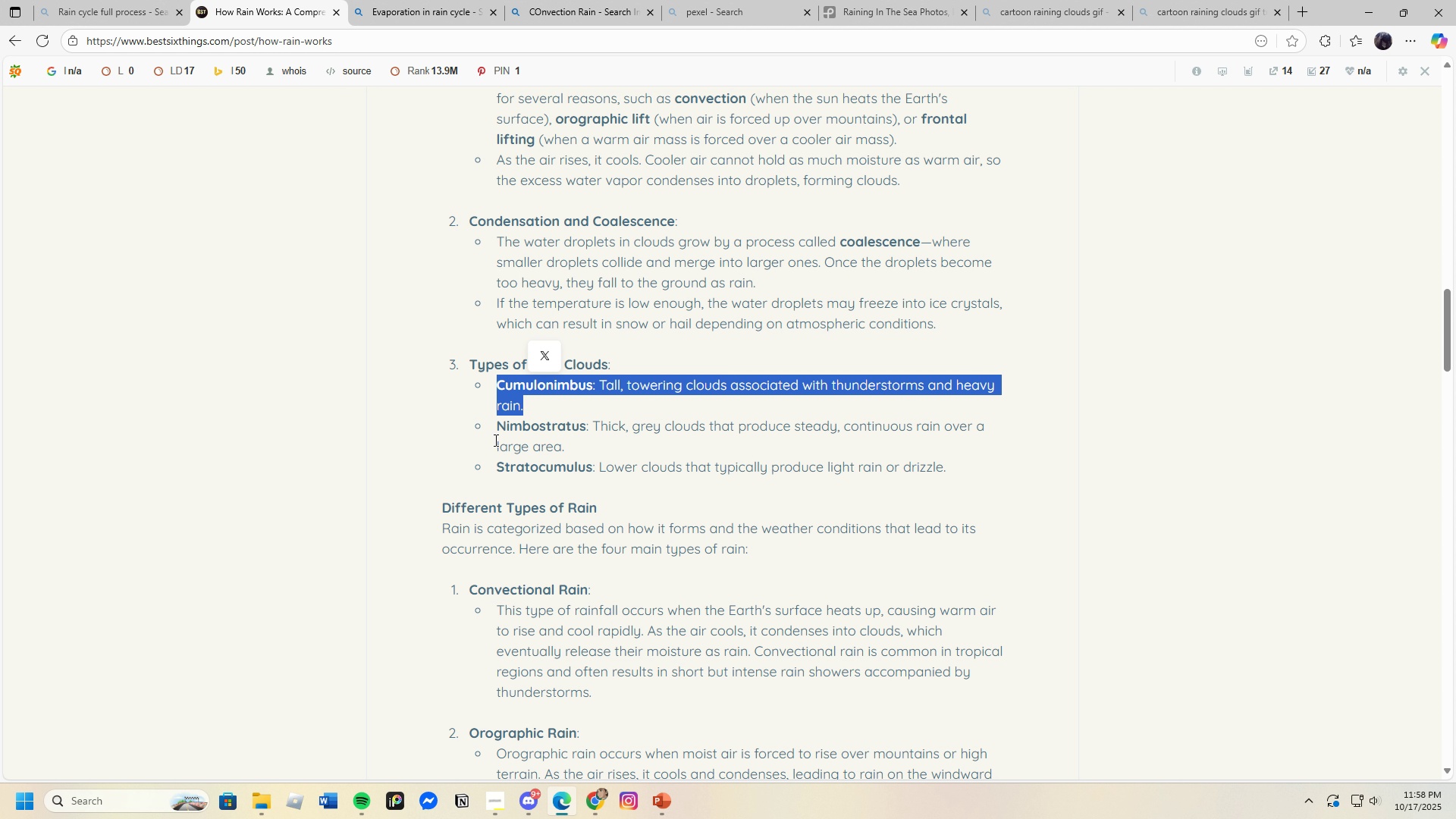 
left_click([482, 417])
 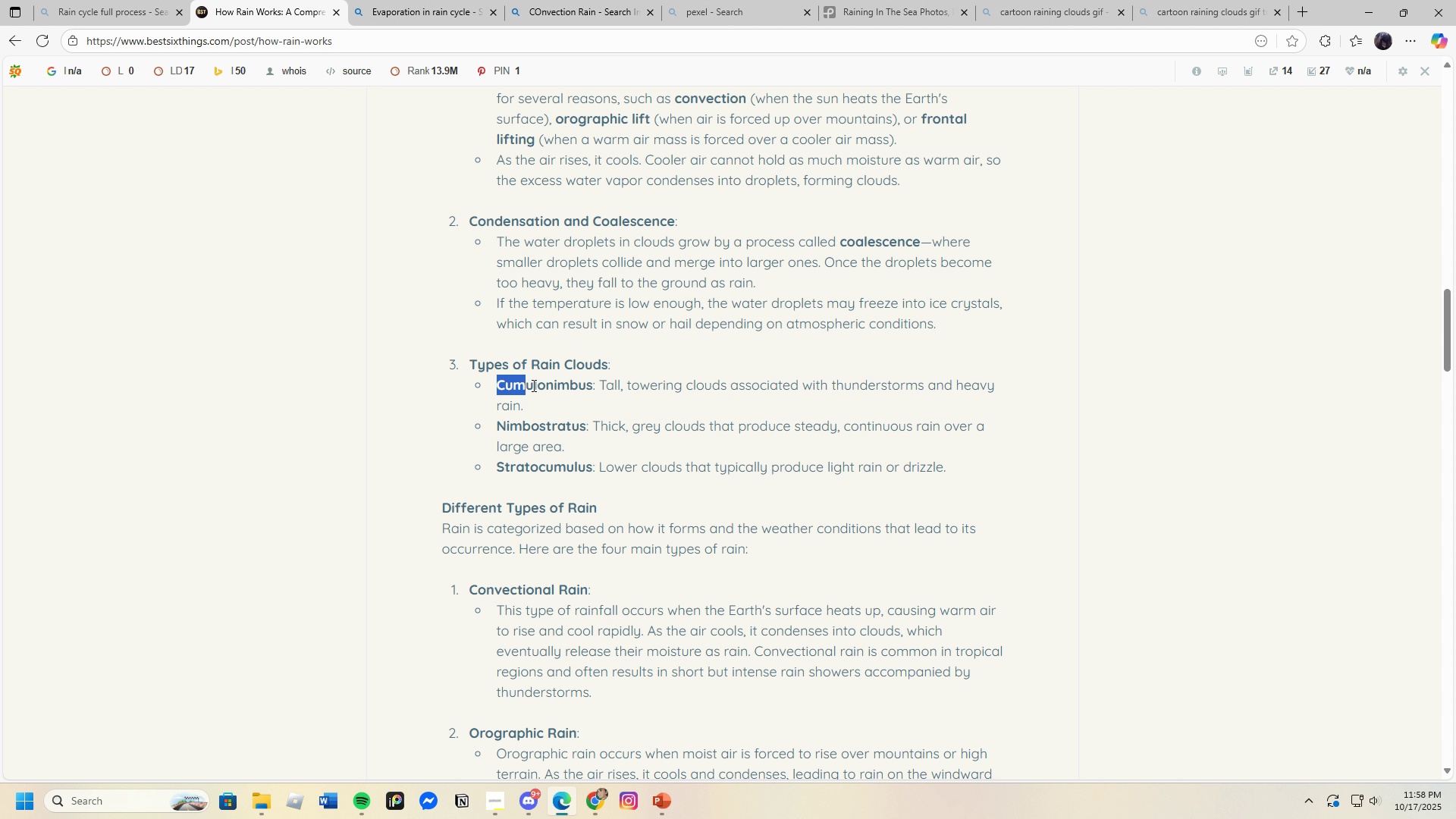 
left_click_drag(start_coordinate=[497, 385], to_coordinate=[596, 385])
 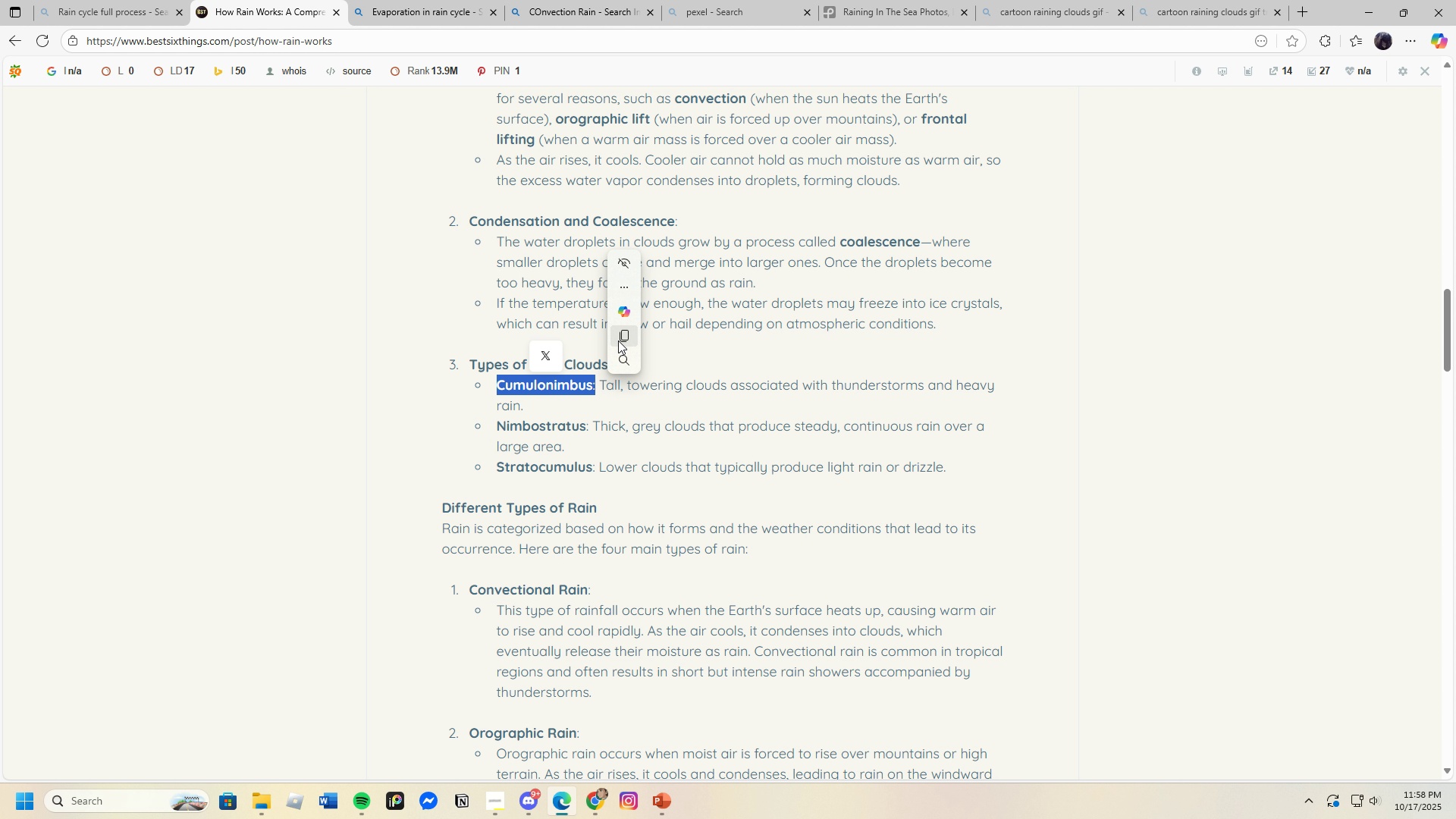 
left_click([622, 338])
 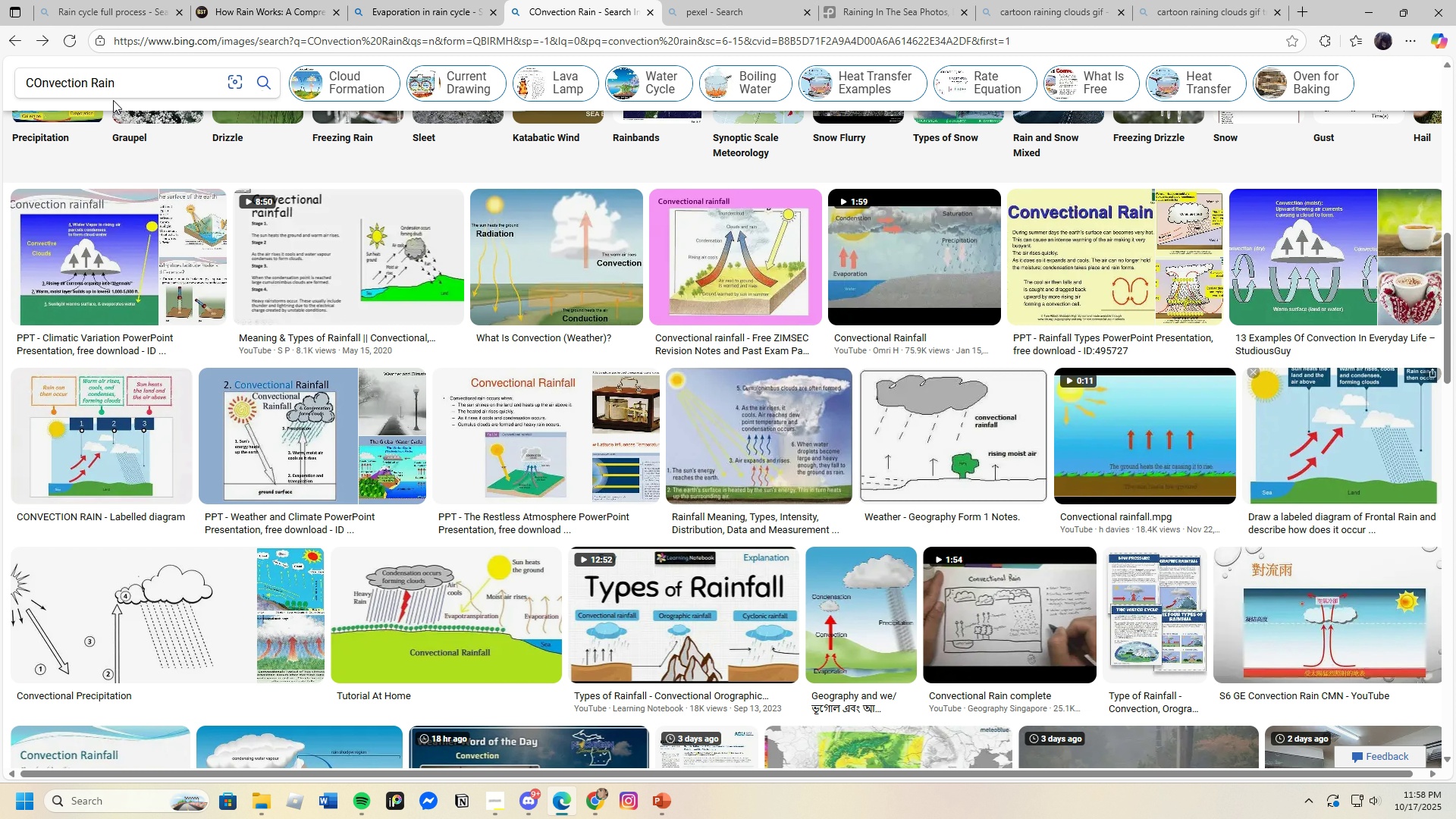 
left_click_drag(start_coordinate=[124, 83], to_coordinate=[0, 91])
 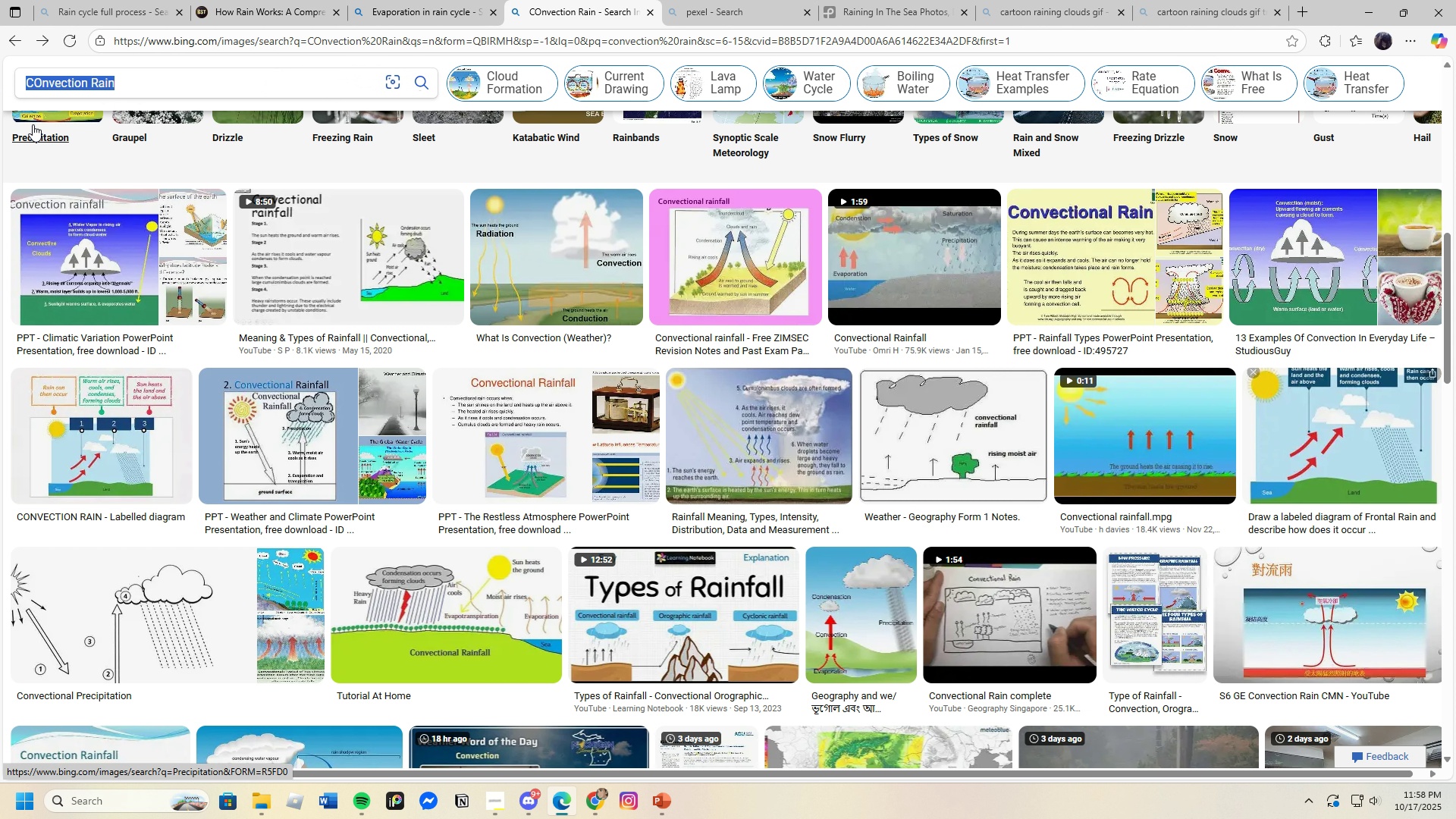 
key(Backspace)
 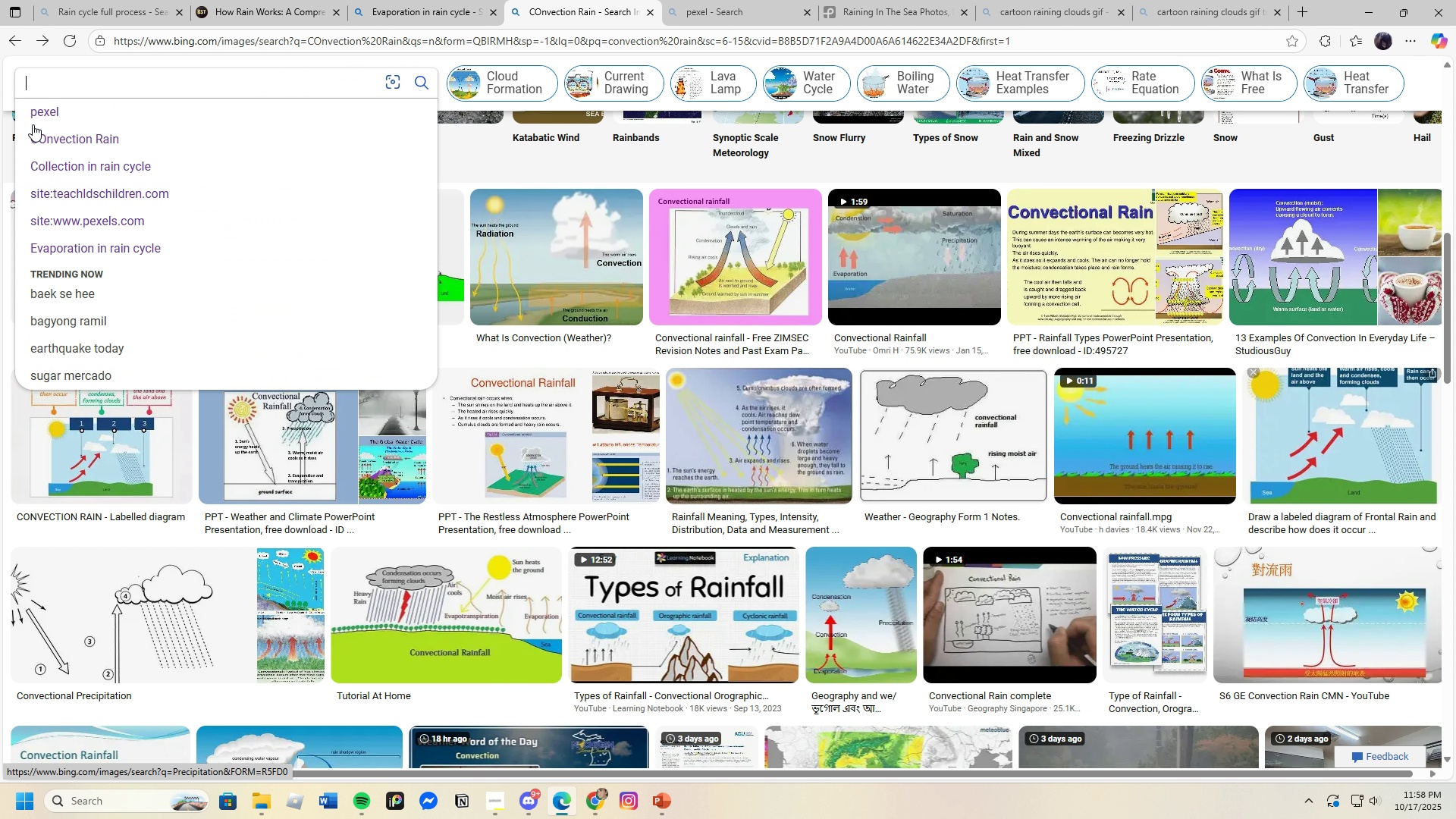 
key(Control+V)
 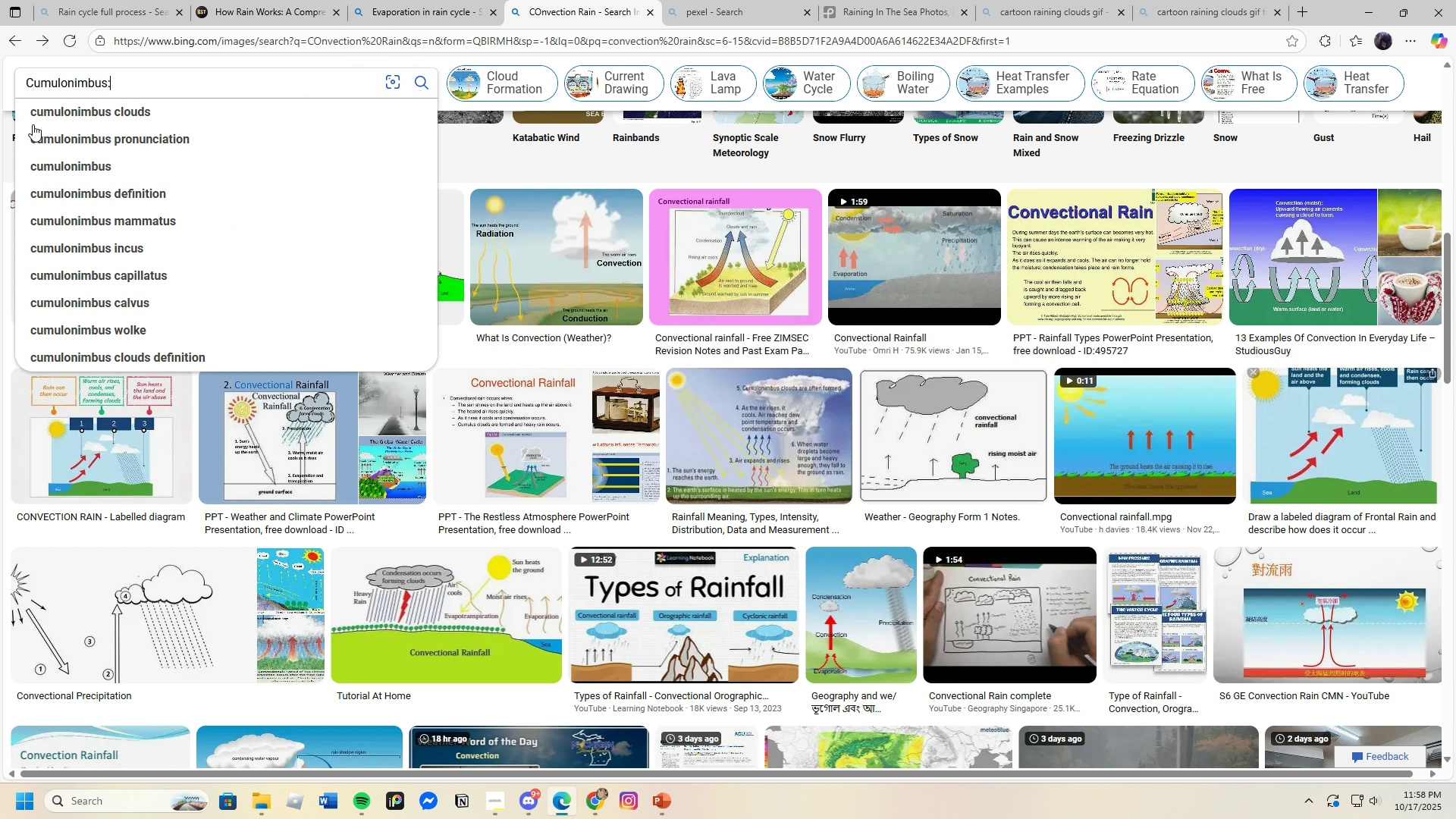 
key(Backspace)
 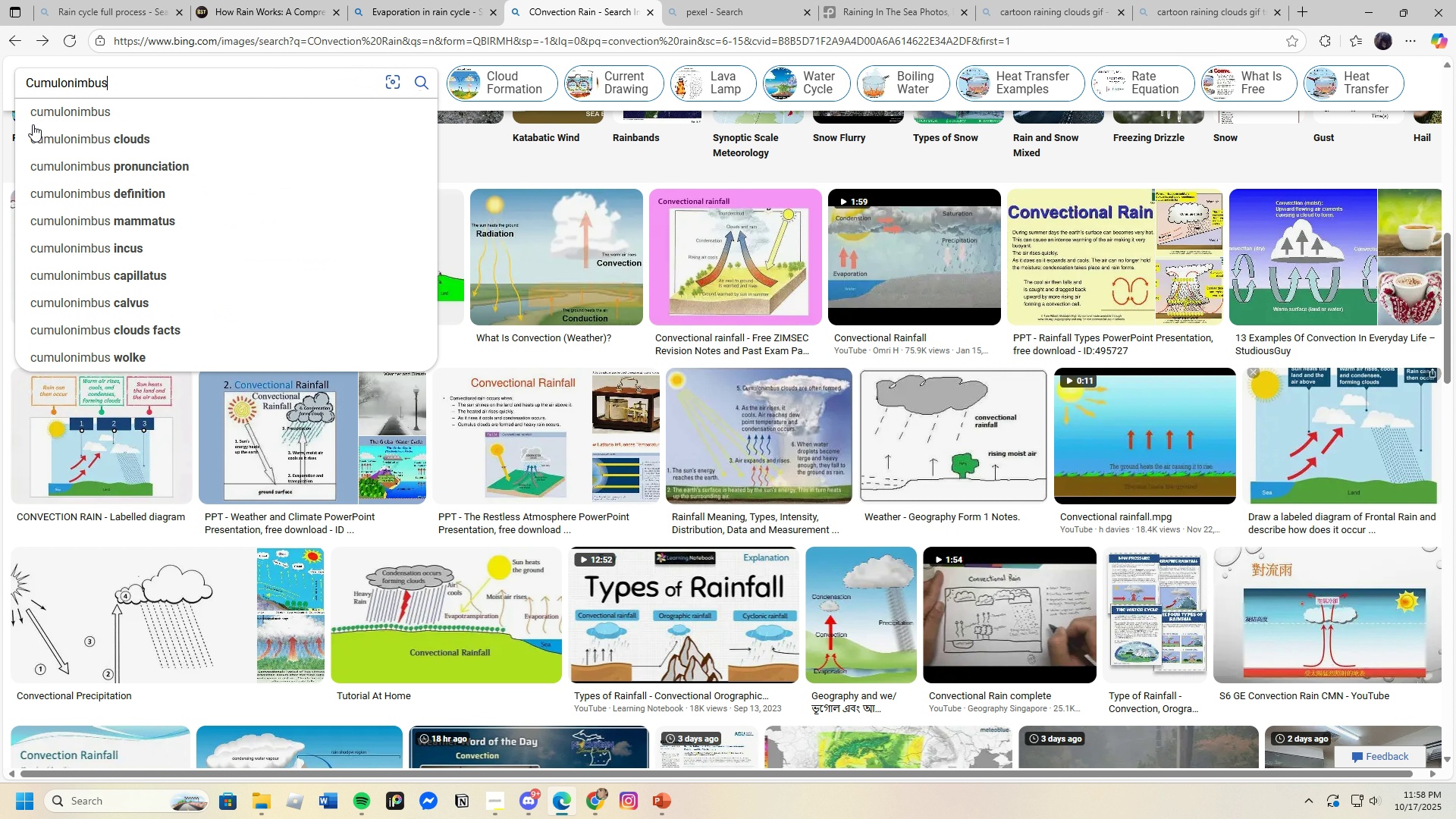 
key(Space)
 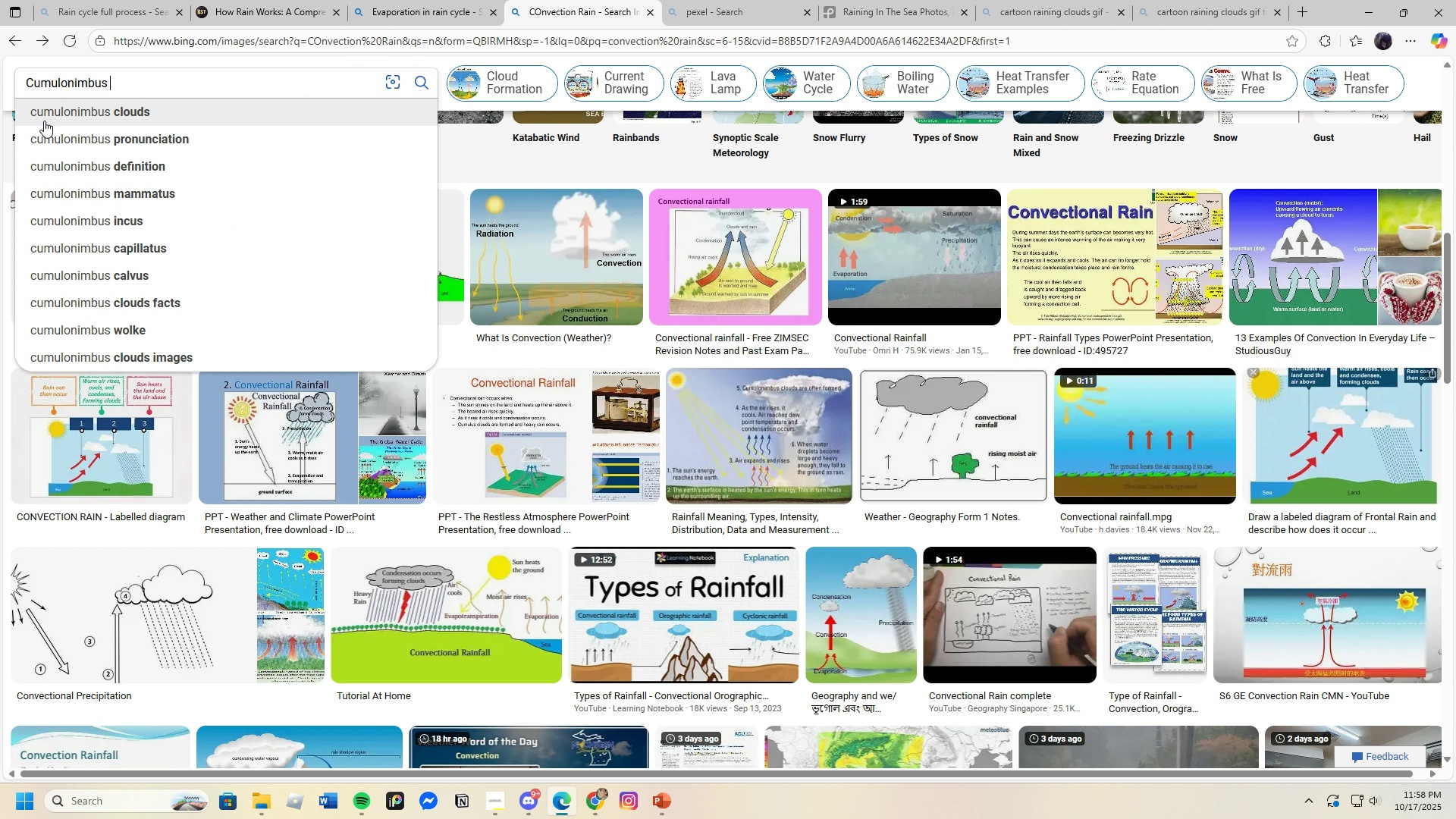 
left_click([45, 120])
 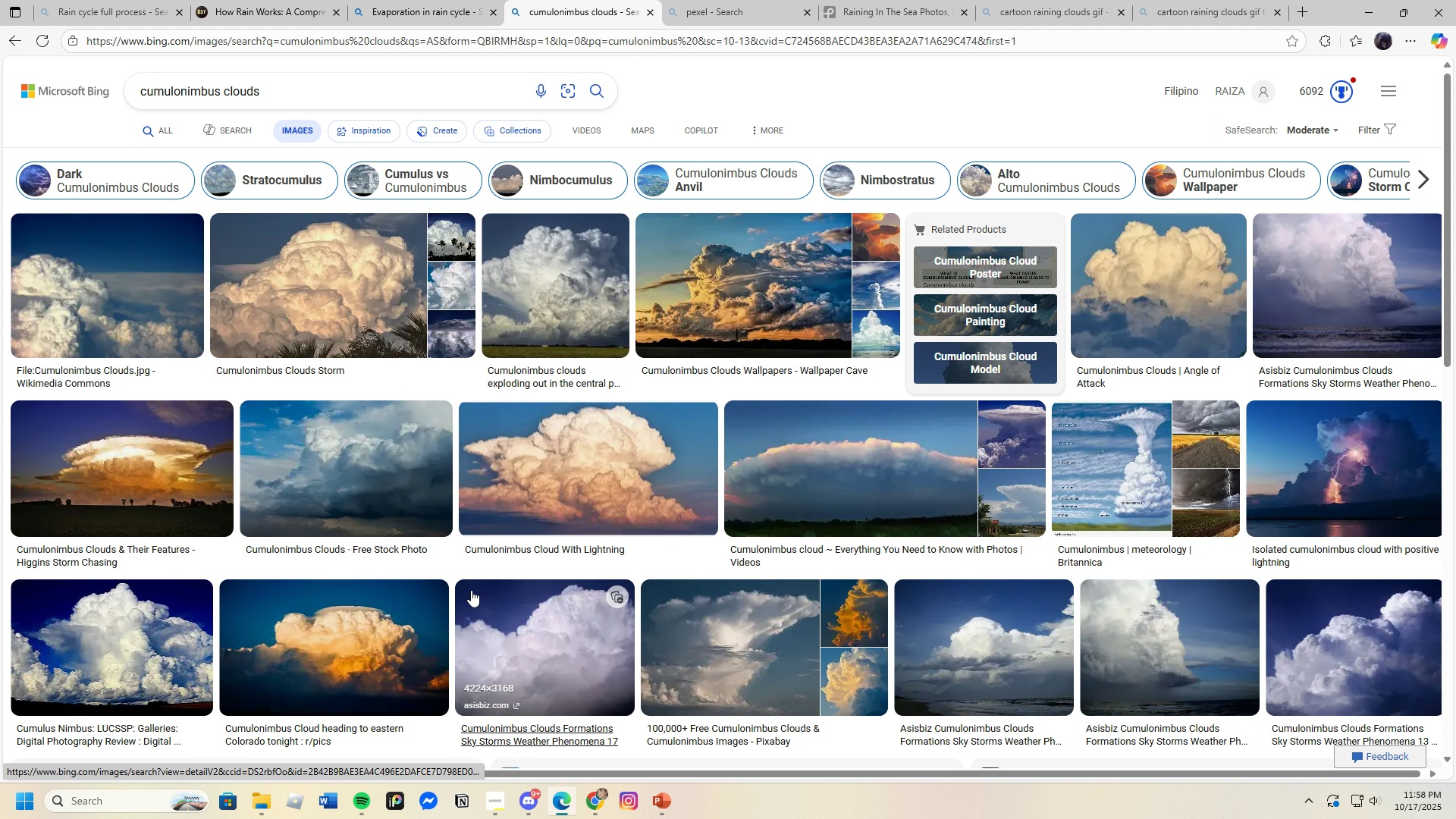 
mouse_move([486, 563])
 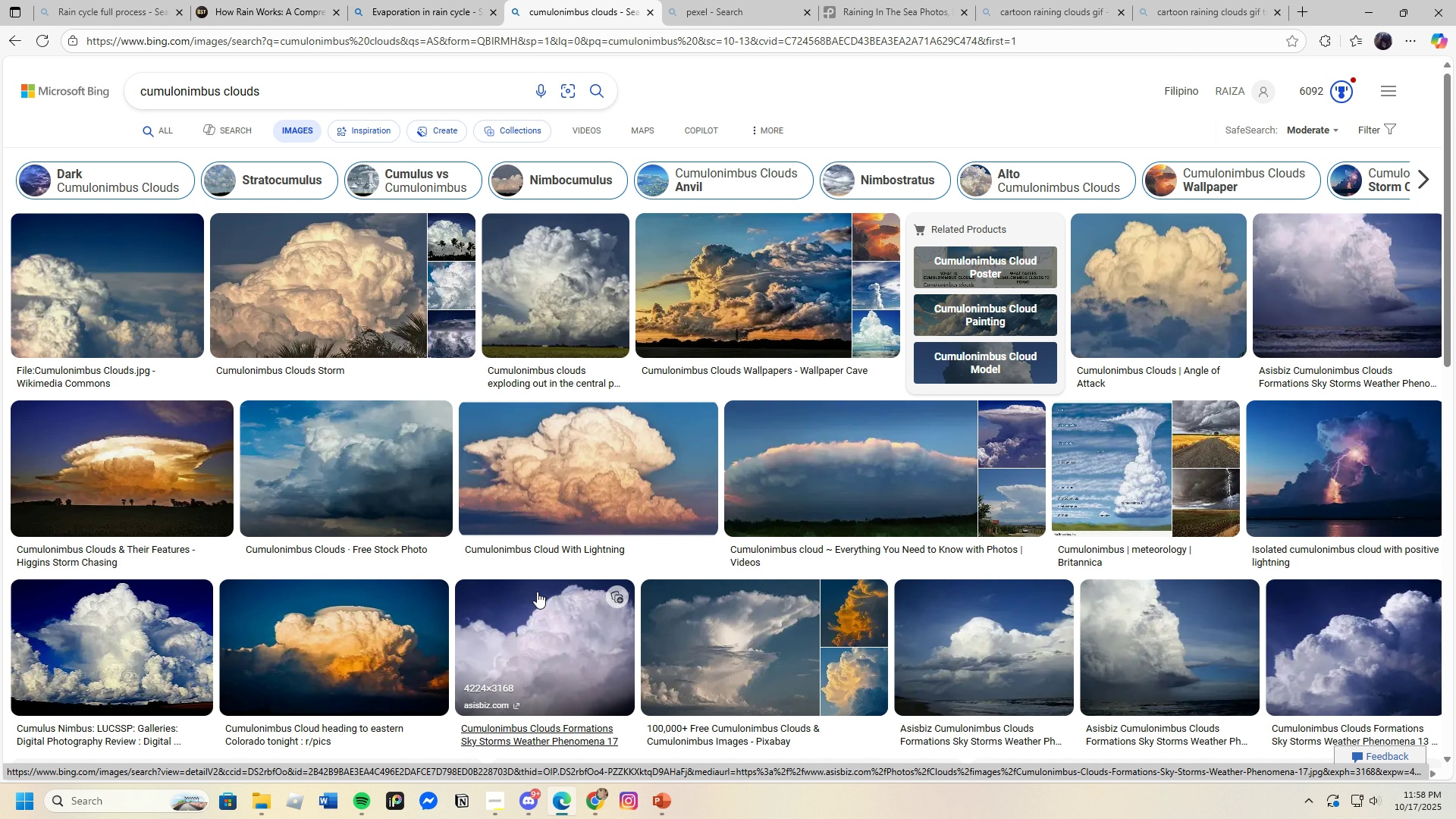 
mouse_move([369, 472])
 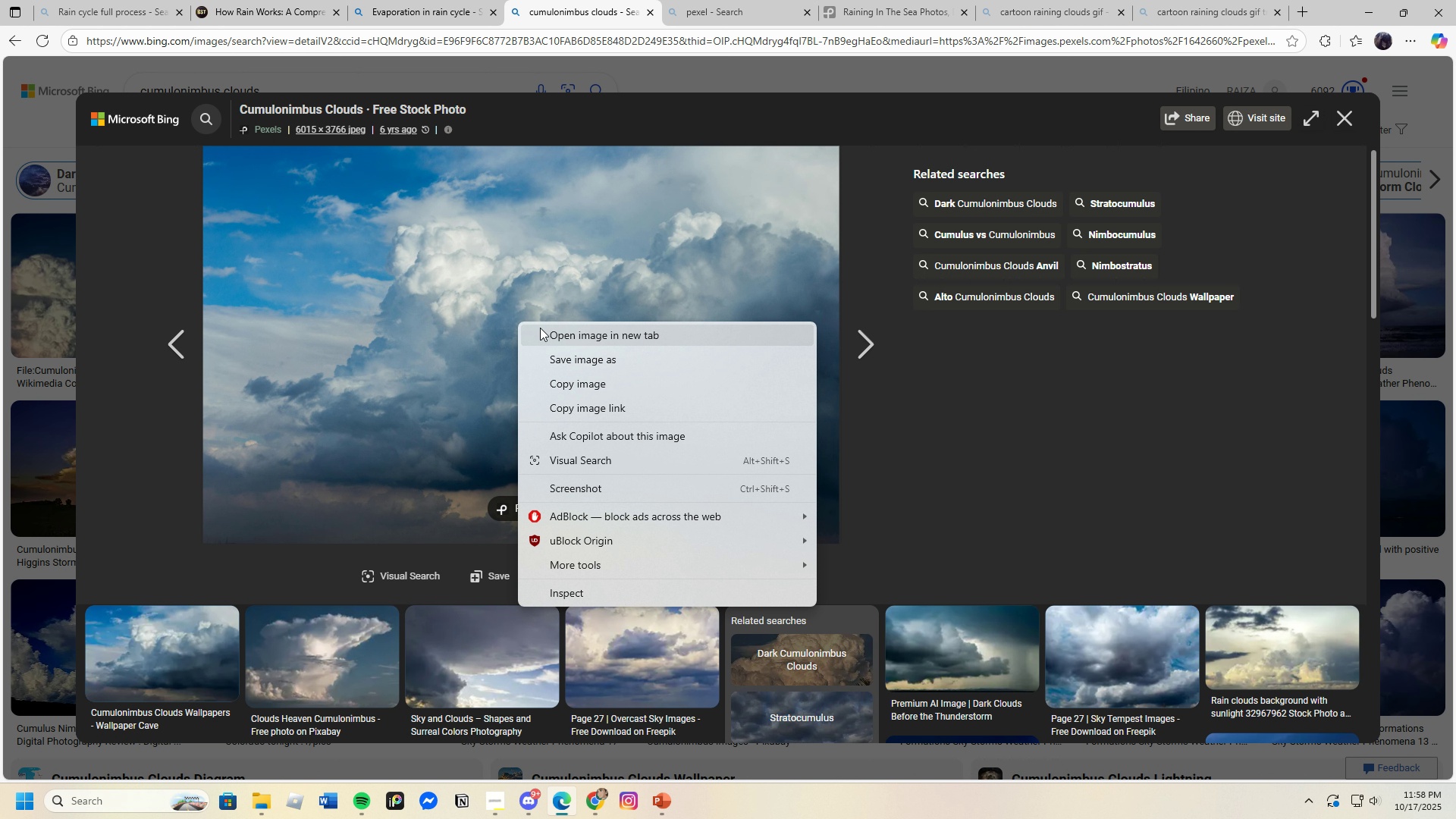 
left_click([566, 337])
 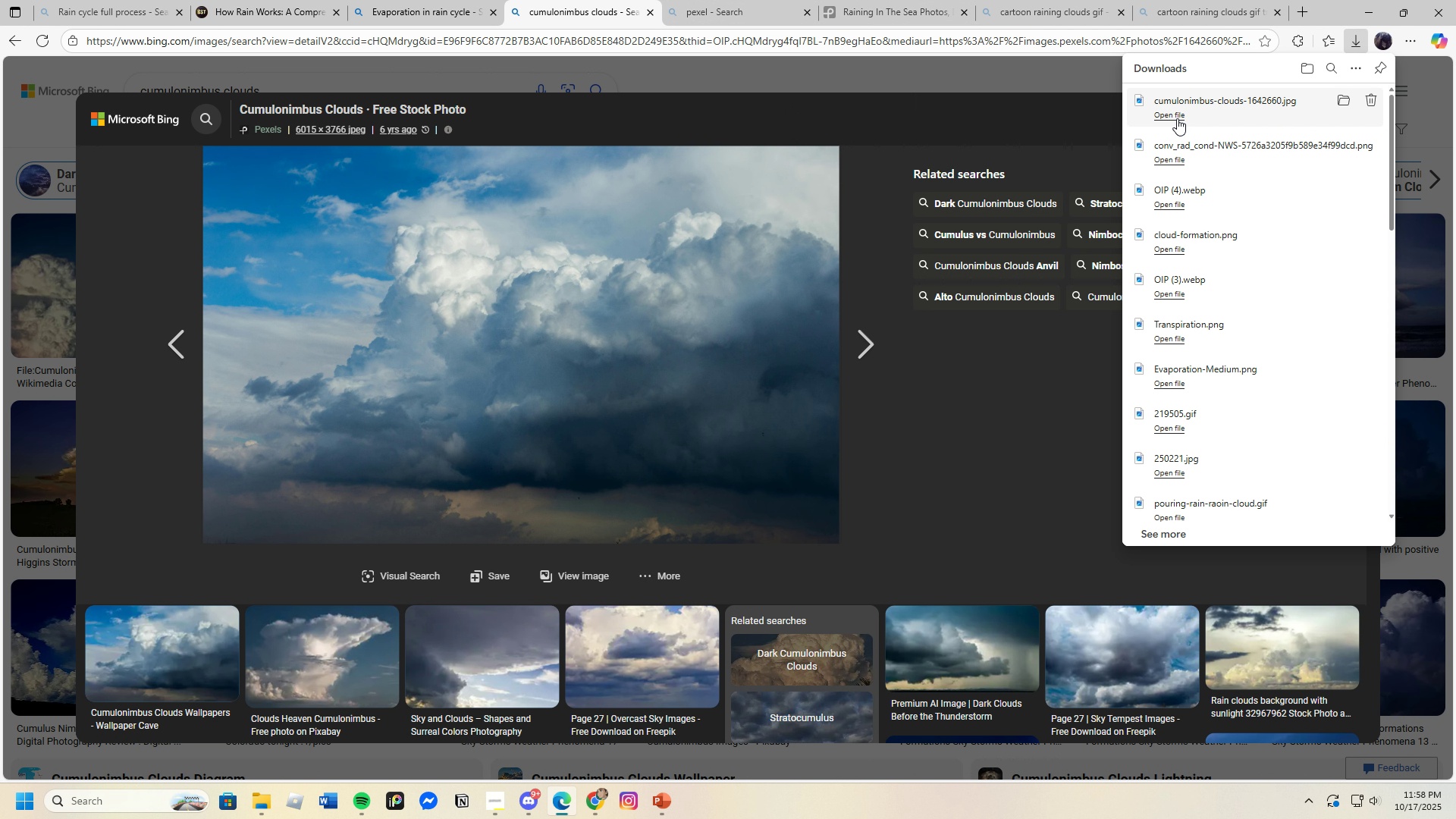 
wait(5.83)
 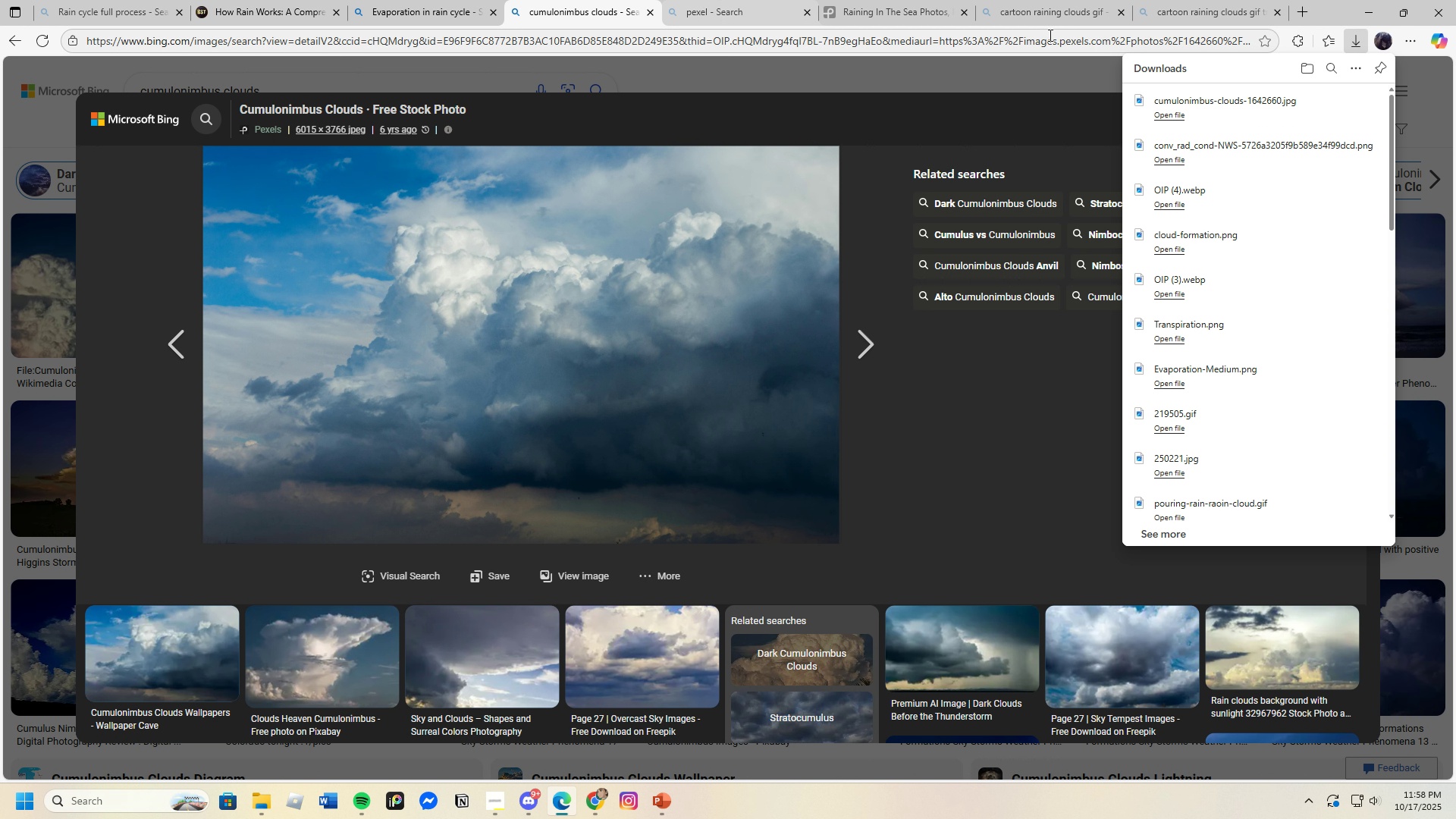 
left_click([660, 802])
 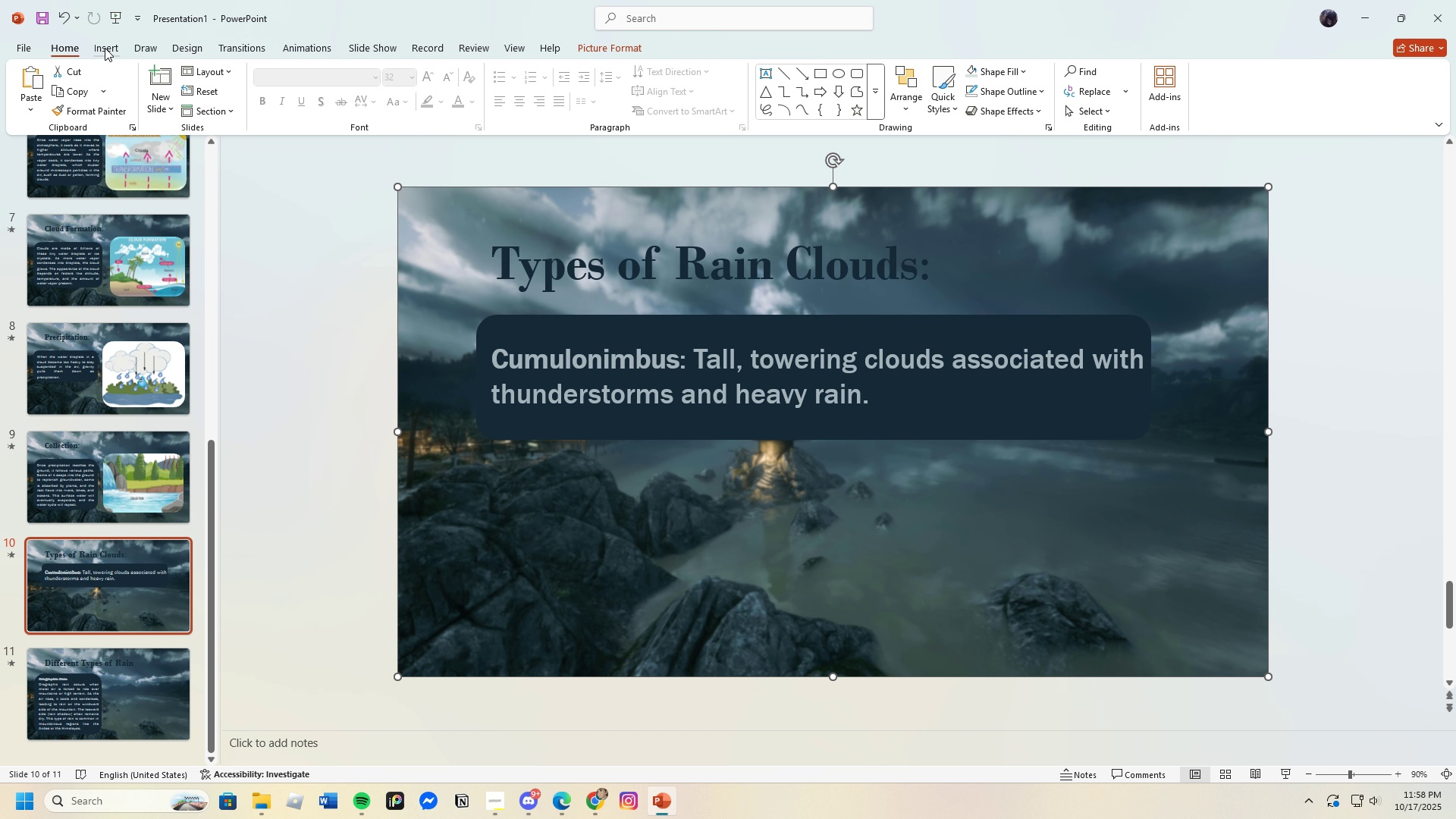 
left_click([118, 83])
 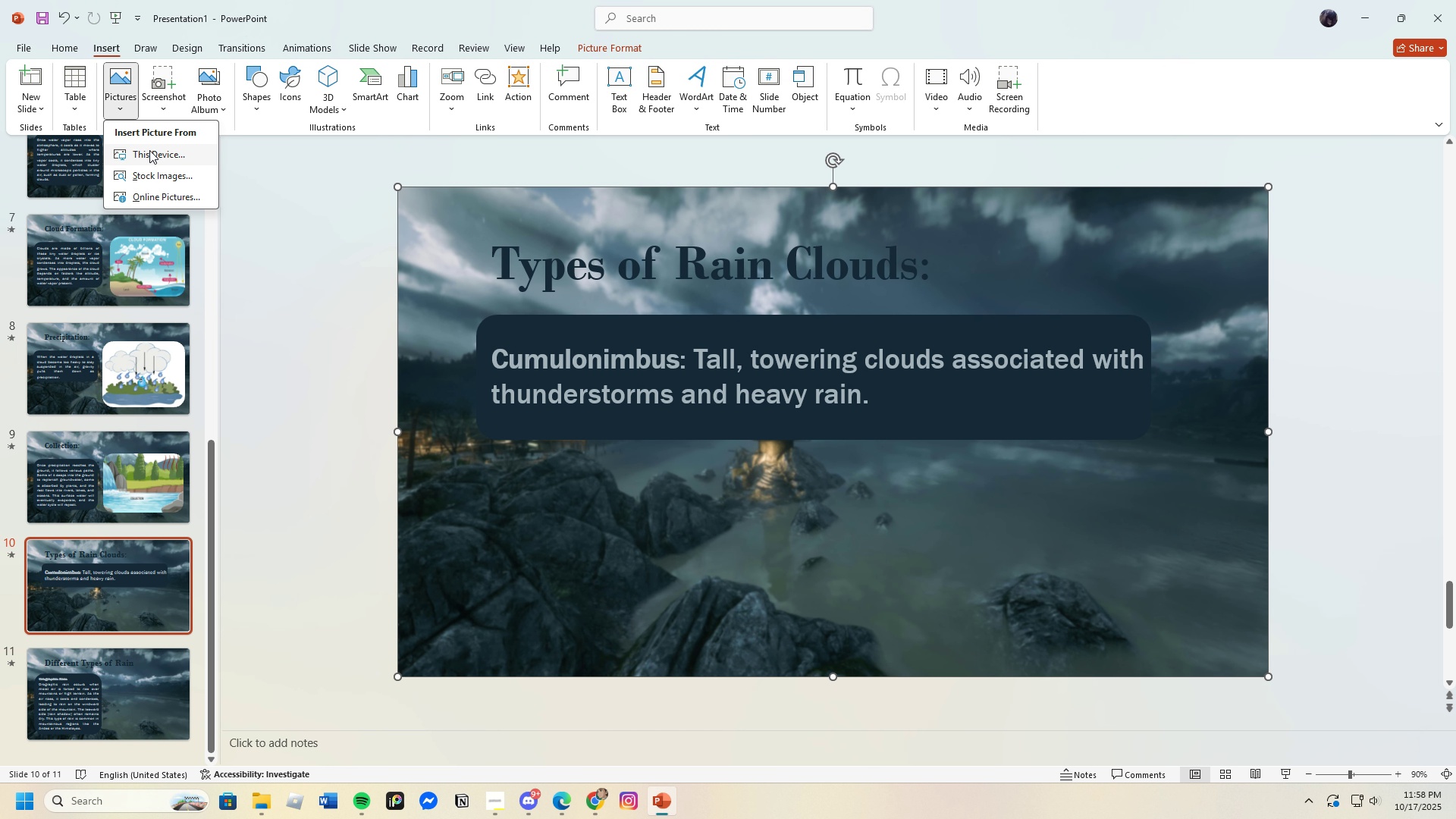 
left_click([149, 152])
 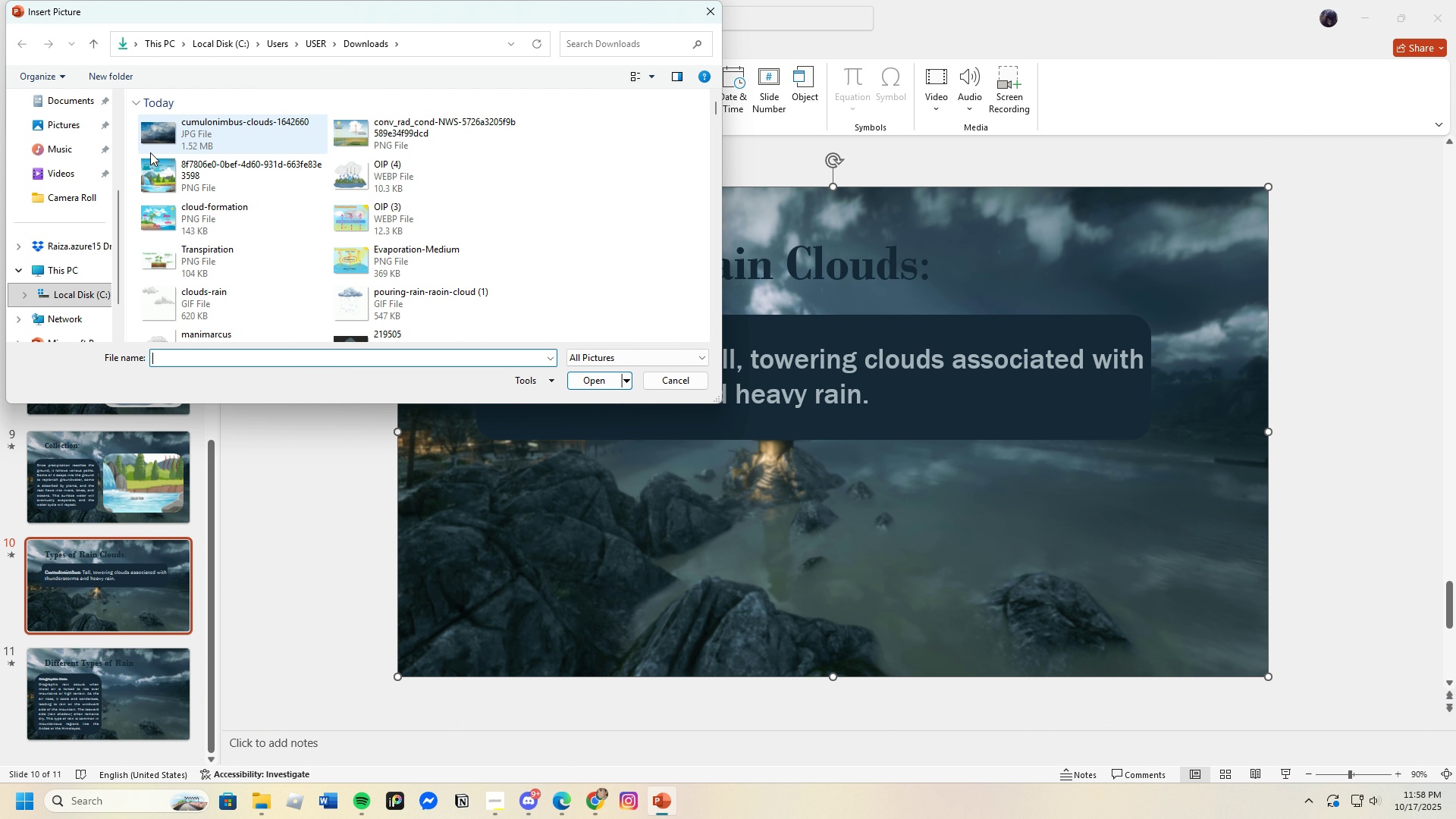 
left_click([182, 124])
 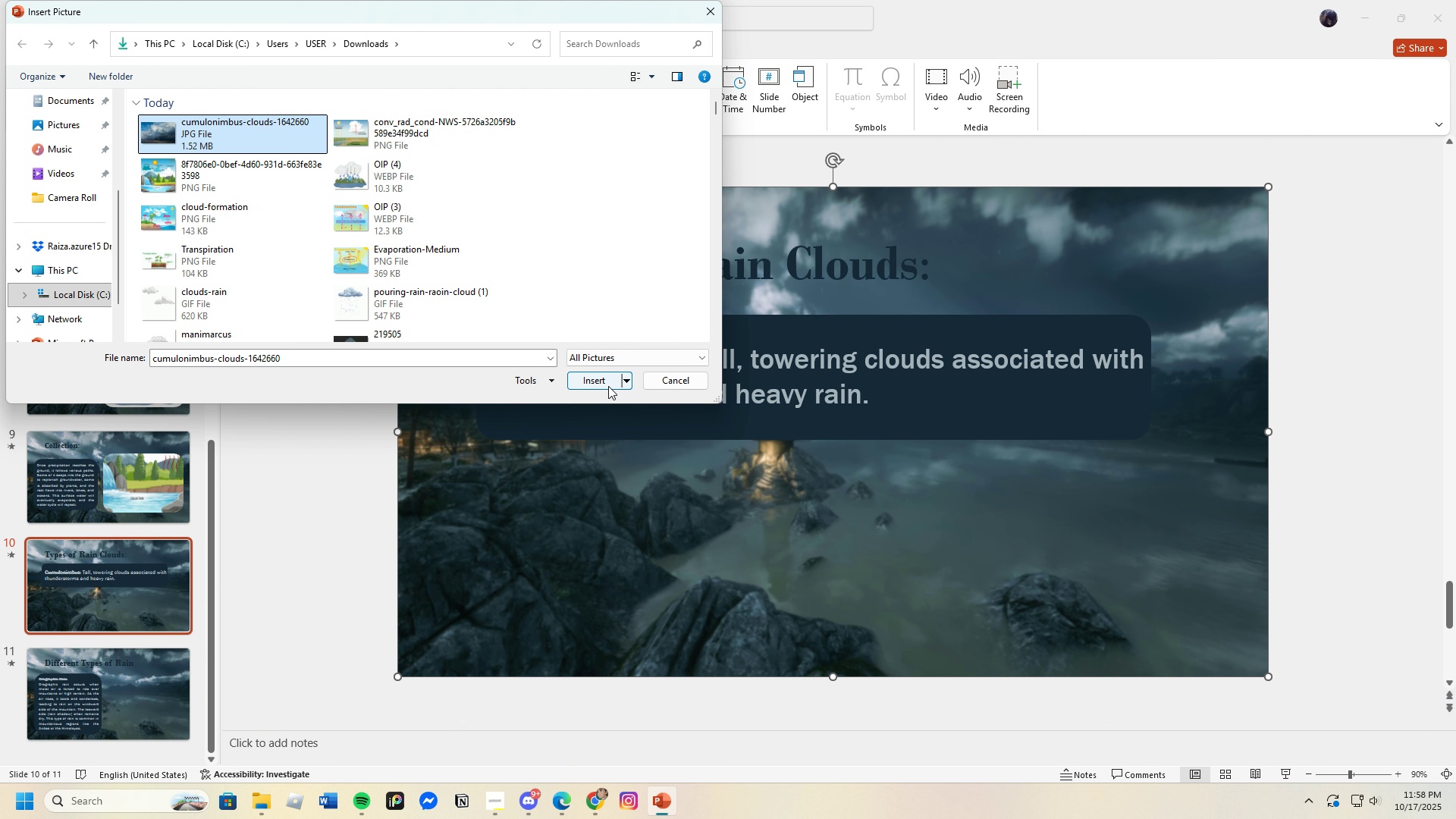 
left_click([607, 385])
 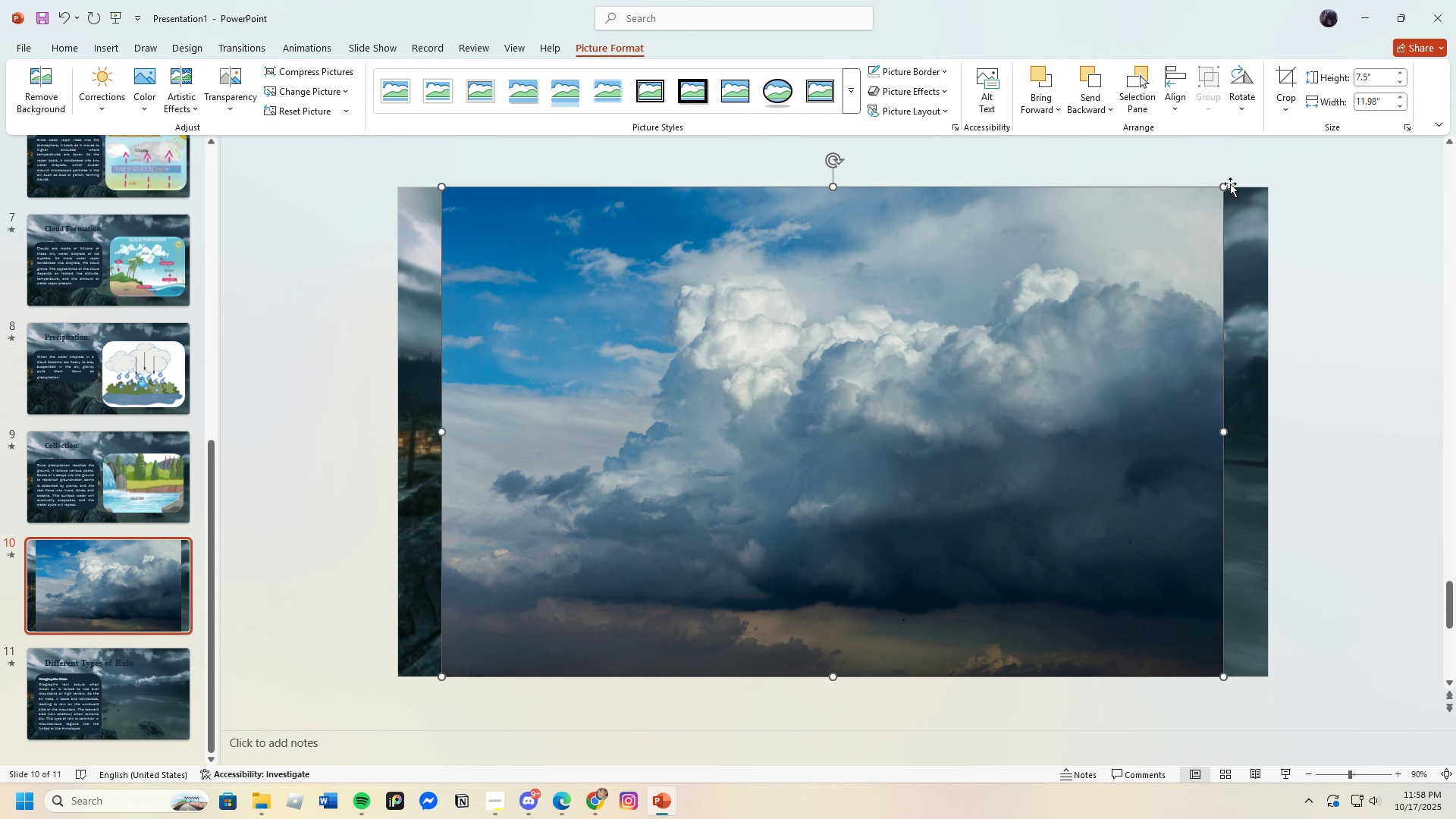 
left_click_drag(start_coordinate=[1224, 186], to_coordinate=[874, 460])
 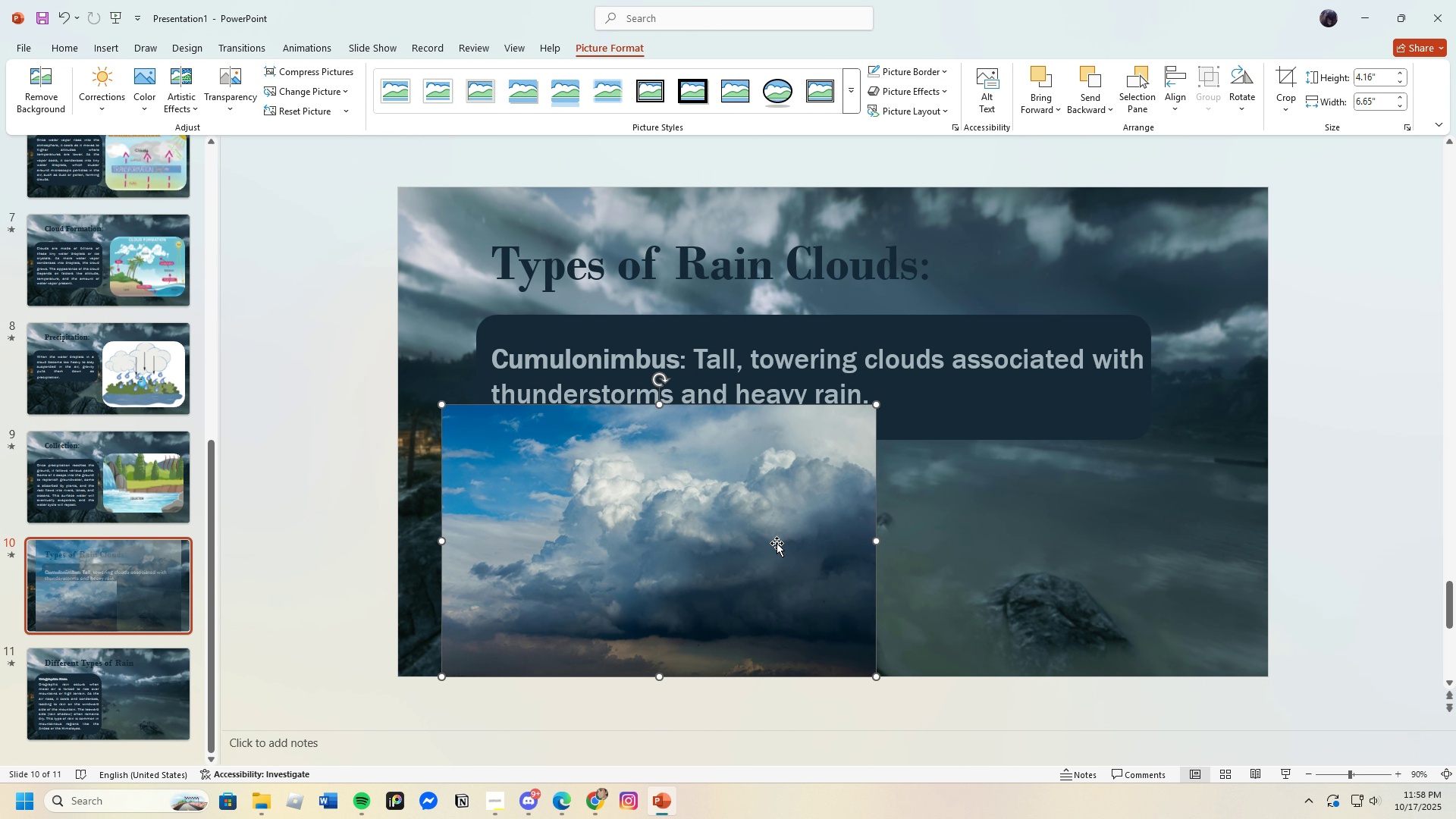 
left_click_drag(start_coordinate=[777, 543], to_coordinate=[1153, 546])
 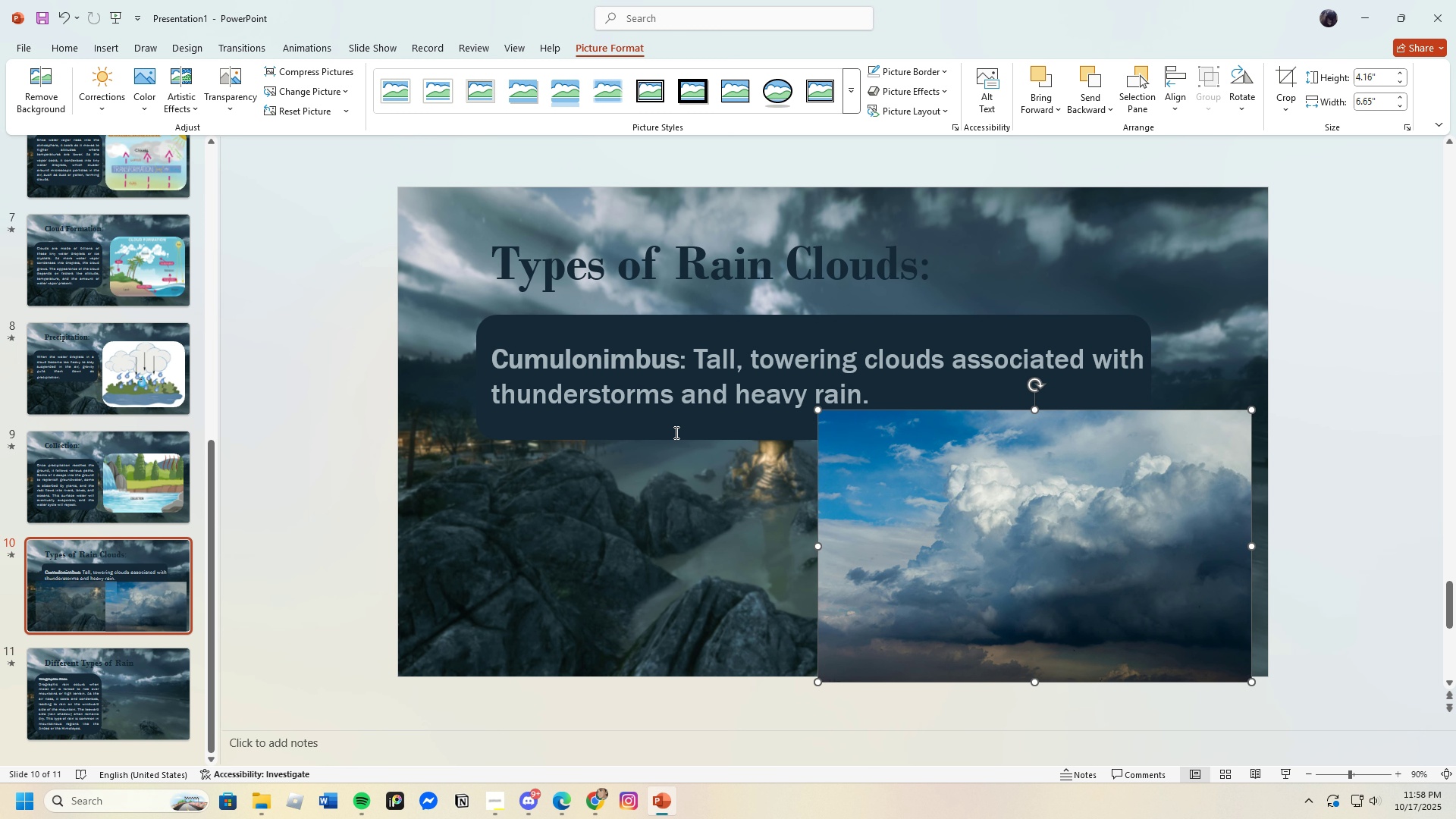 
left_click([675, 432])
 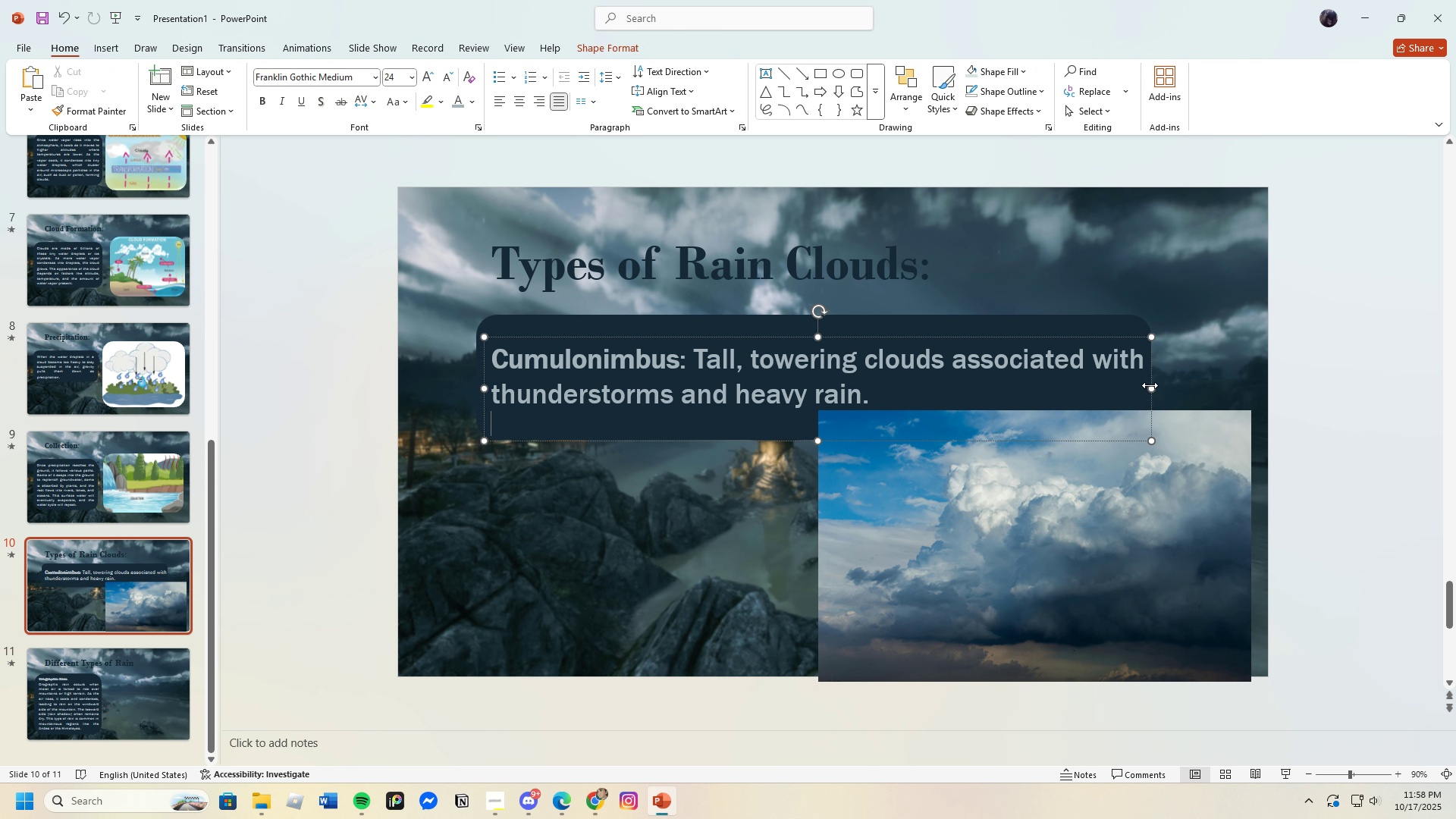 
left_click_drag(start_coordinate=[1150, 385], to_coordinate=[723, 426])
 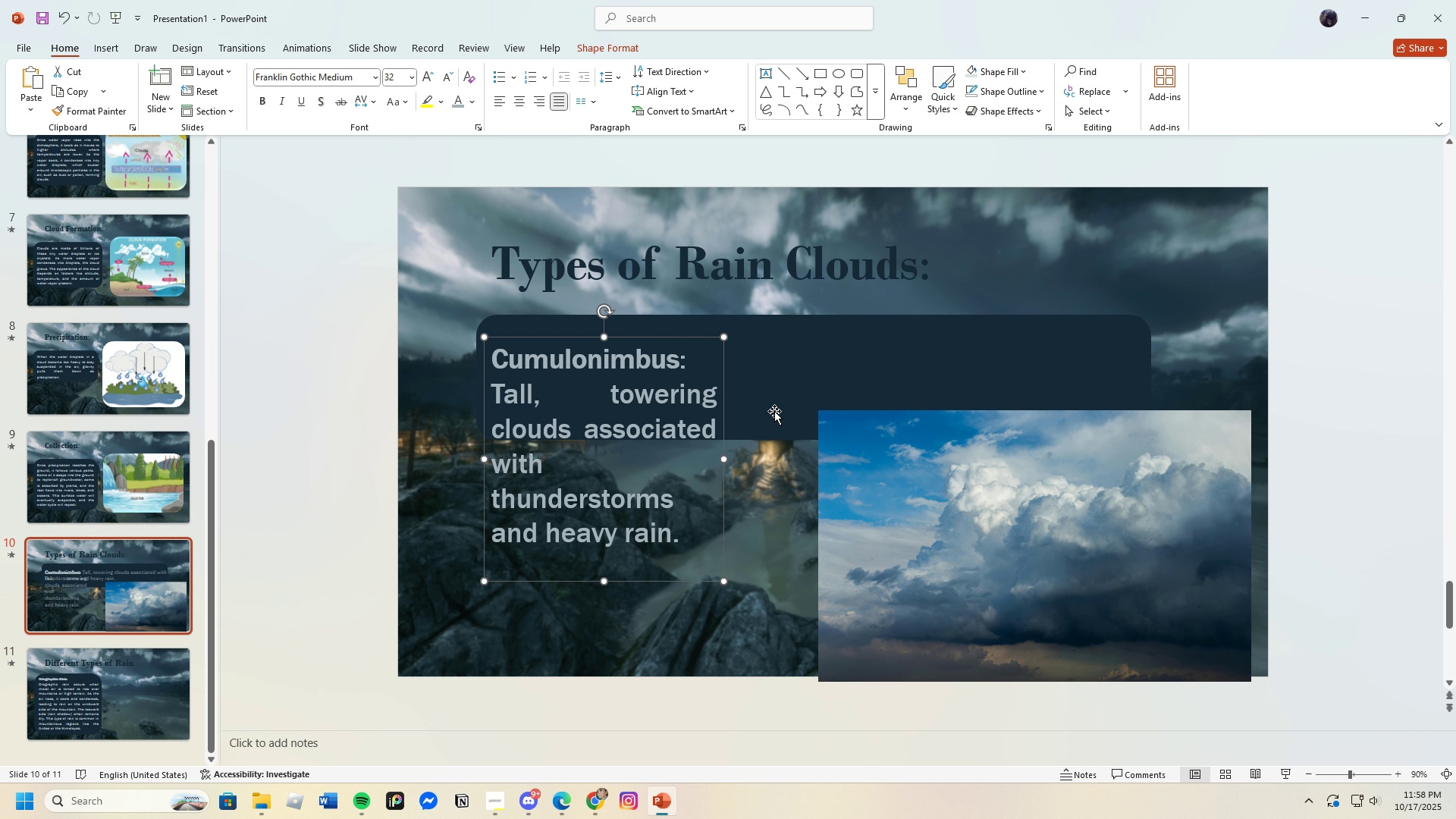 
left_click([774, 411])
 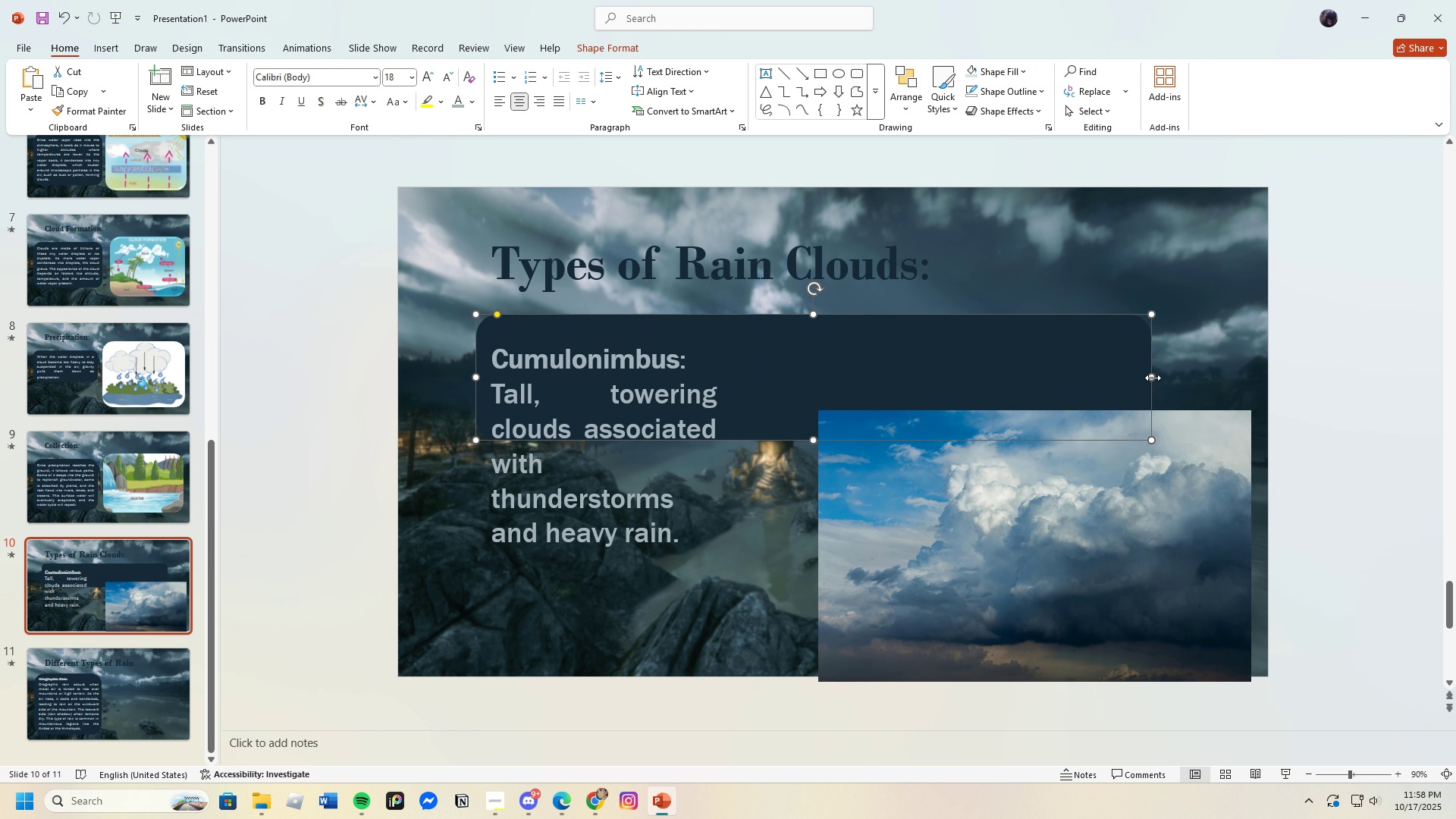 
left_click_drag(start_coordinate=[1153, 378], to_coordinate=[696, 442])
 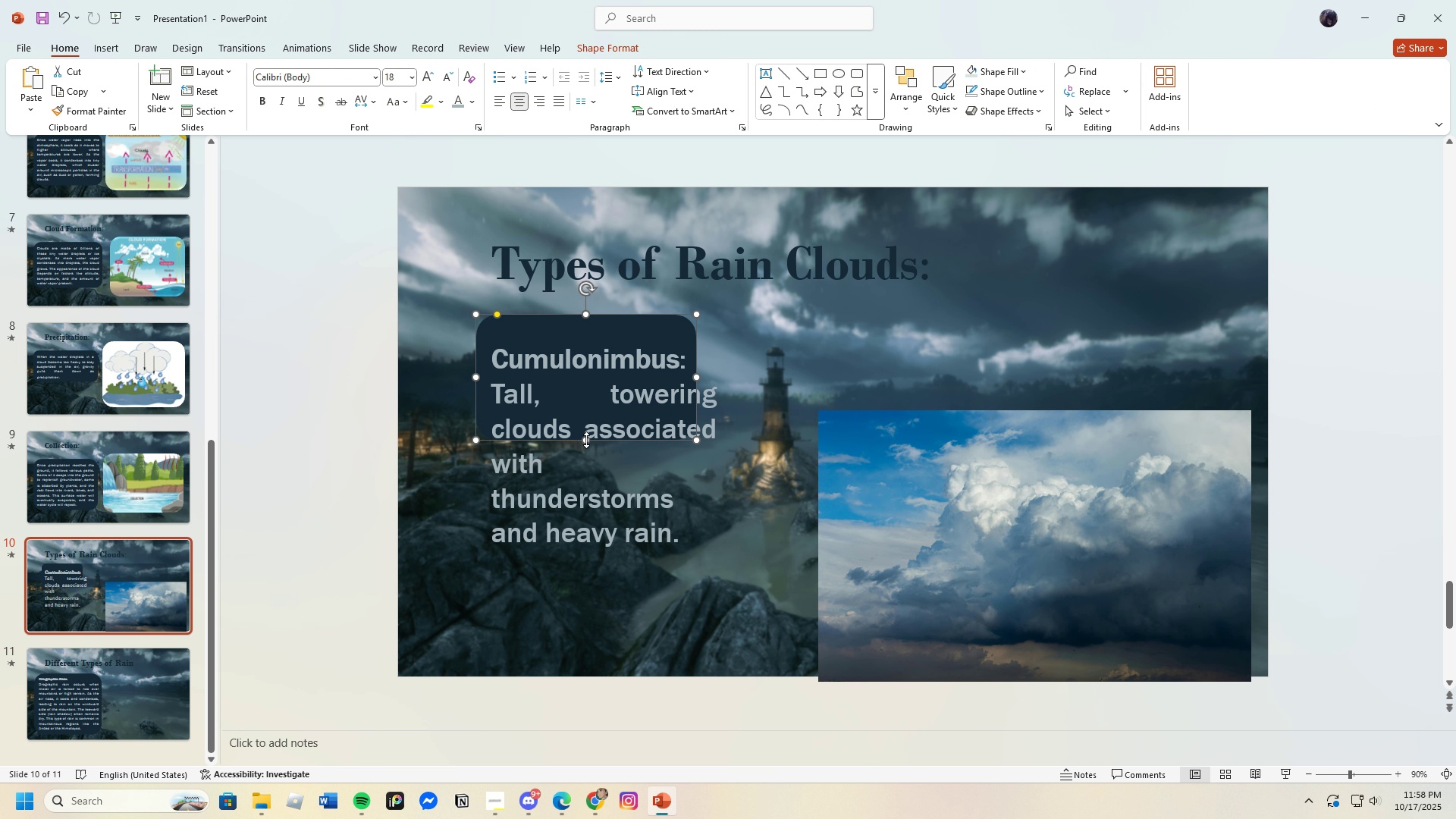 
left_click_drag(start_coordinate=[585, 439], to_coordinate=[558, 616])
 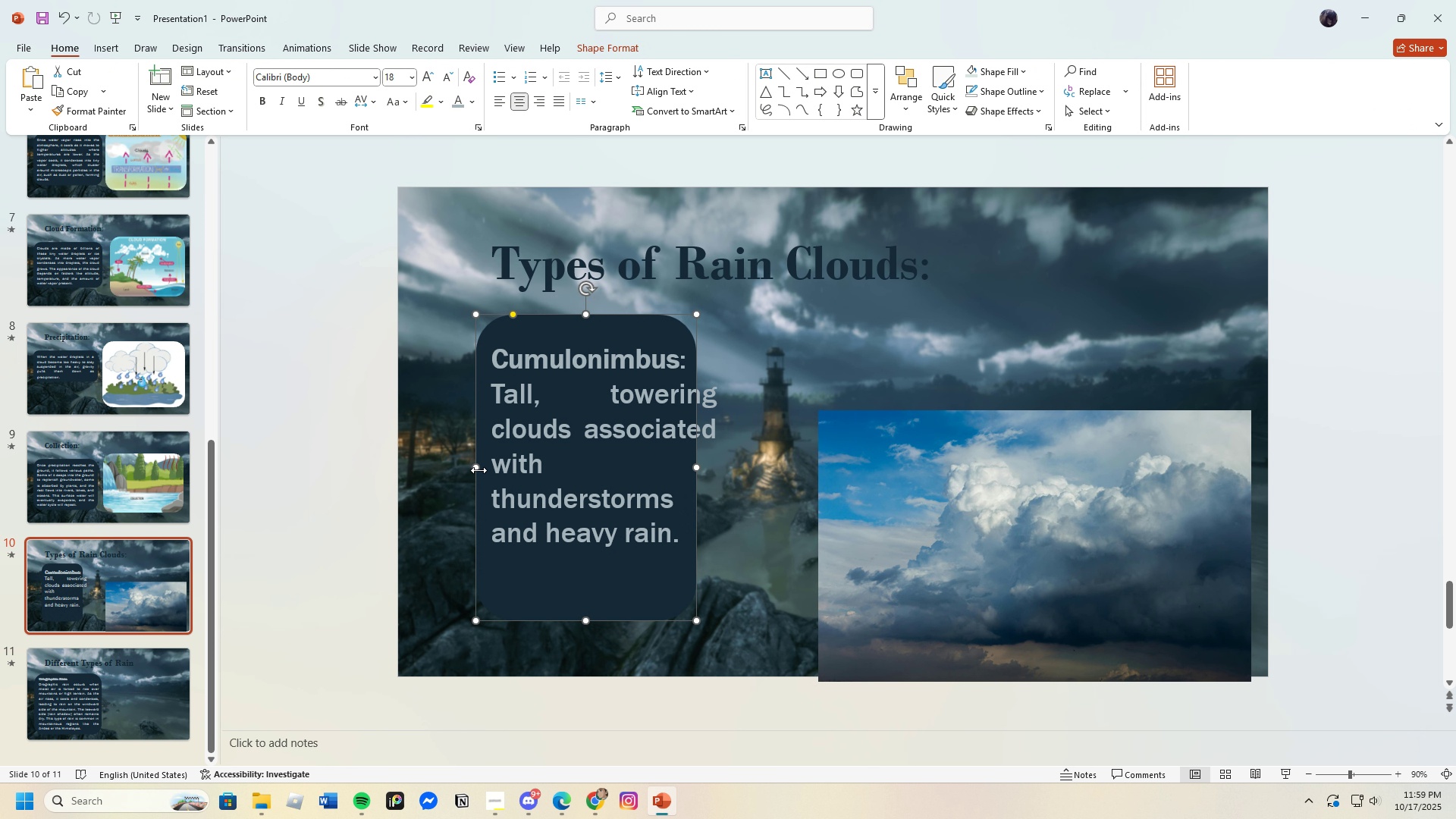 
left_click_drag(start_coordinate=[479, 470], to_coordinate=[449, 470])
 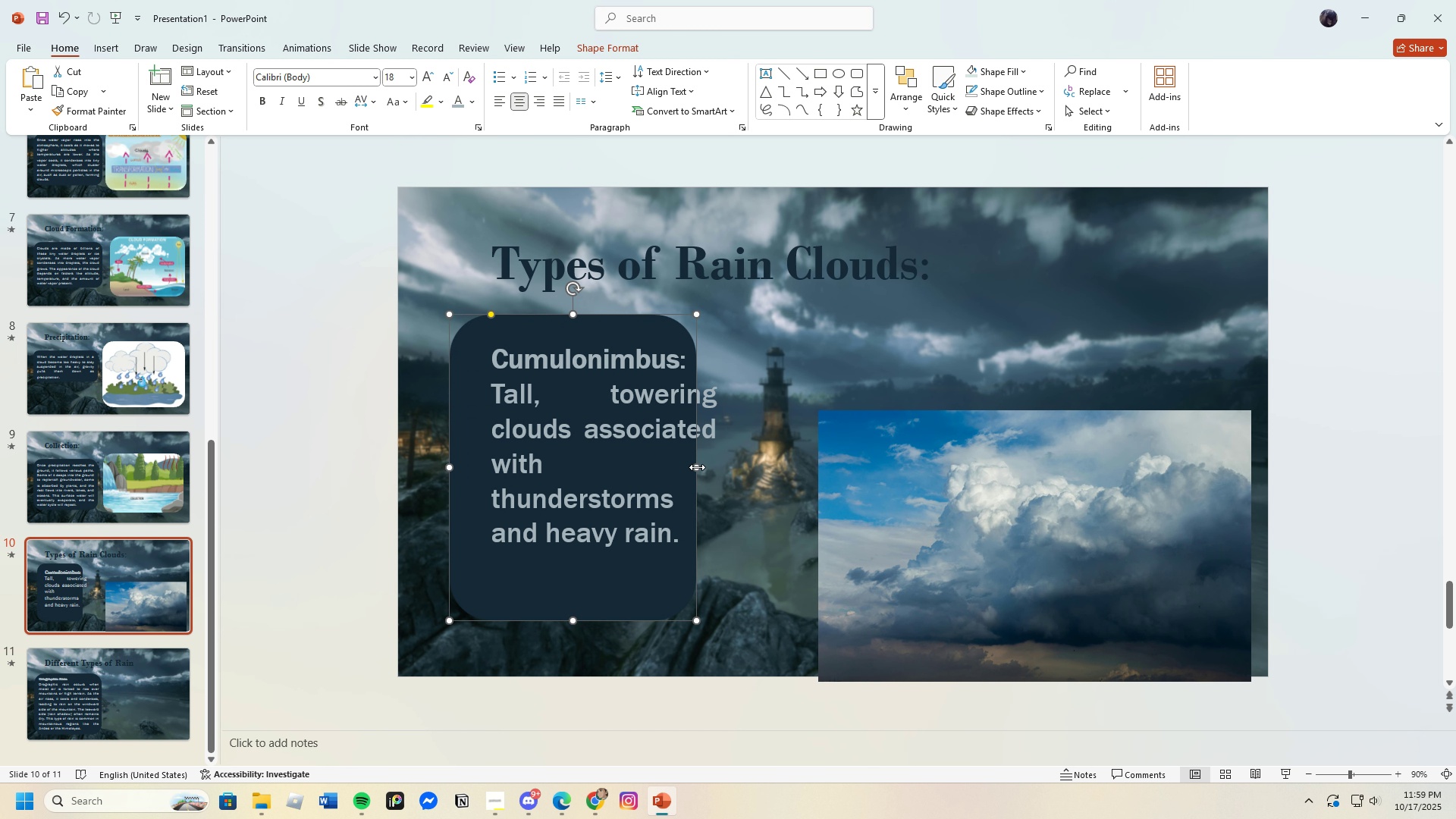 
left_click_drag(start_coordinate=[697, 467], to_coordinate=[745, 466])
 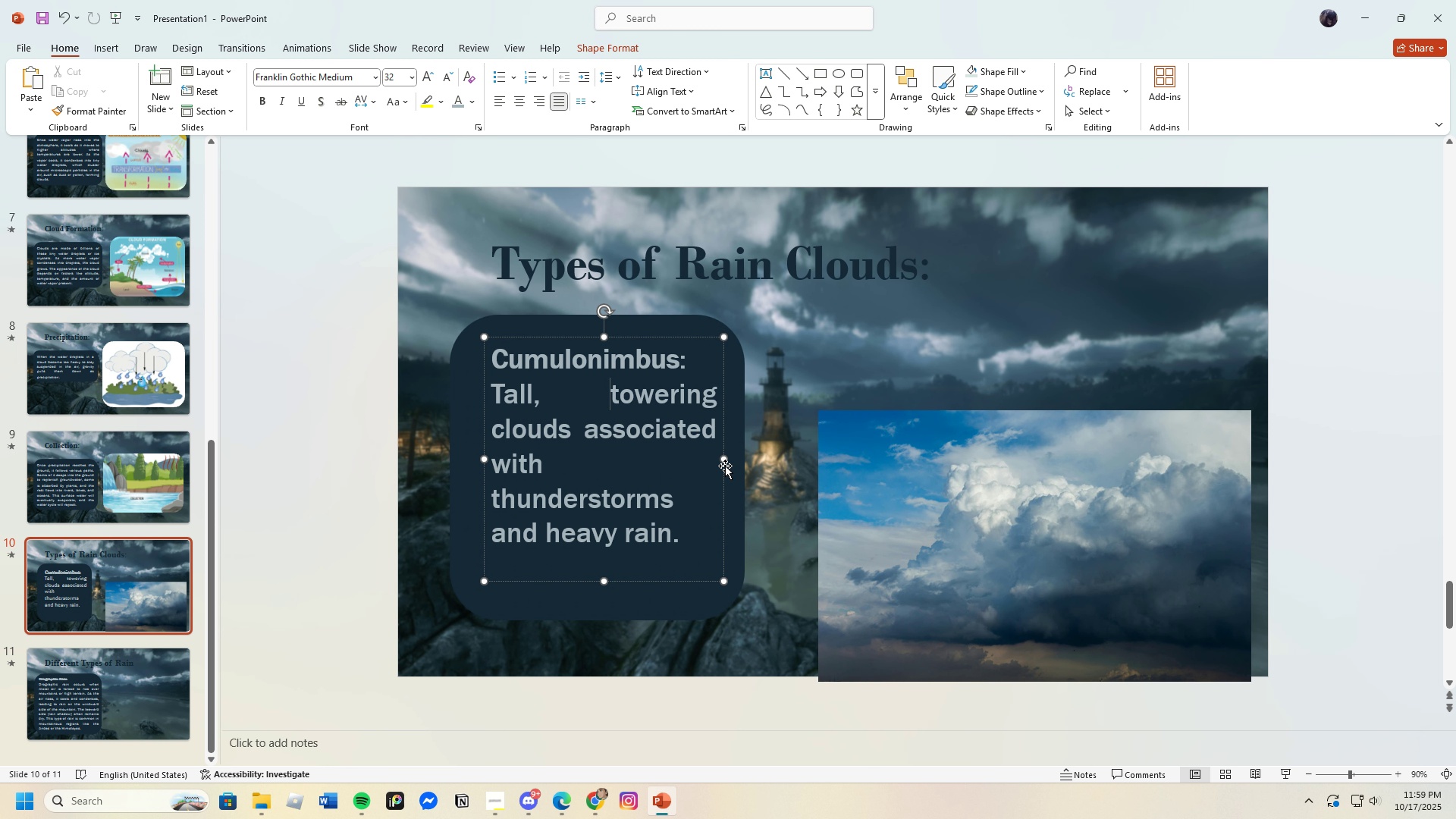 
left_click_drag(start_coordinate=[725, 461], to_coordinate=[737, 460])
 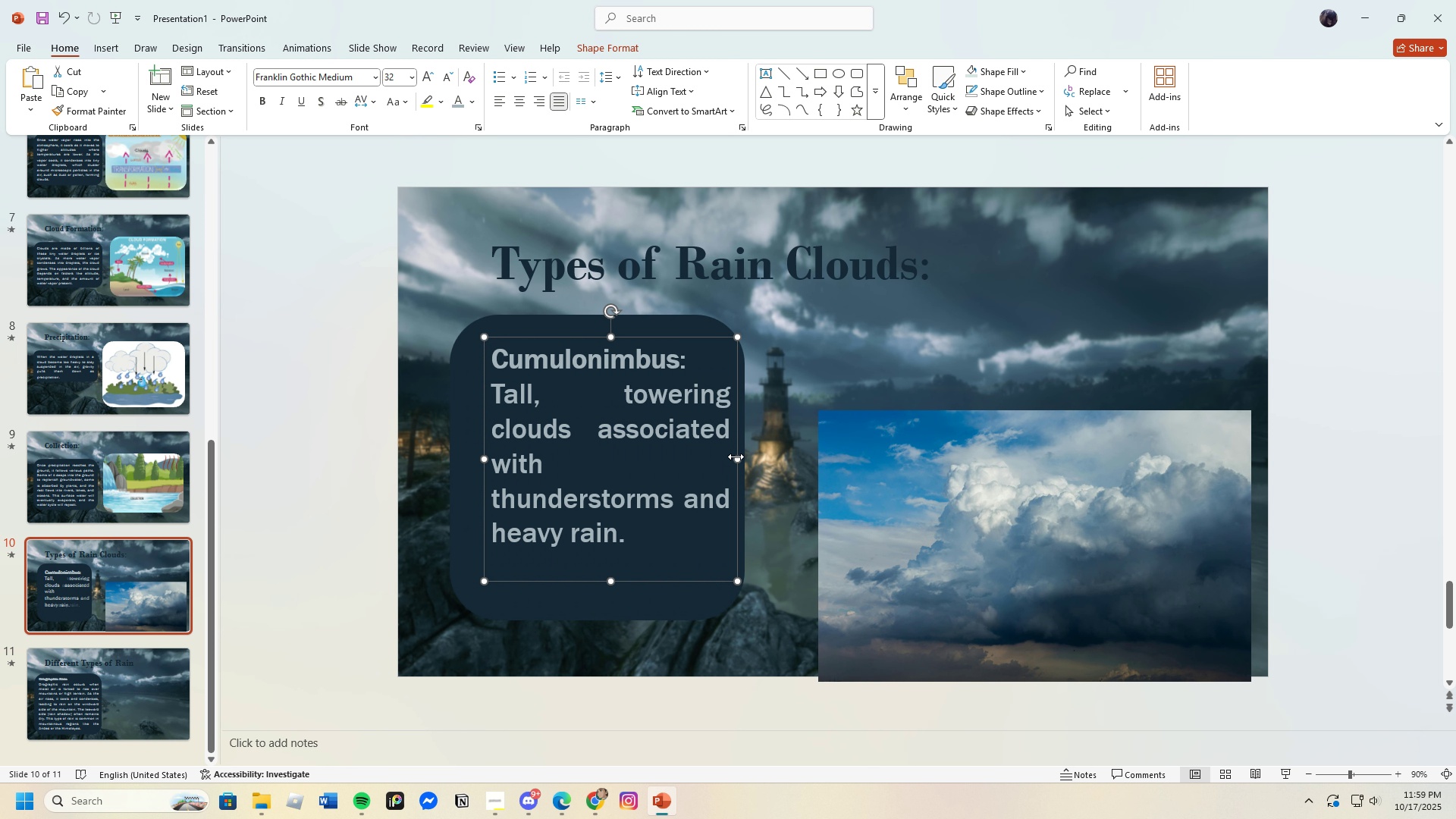 
left_click_drag(start_coordinate=[736, 457], to_coordinate=[1056, 469])
 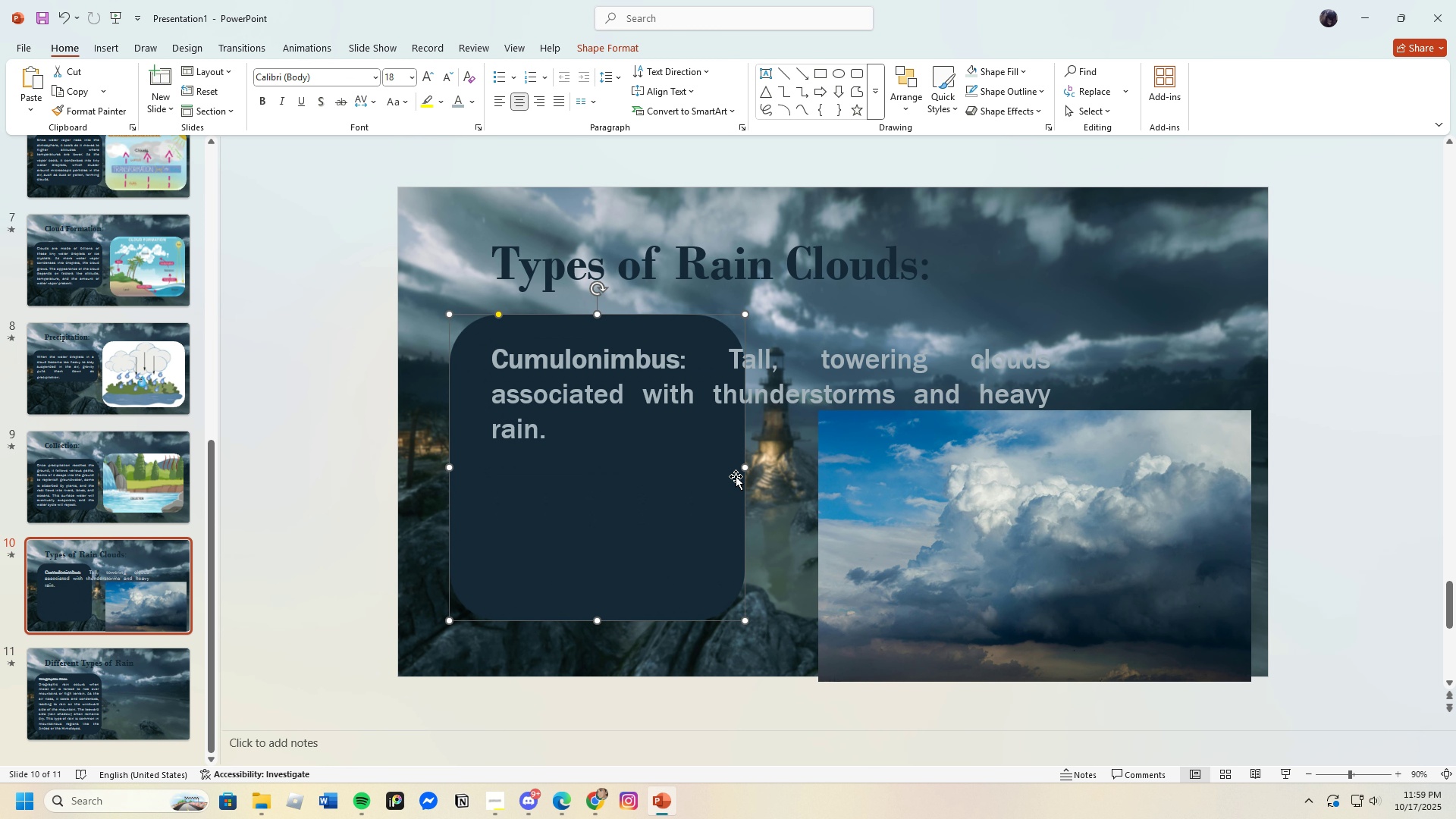 
left_click_drag(start_coordinate=[745, 466], to_coordinate=[1160, 429])
 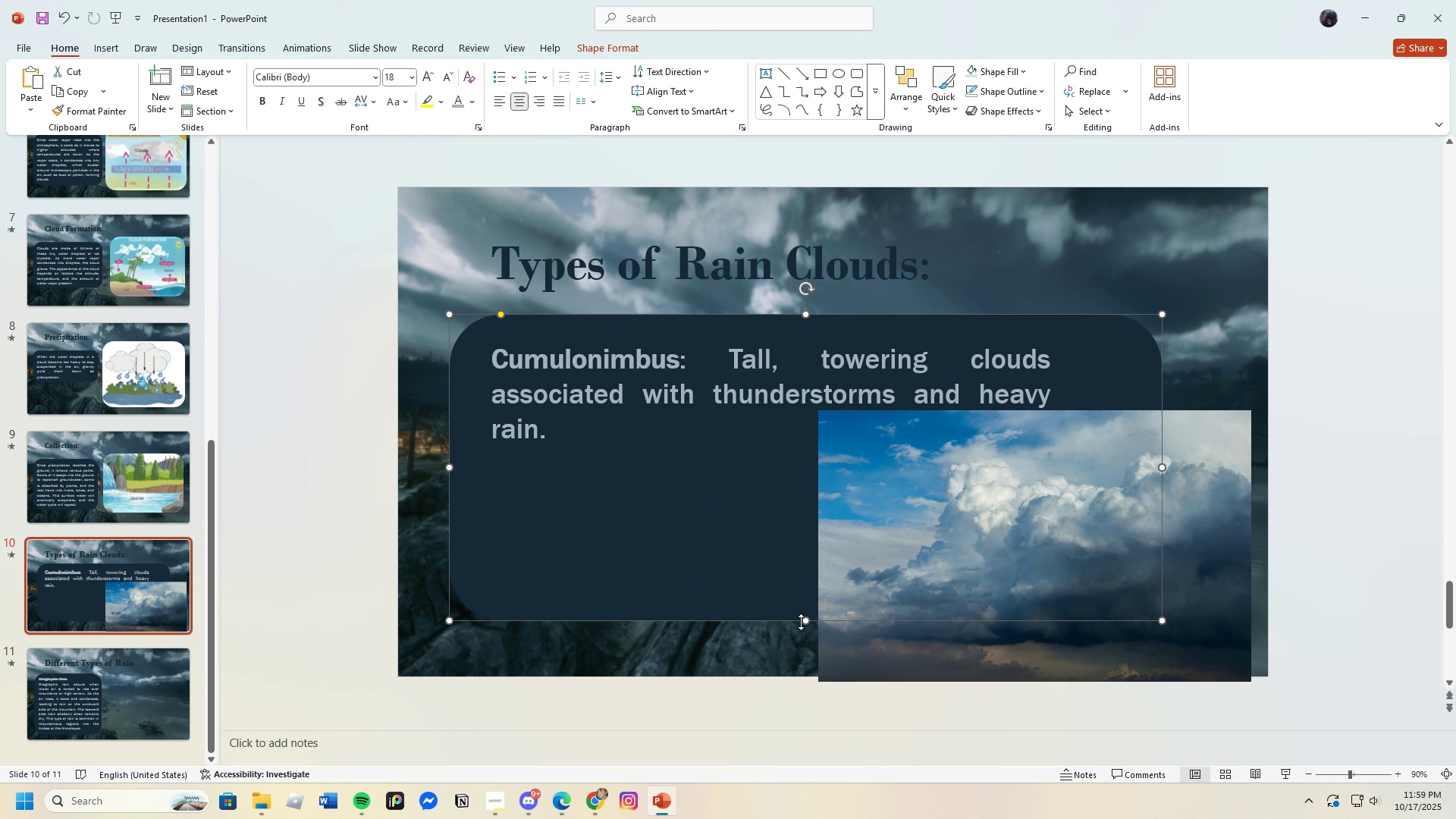 
left_click_drag(start_coordinate=[803, 622], to_coordinate=[817, 444])
 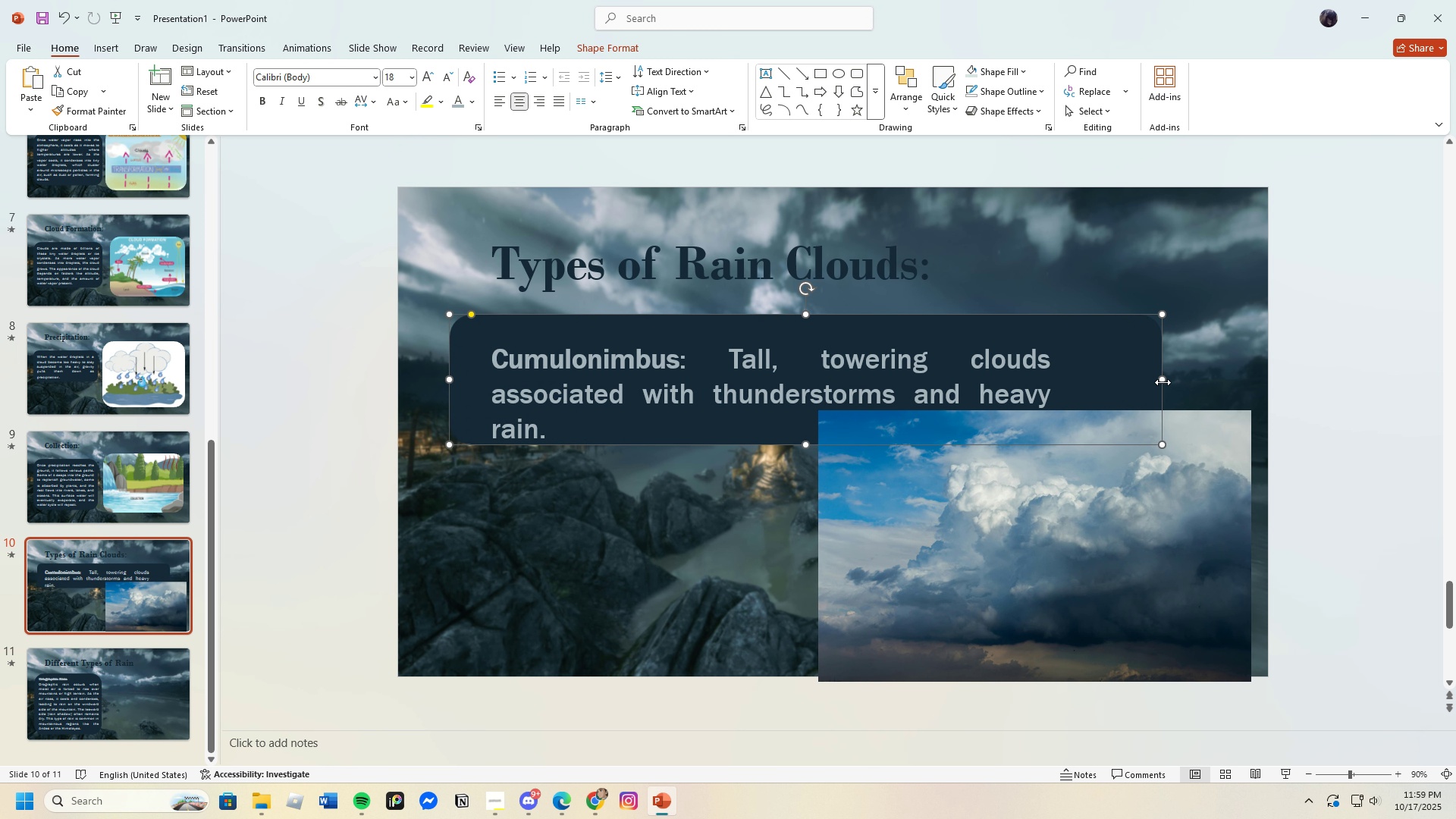 
left_click_drag(start_coordinate=[1162, 379], to_coordinate=[1235, 368])
 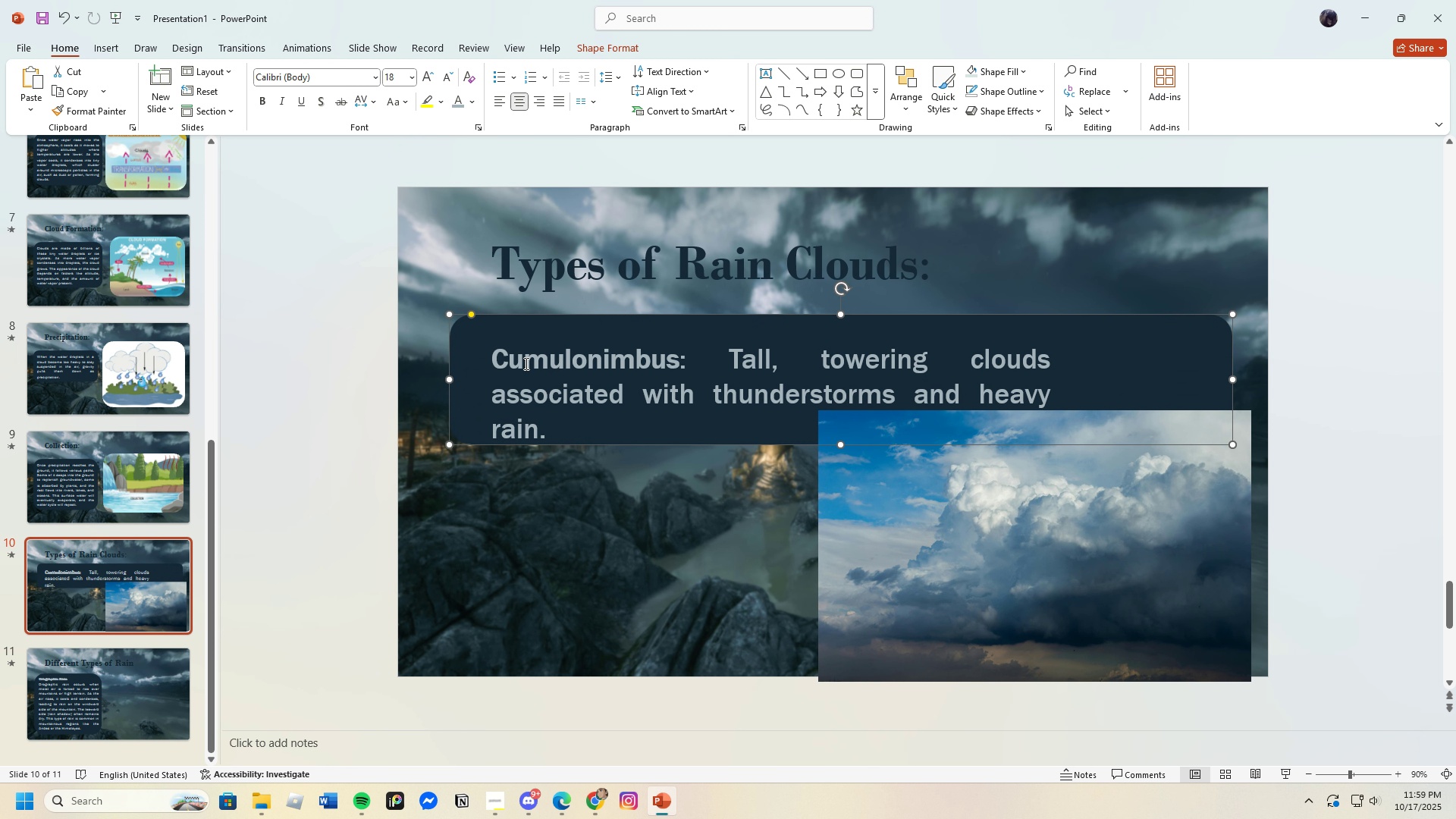 
left_click([481, 365])
 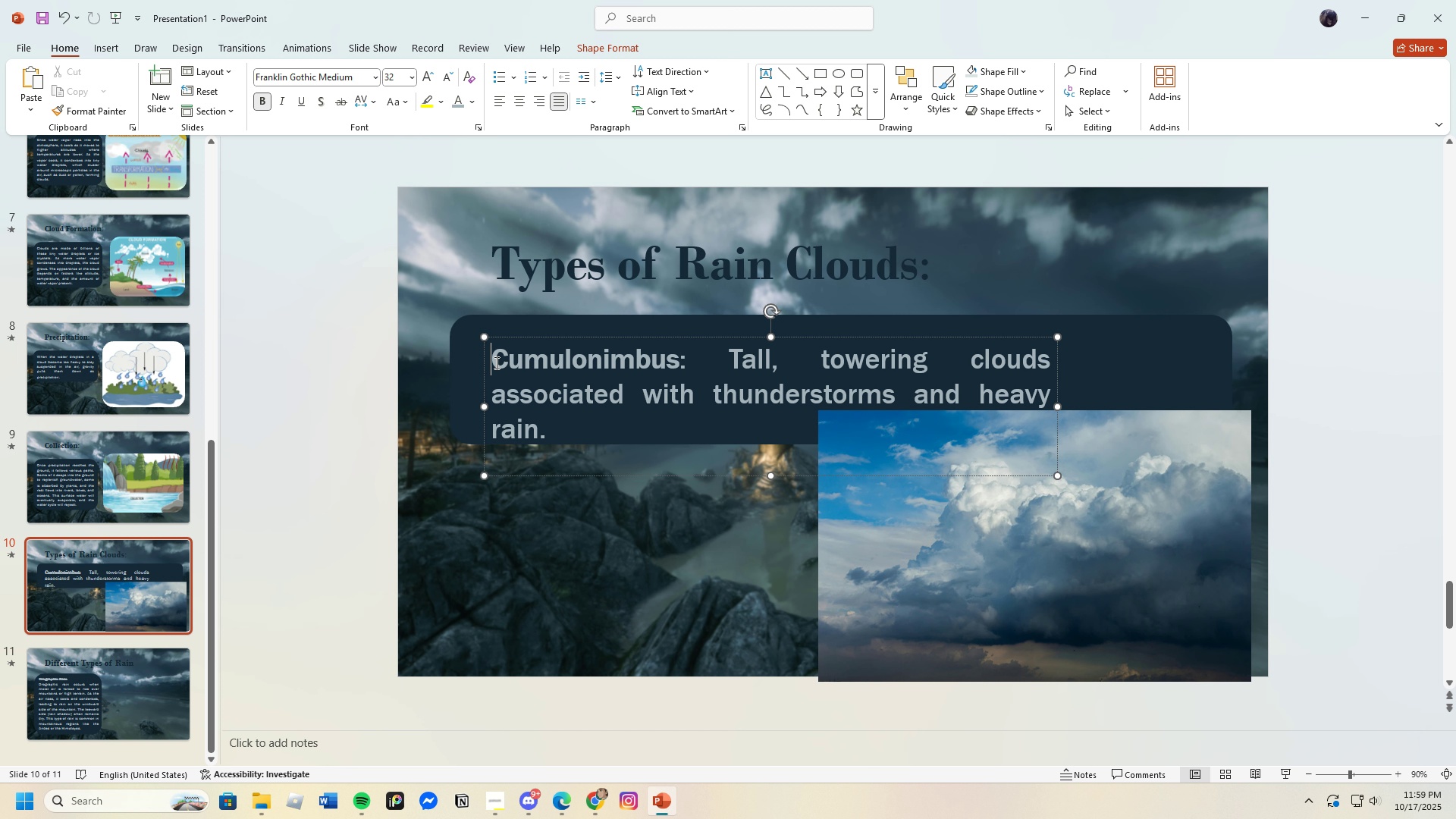 
left_click([495, 362])
 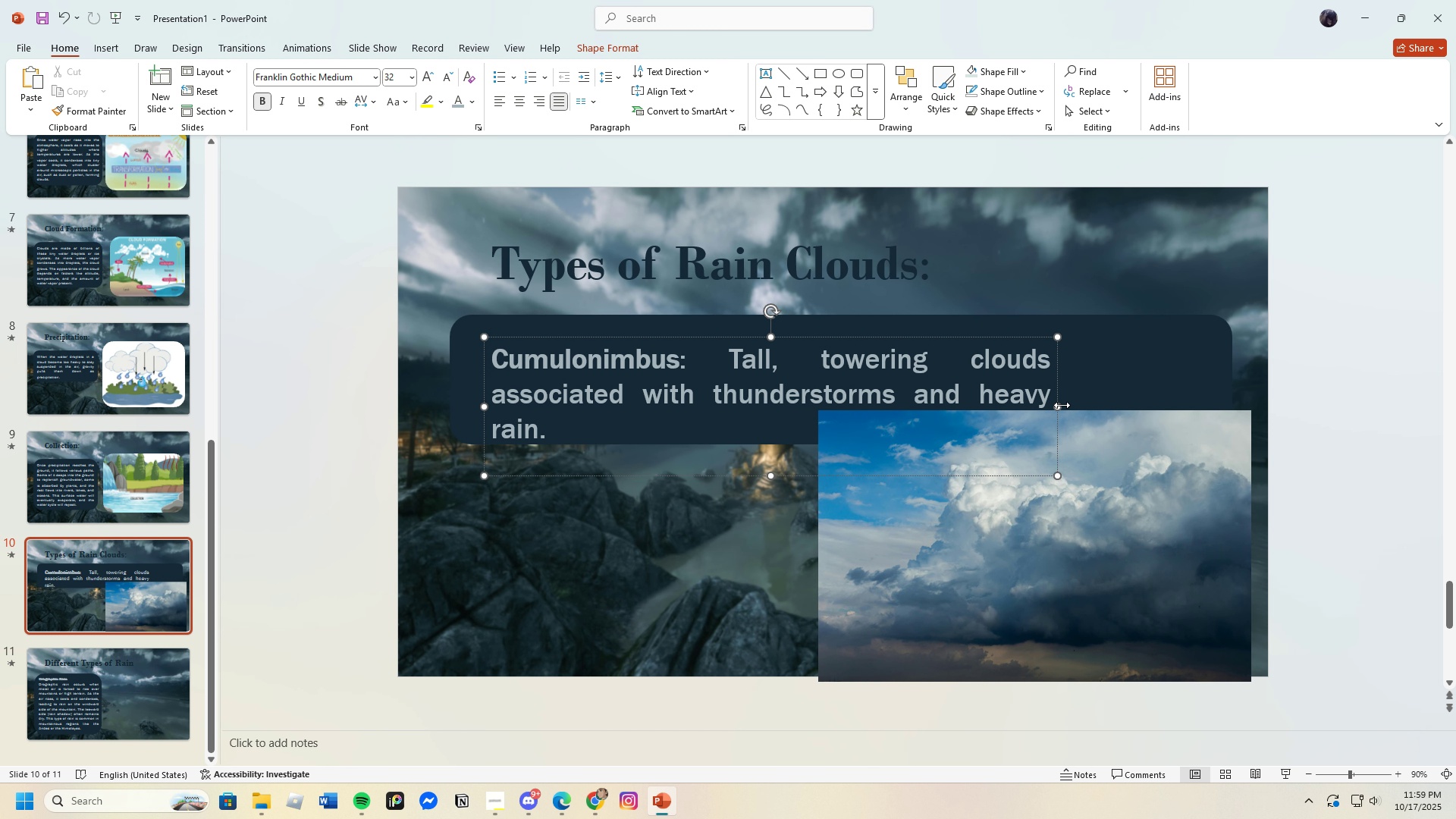 
left_click_drag(start_coordinate=[1062, 405], to_coordinate=[1220, 390])
 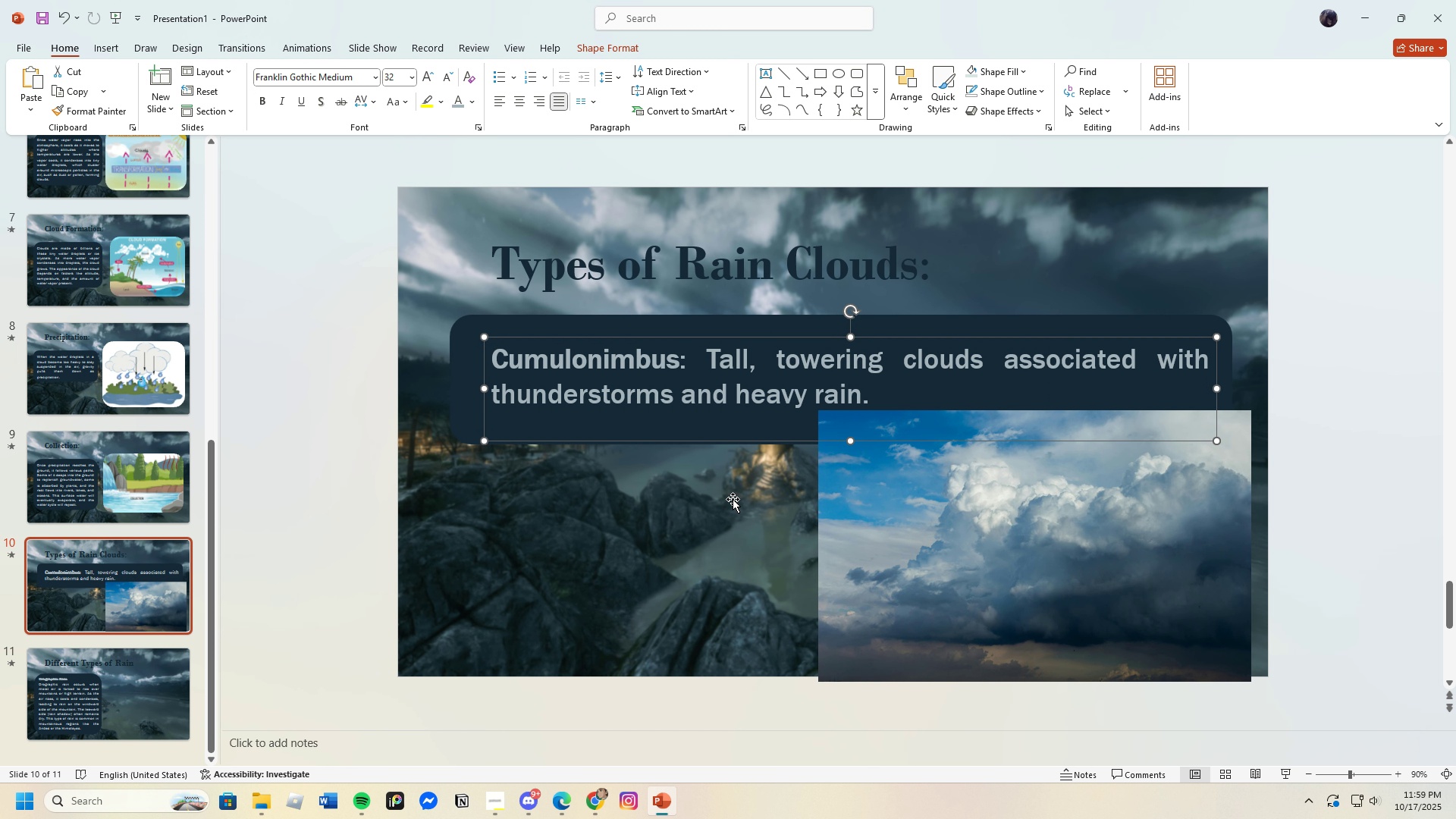 
left_click([728, 499])
 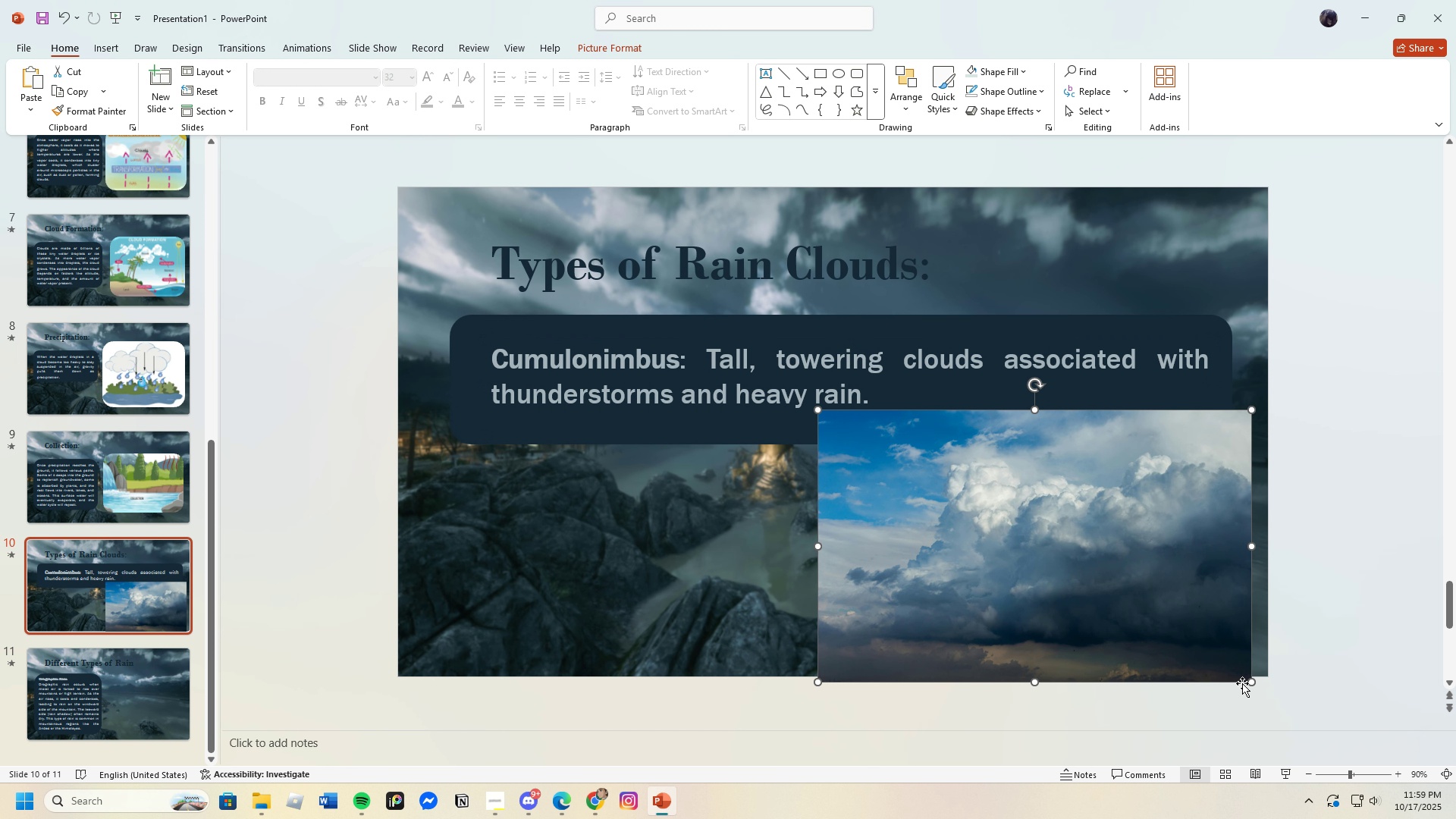 
left_click_drag(start_coordinate=[1251, 681], to_coordinate=[1150, 632])
 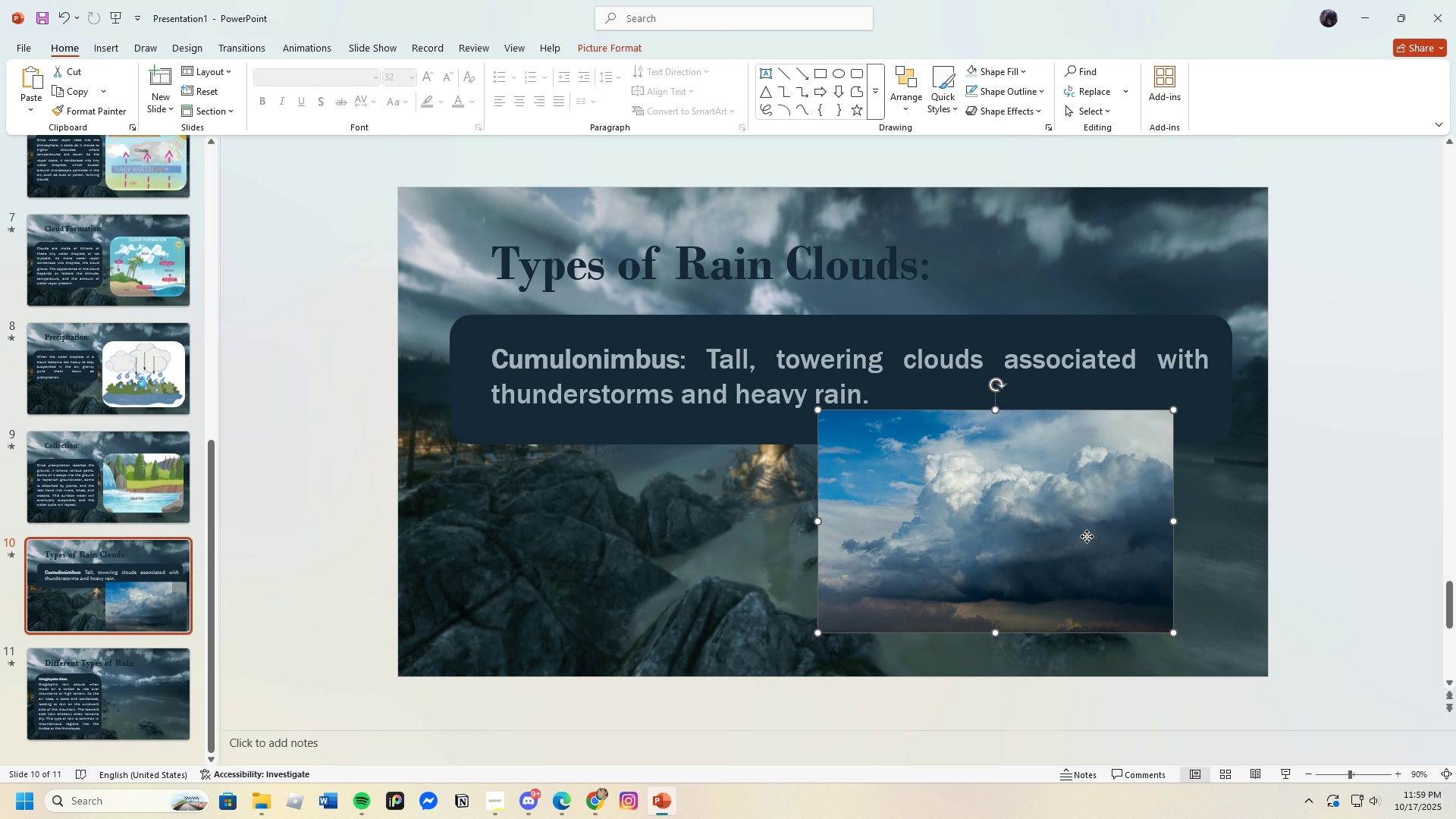 
left_click_drag(start_coordinate=[1087, 536], to_coordinate=[1159, 517])
 